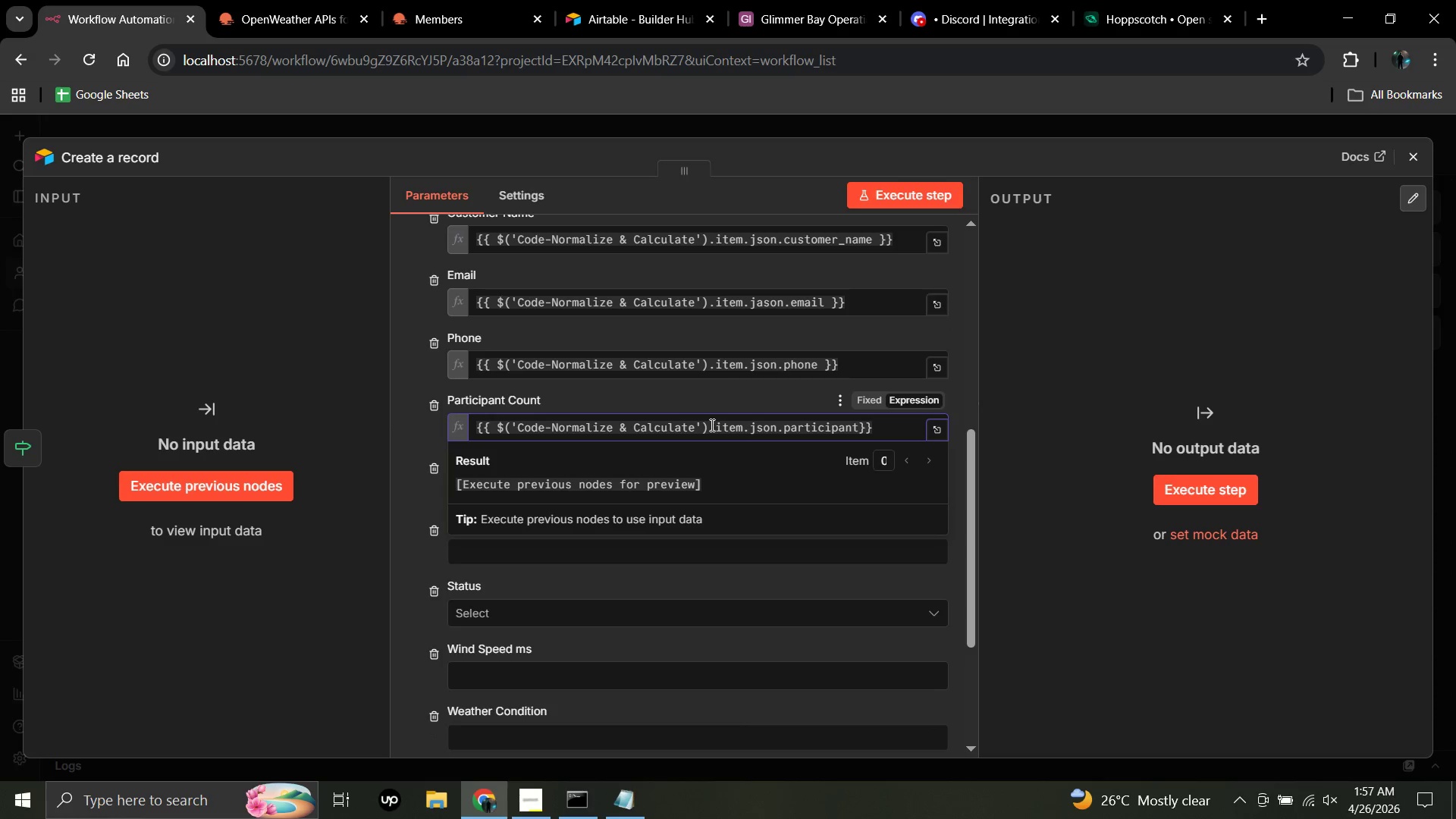 
type(_count)
 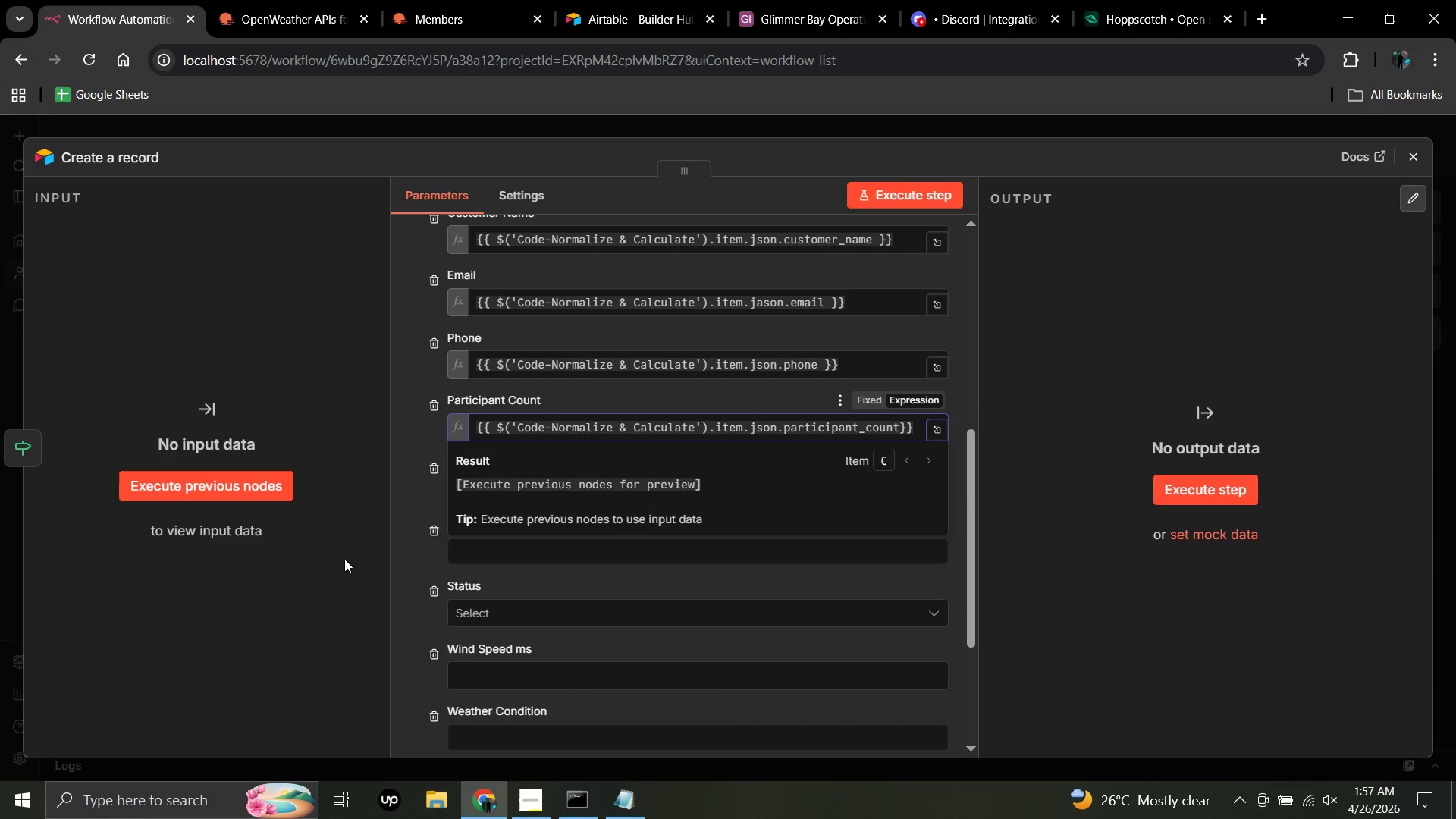 
left_click([344, 559])
 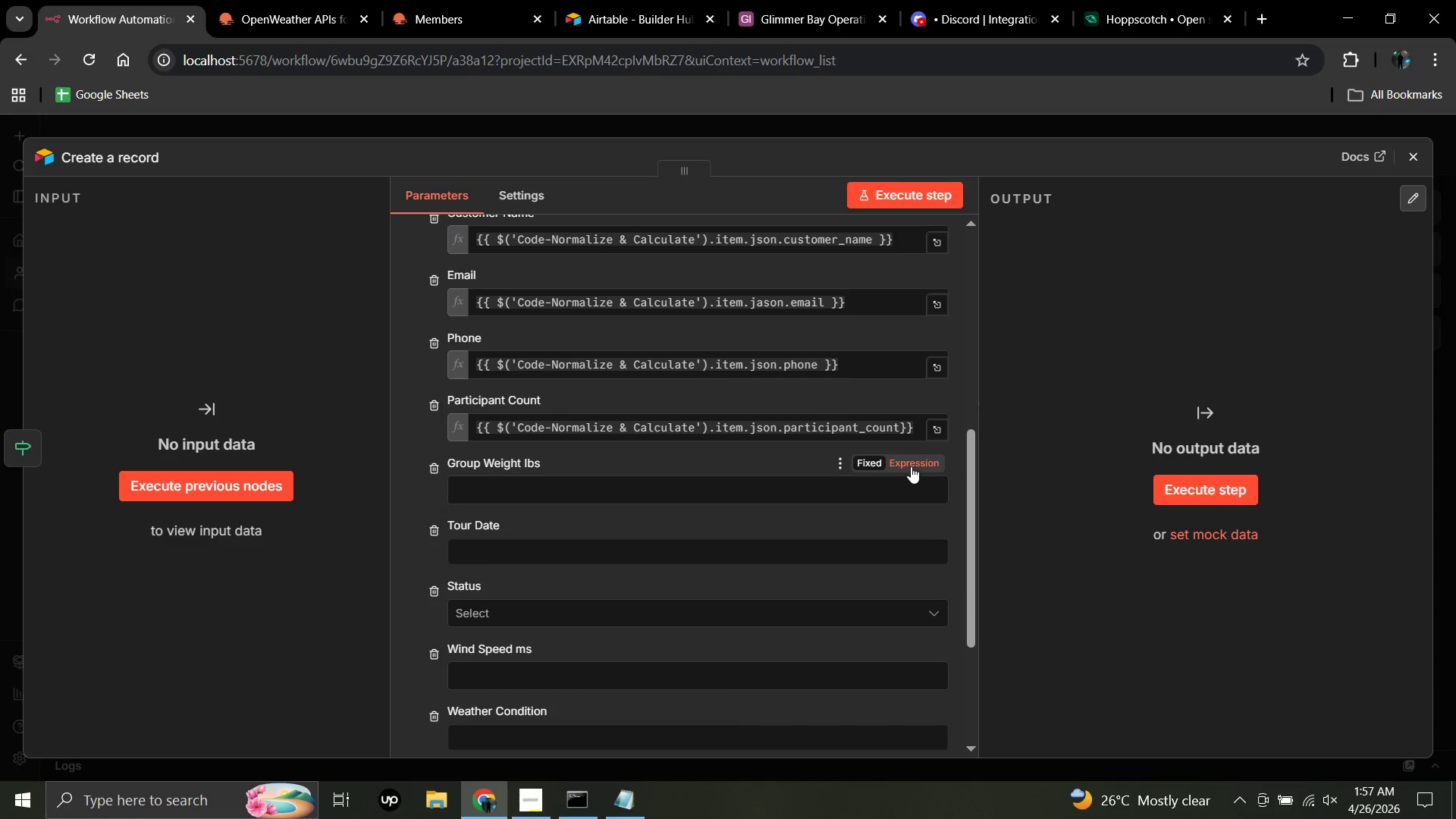 
left_click([911, 463])
 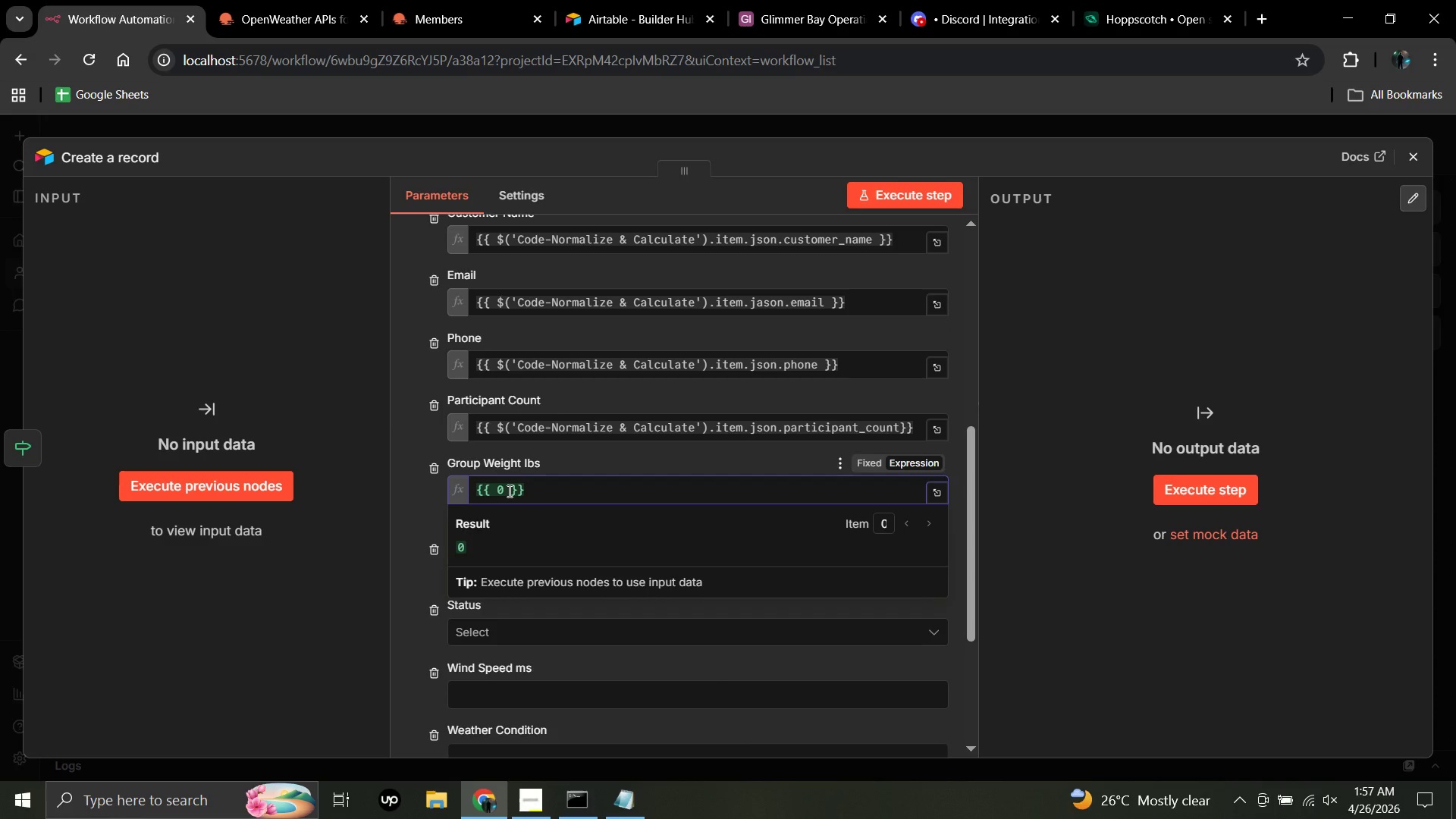 
left_click([507, 488])
 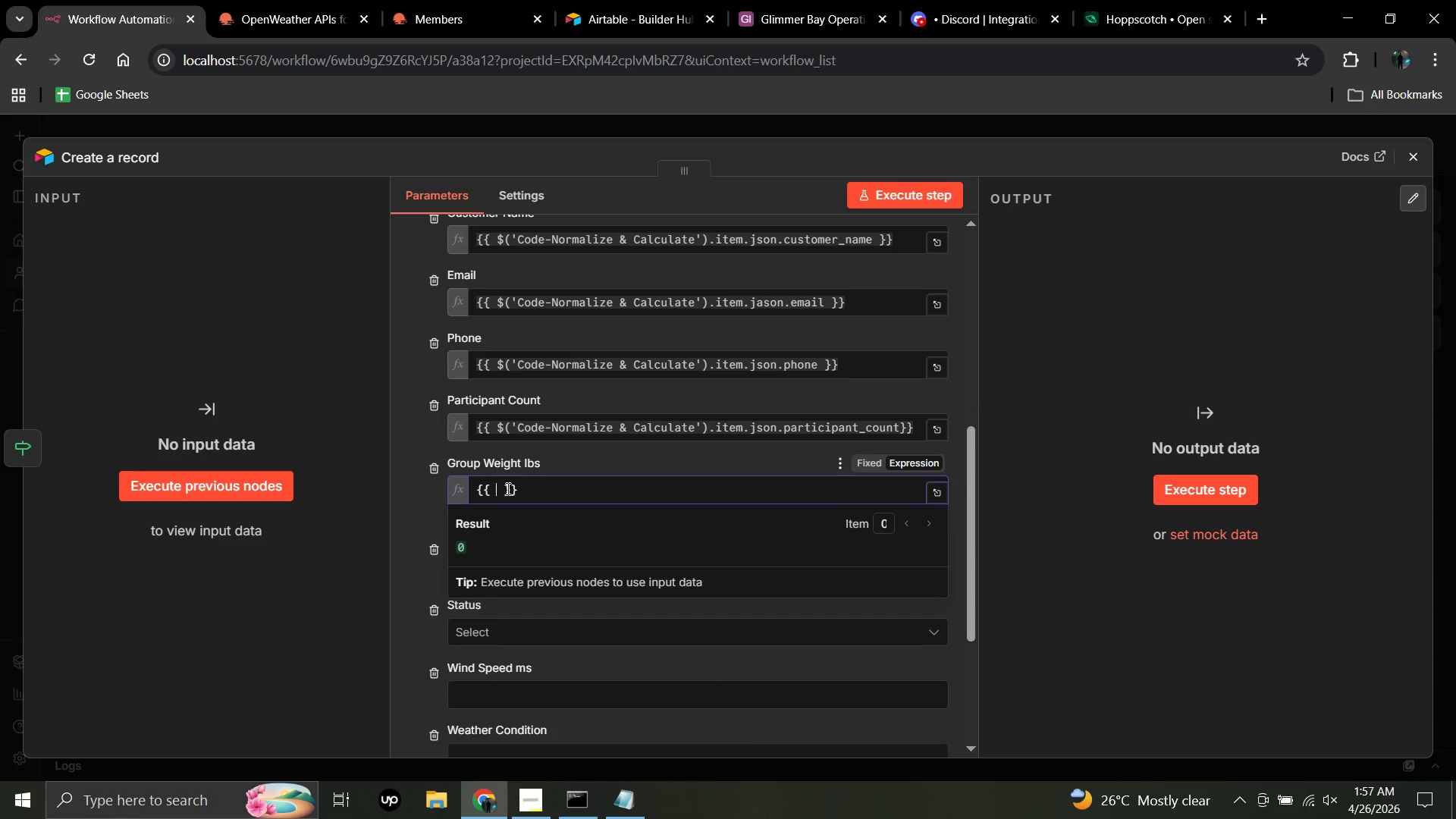 
key(Backspace)
 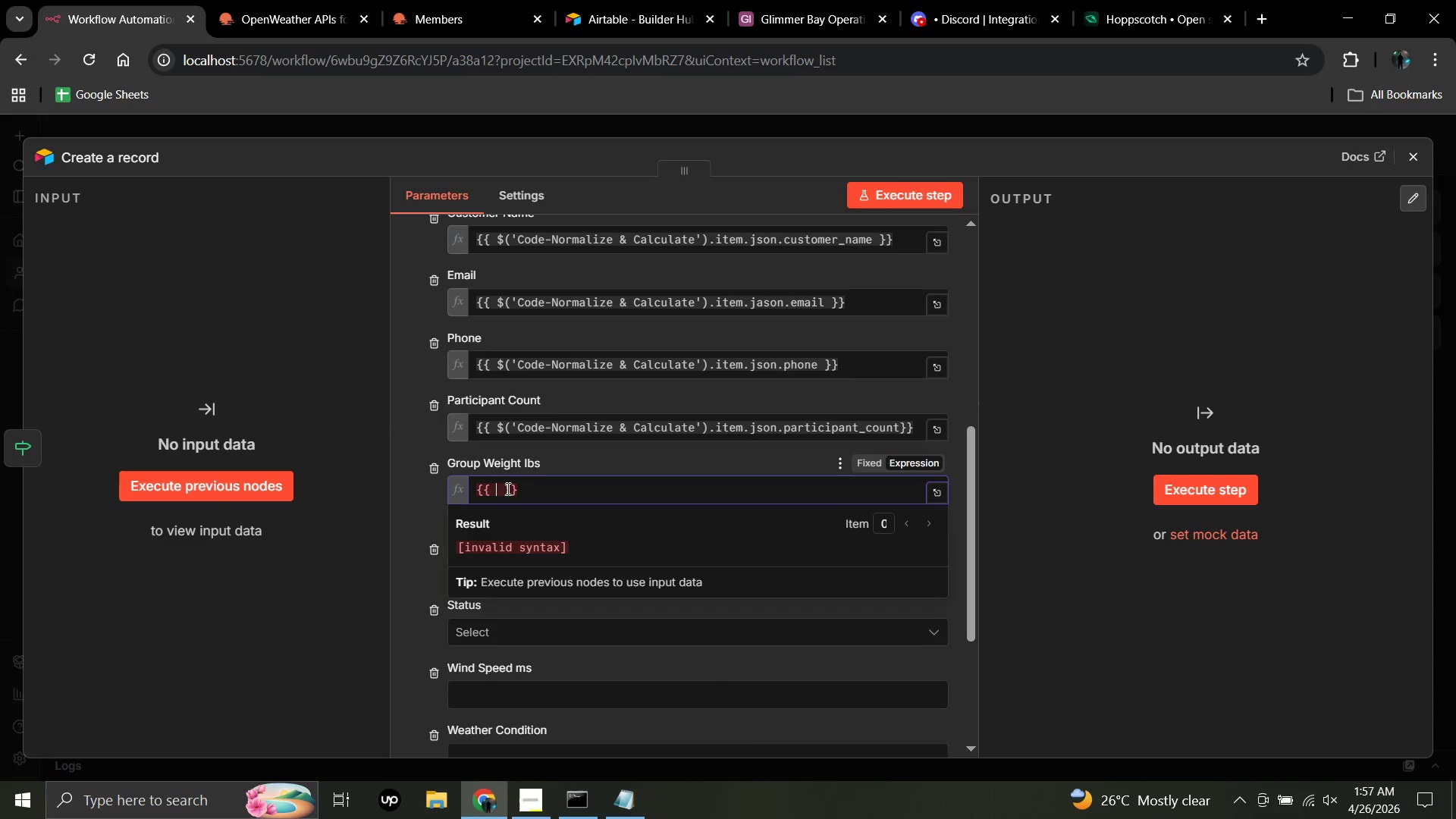 
key(Shift+4)
 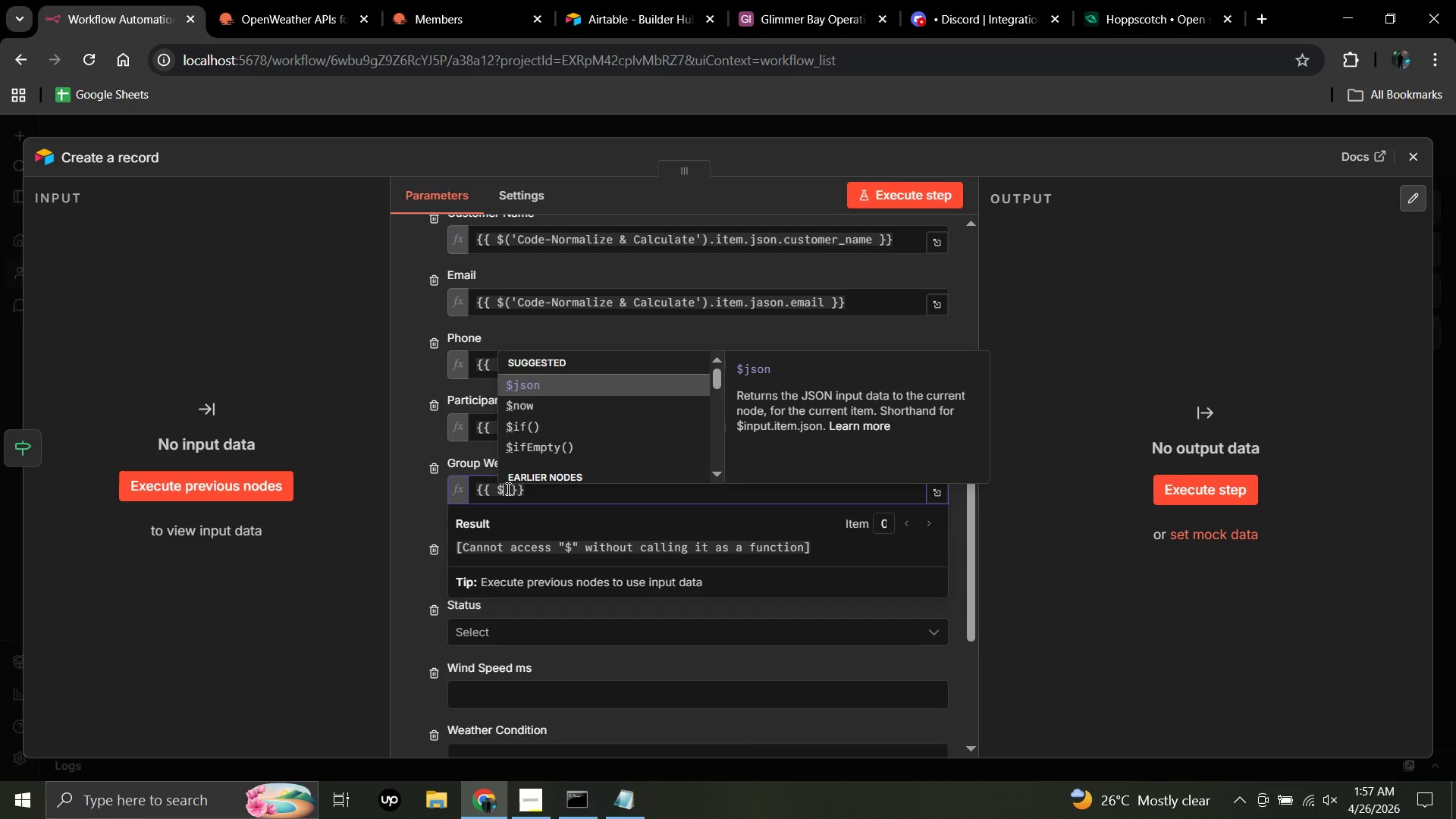 
key(Shift+9)
 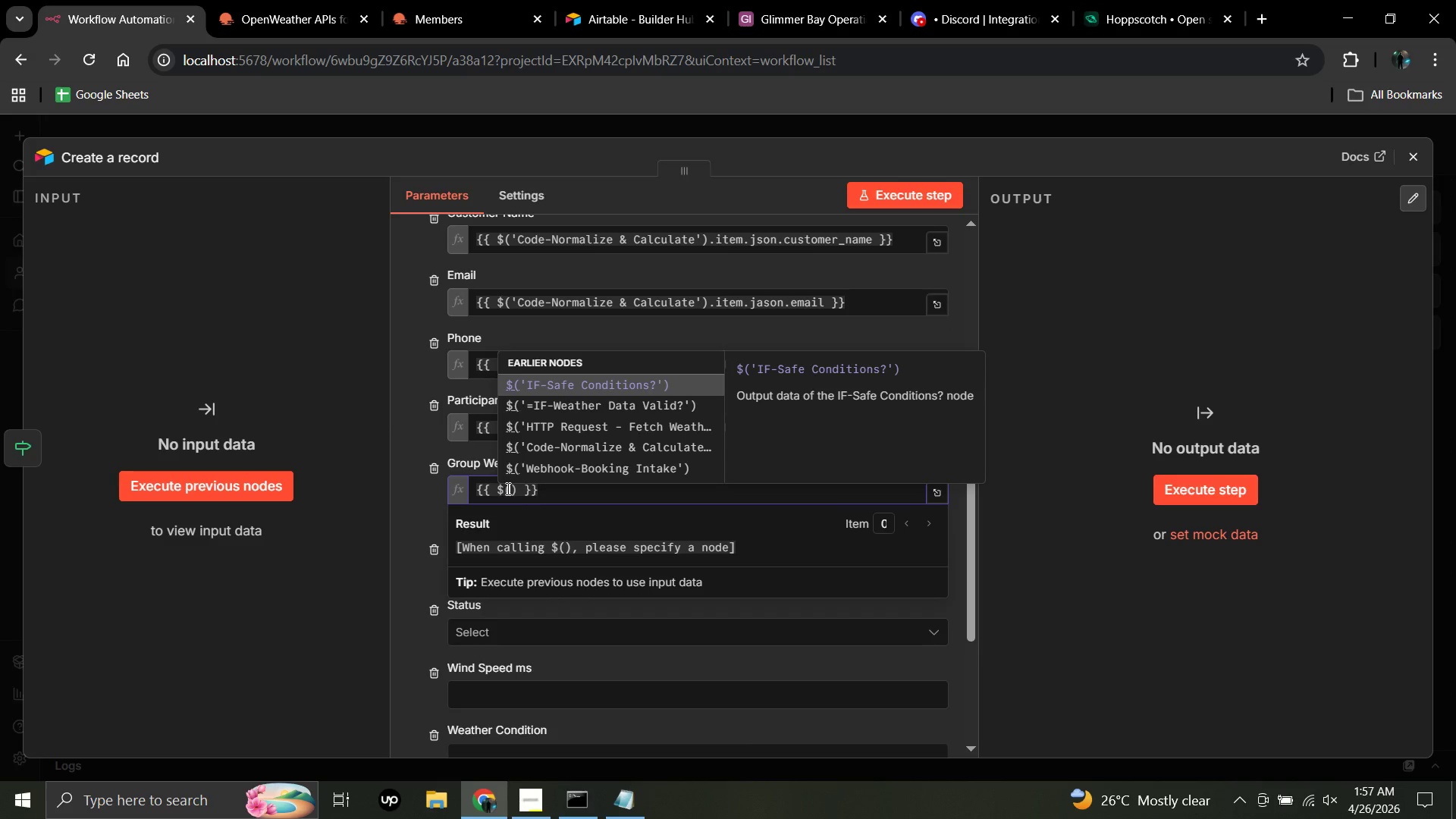 
key(Quote)
 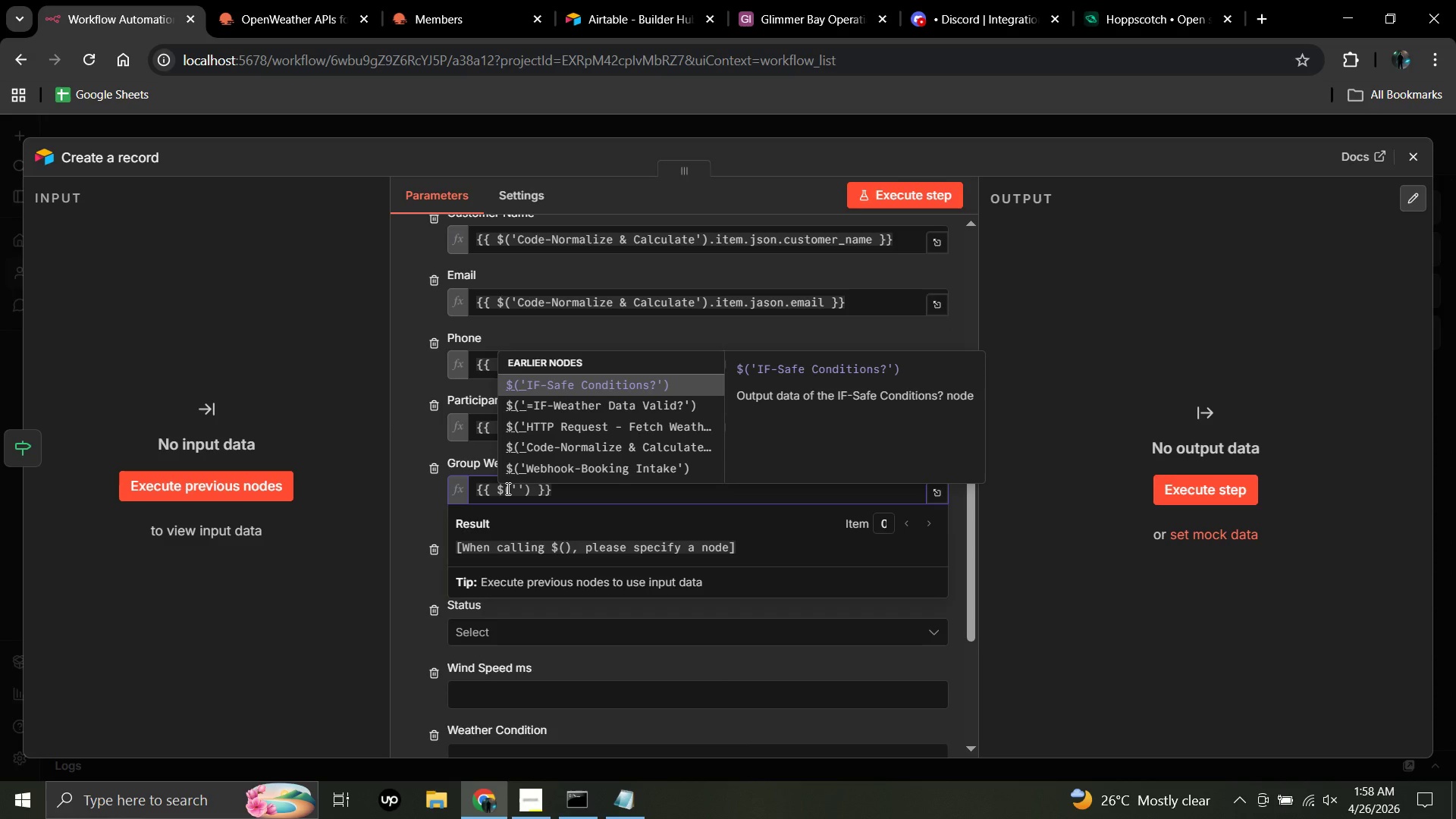 
type(Code-Normalize)
 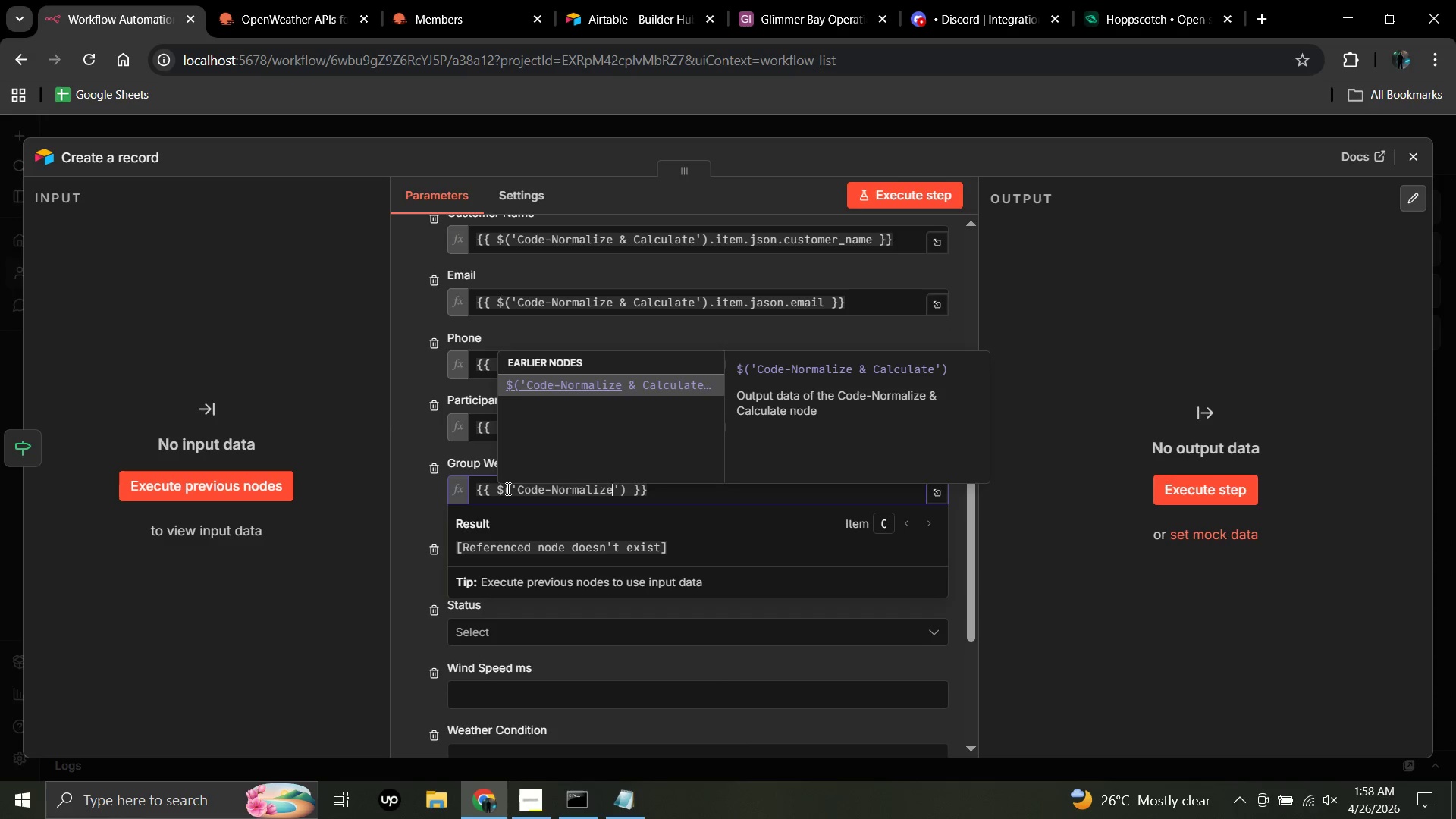 
type( & Calculate)
 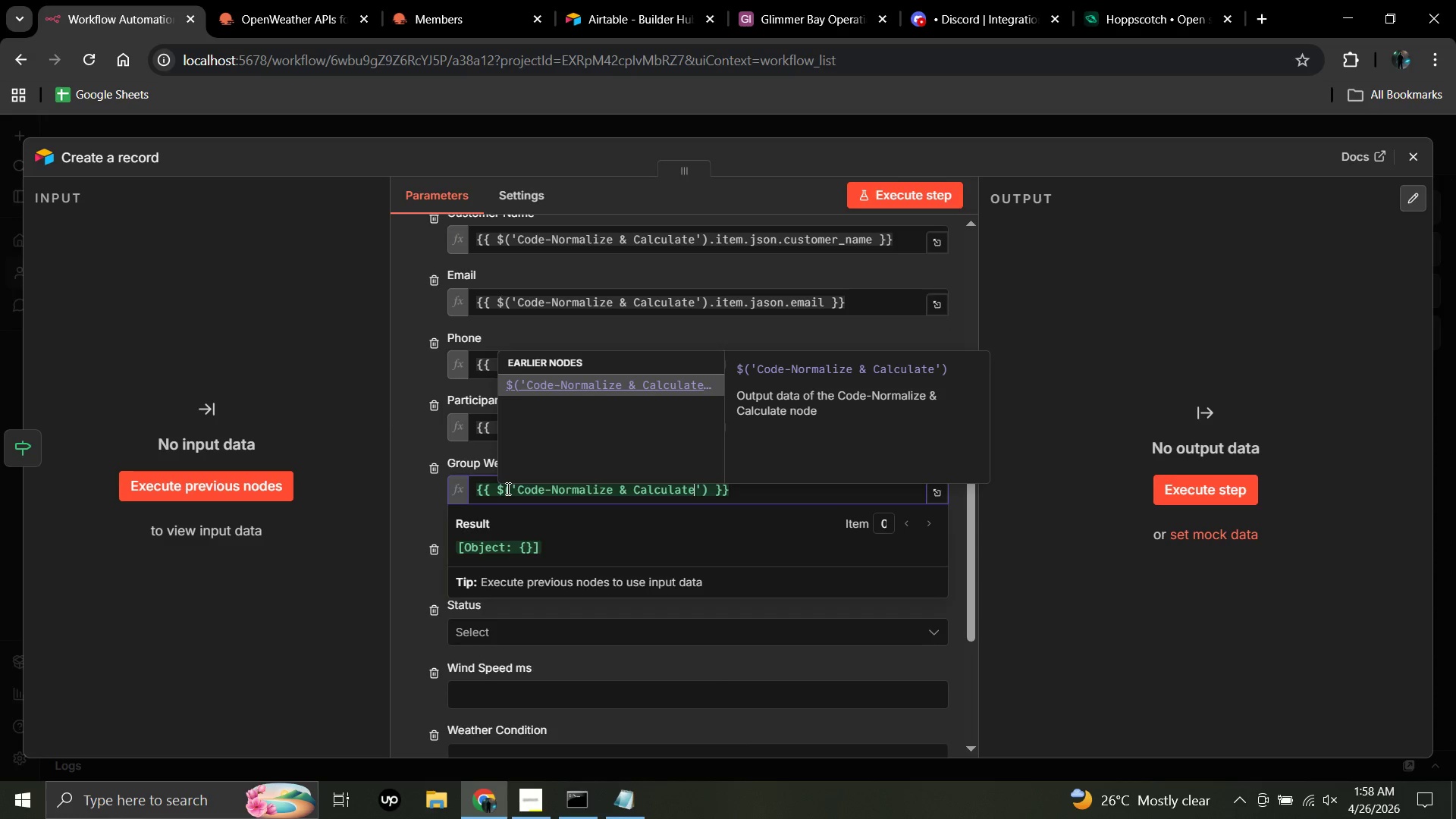 
wait(7.62)
 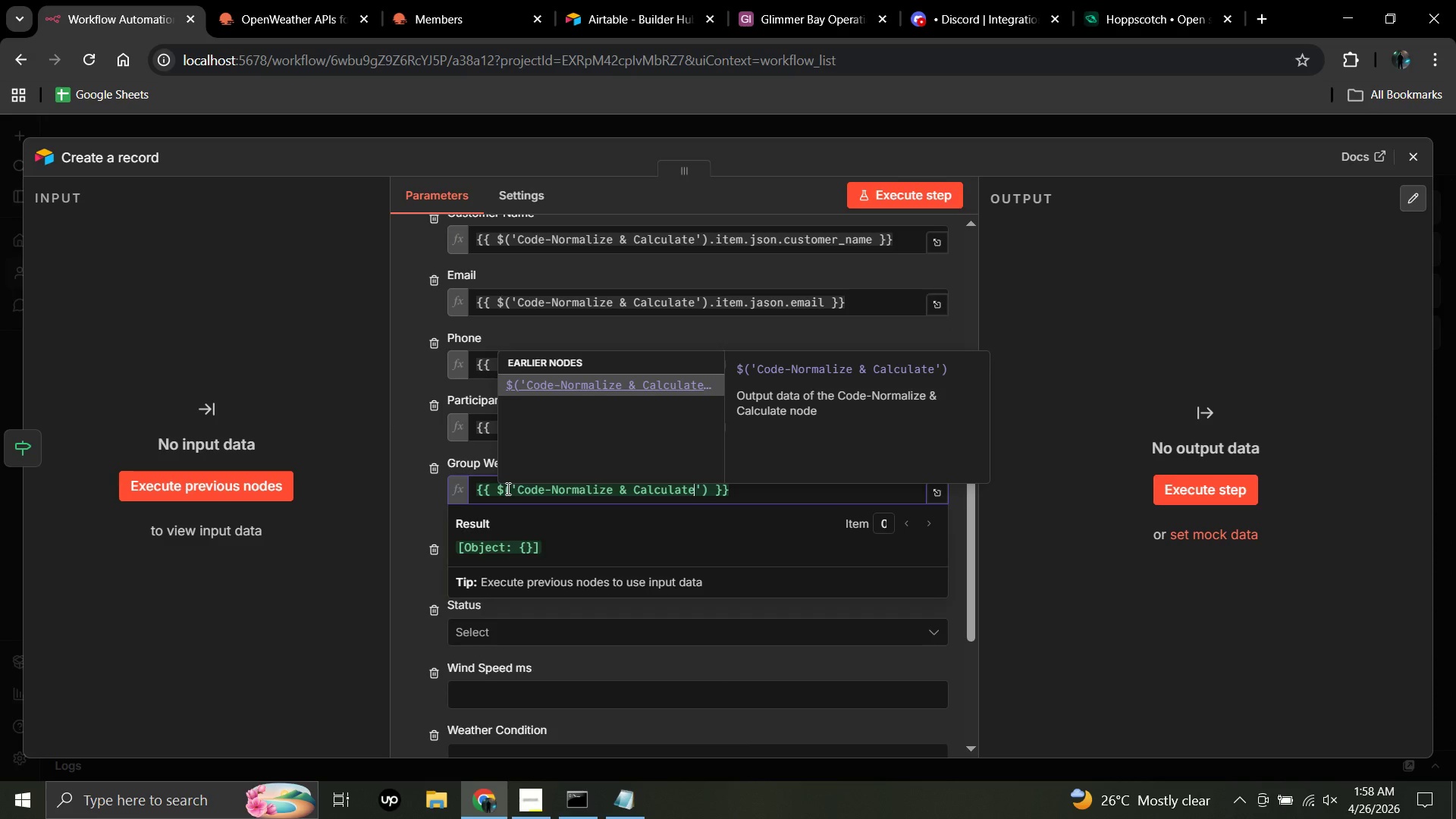 
left_click([711, 488])
 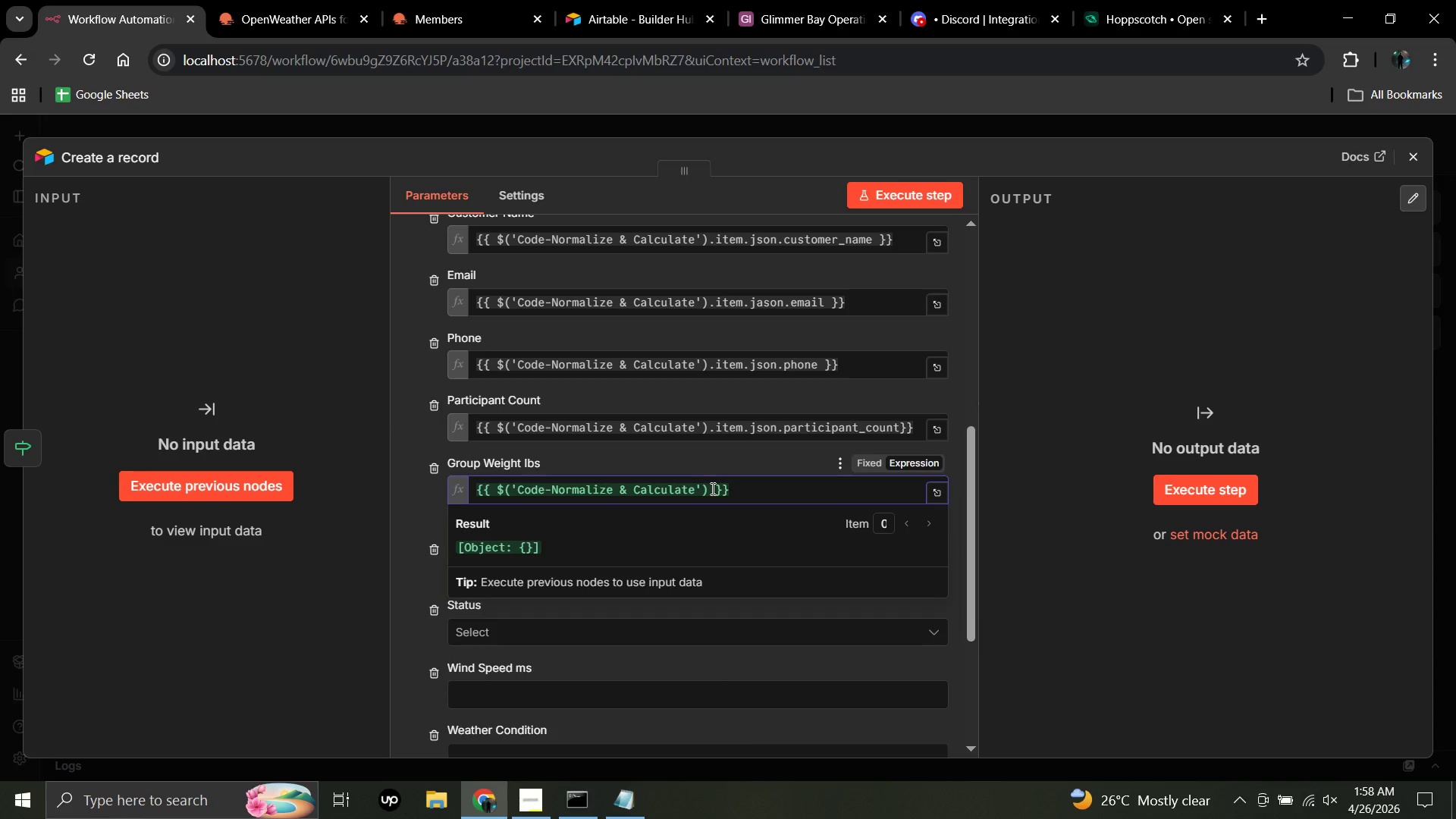 
type(.item)
 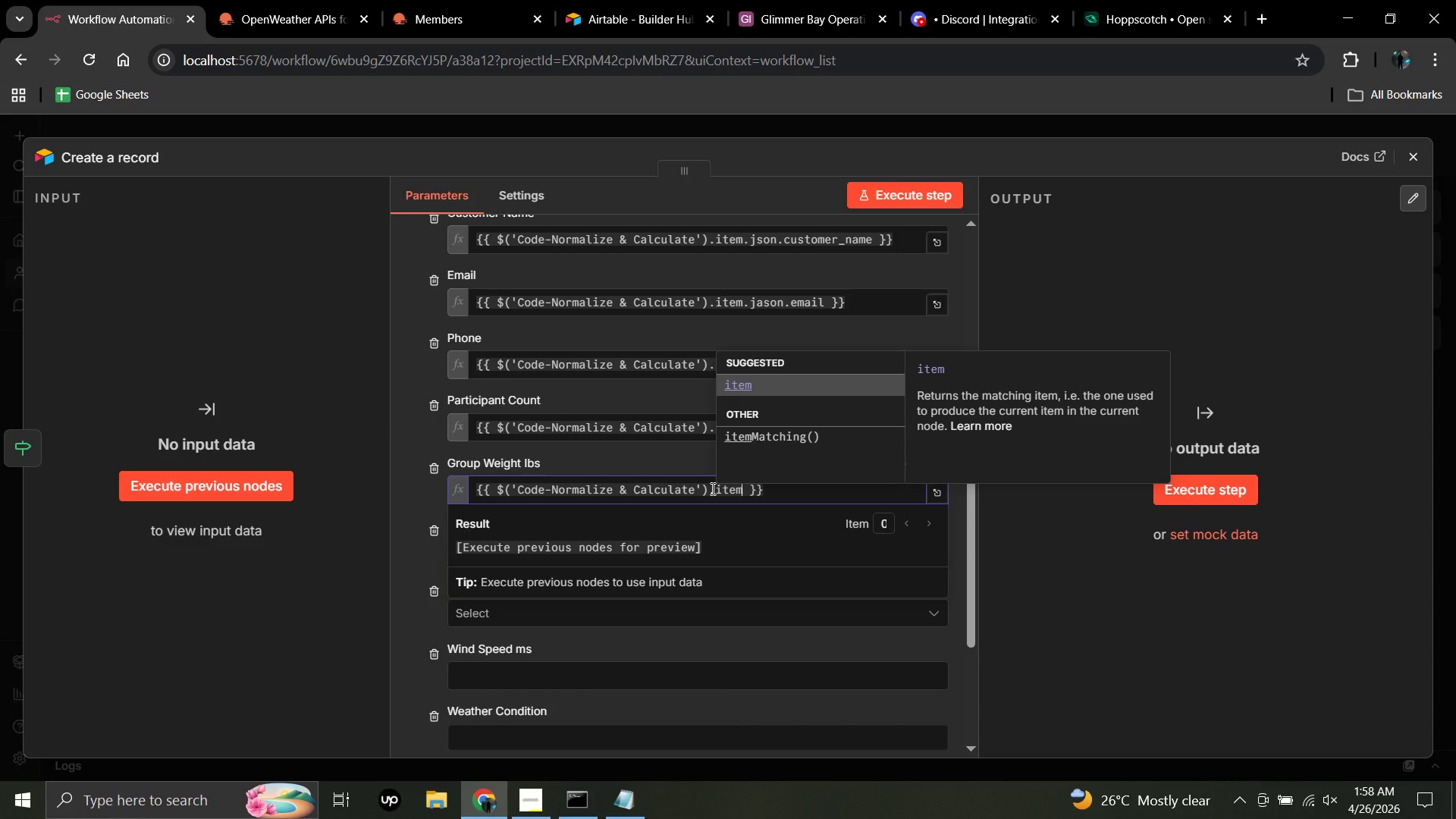 
type(.json)
 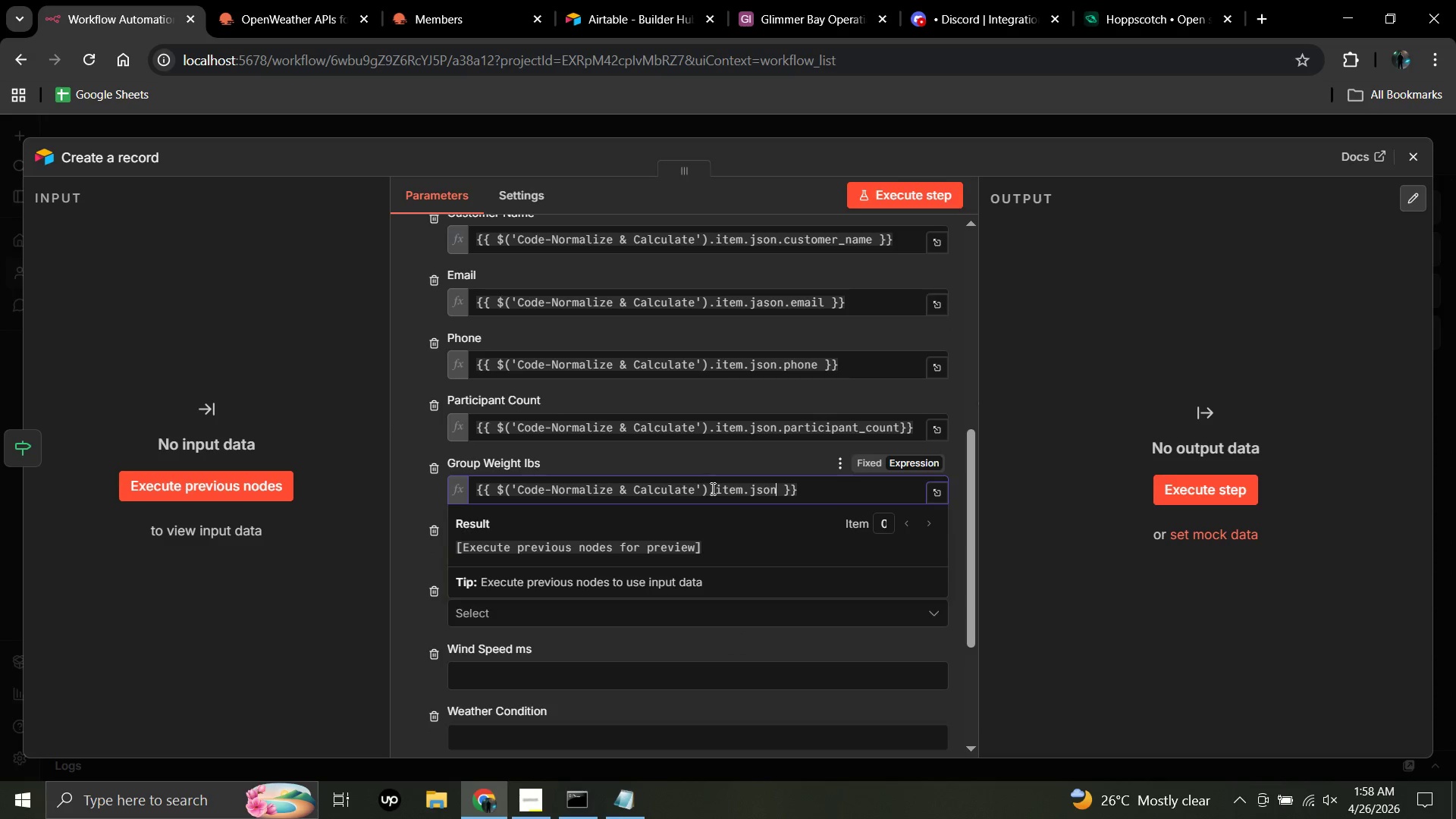 
type(.grouo)
key(Backspace)
type(p_weight)
 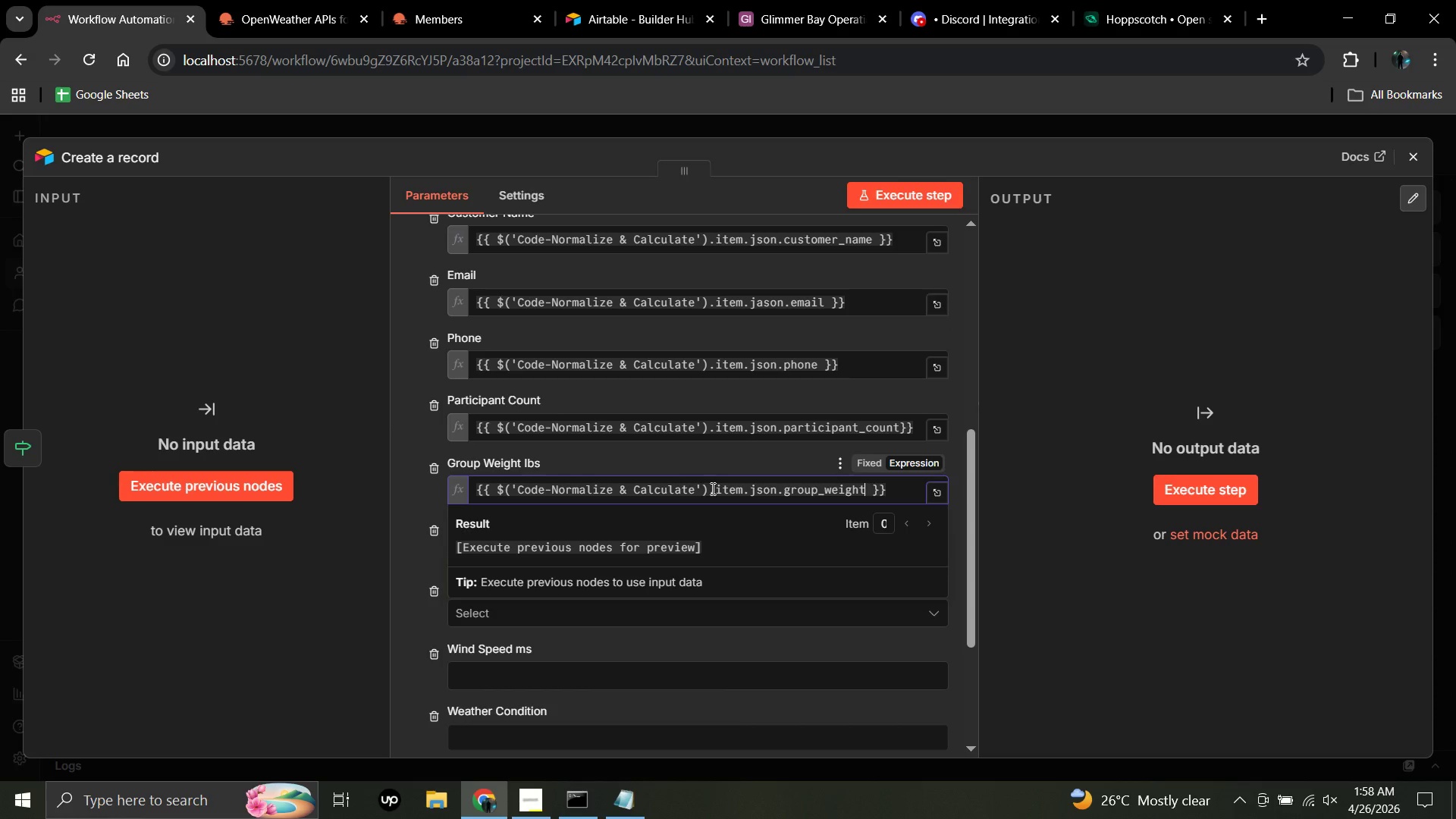 
wait(5.14)
 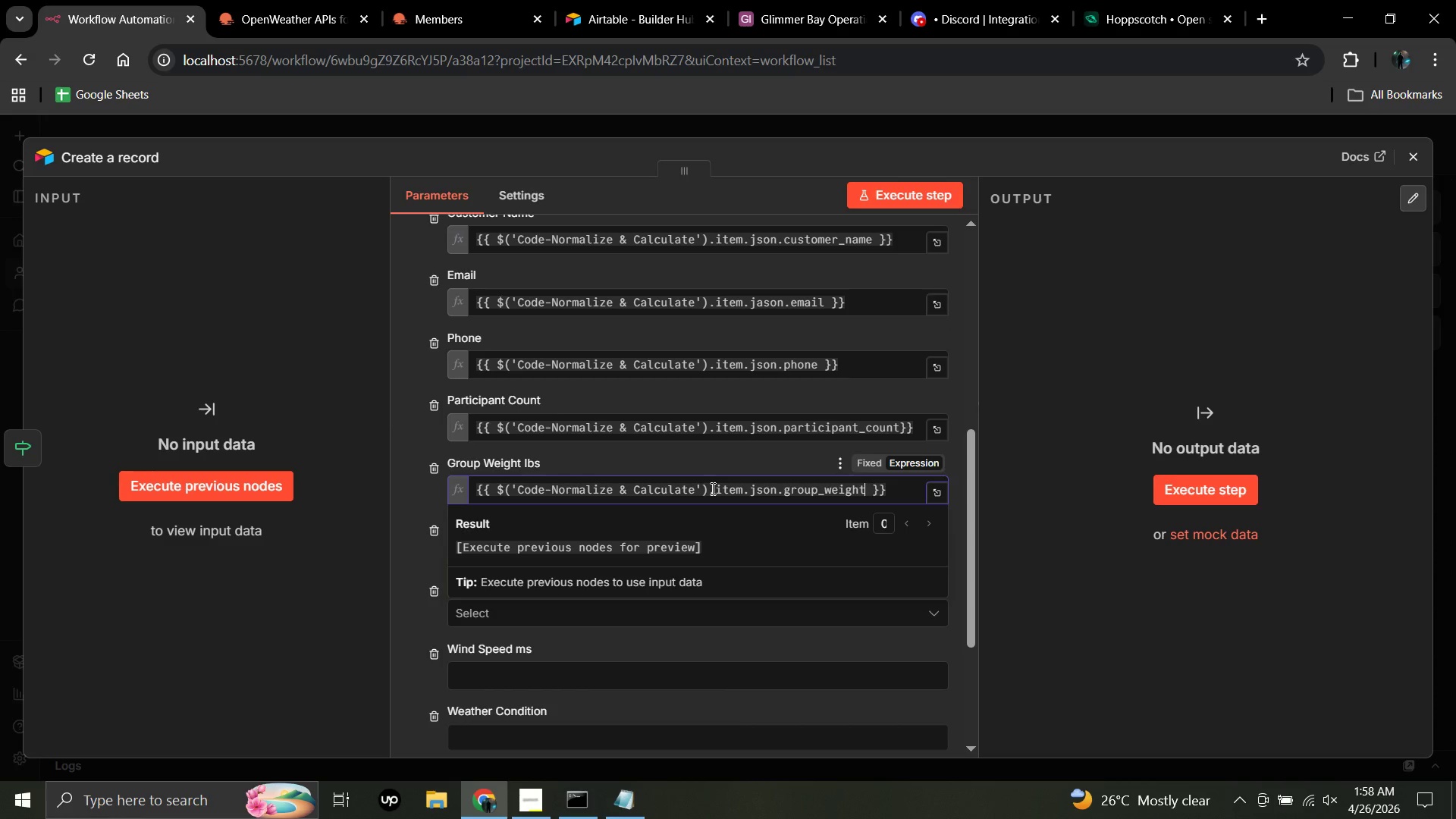 
left_click([293, 577])
 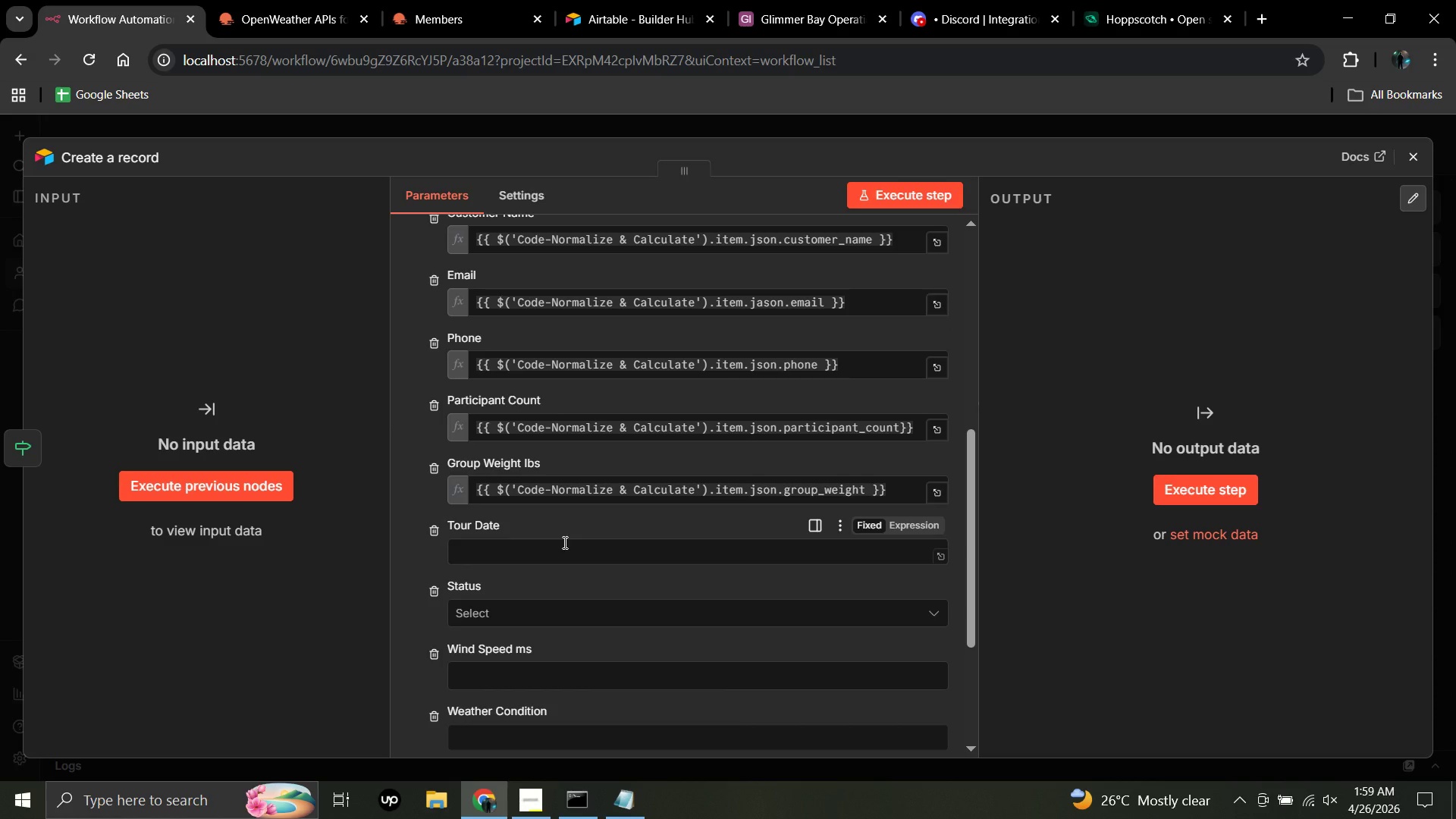 
left_click([563, 542])
 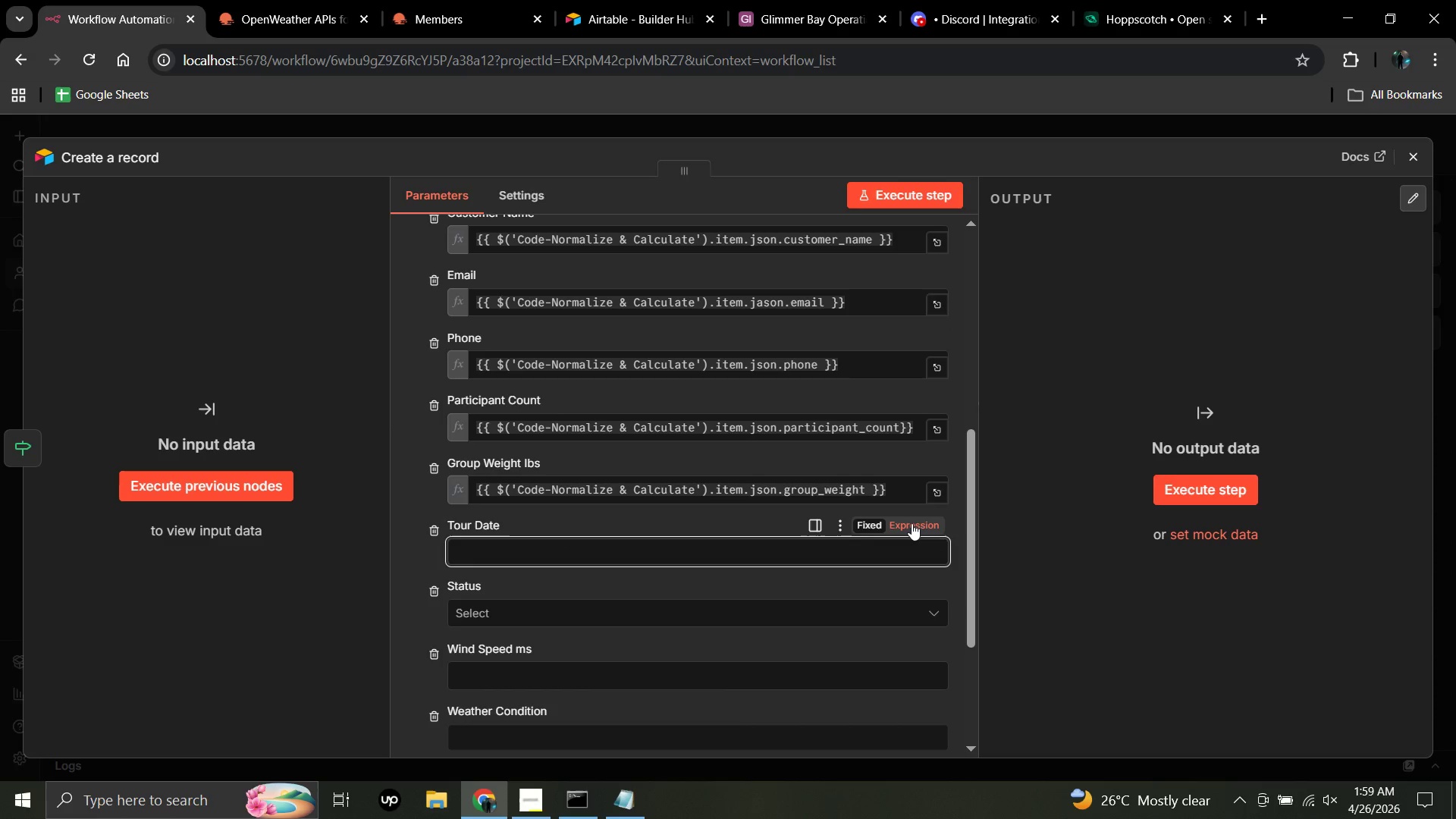 
left_click([912, 523])
 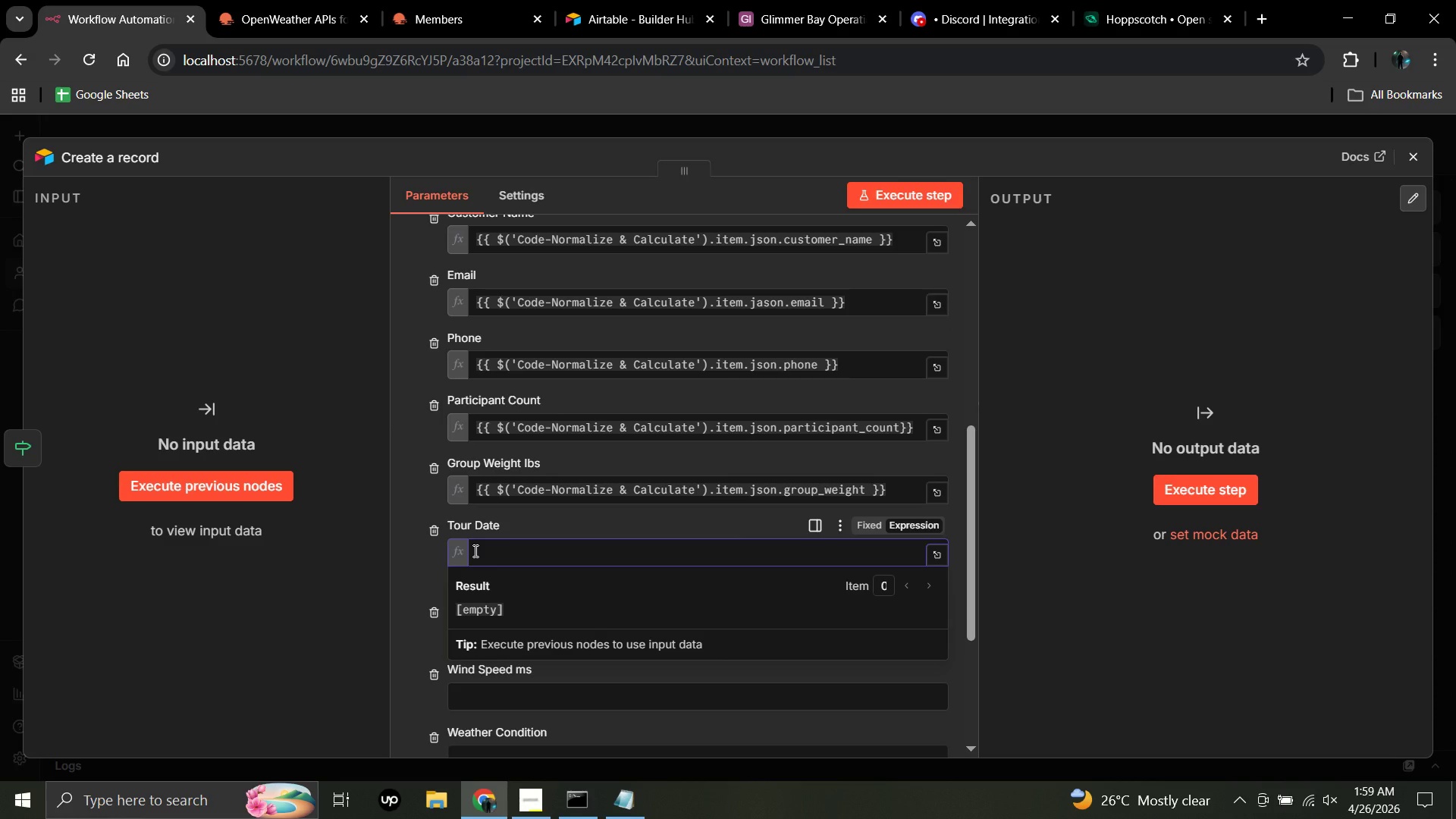 
wait(16.89)
 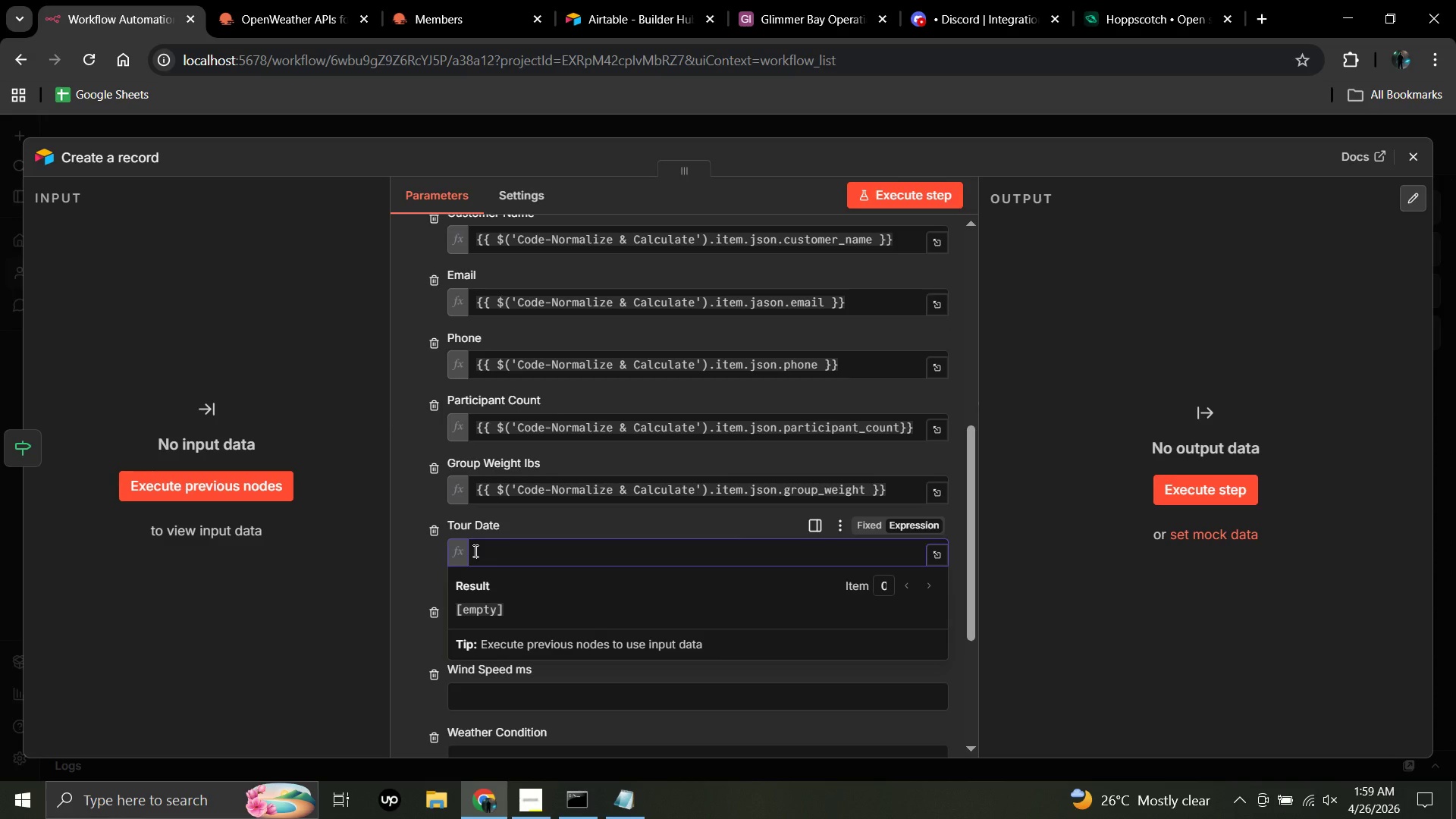 
key(Shift+BracketRight)
 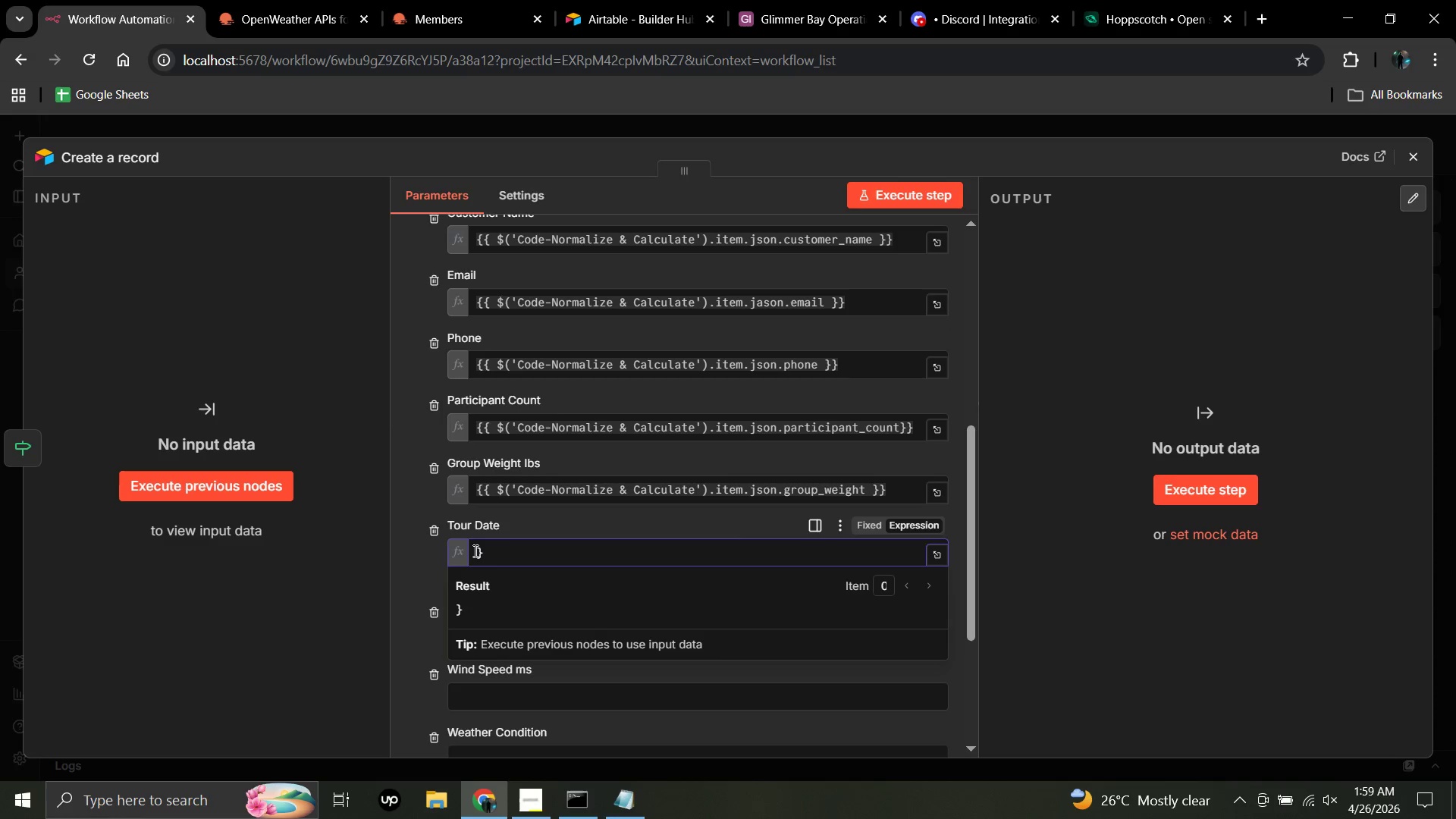 
hold_key(key=ShiftRight, duration=0.33)
 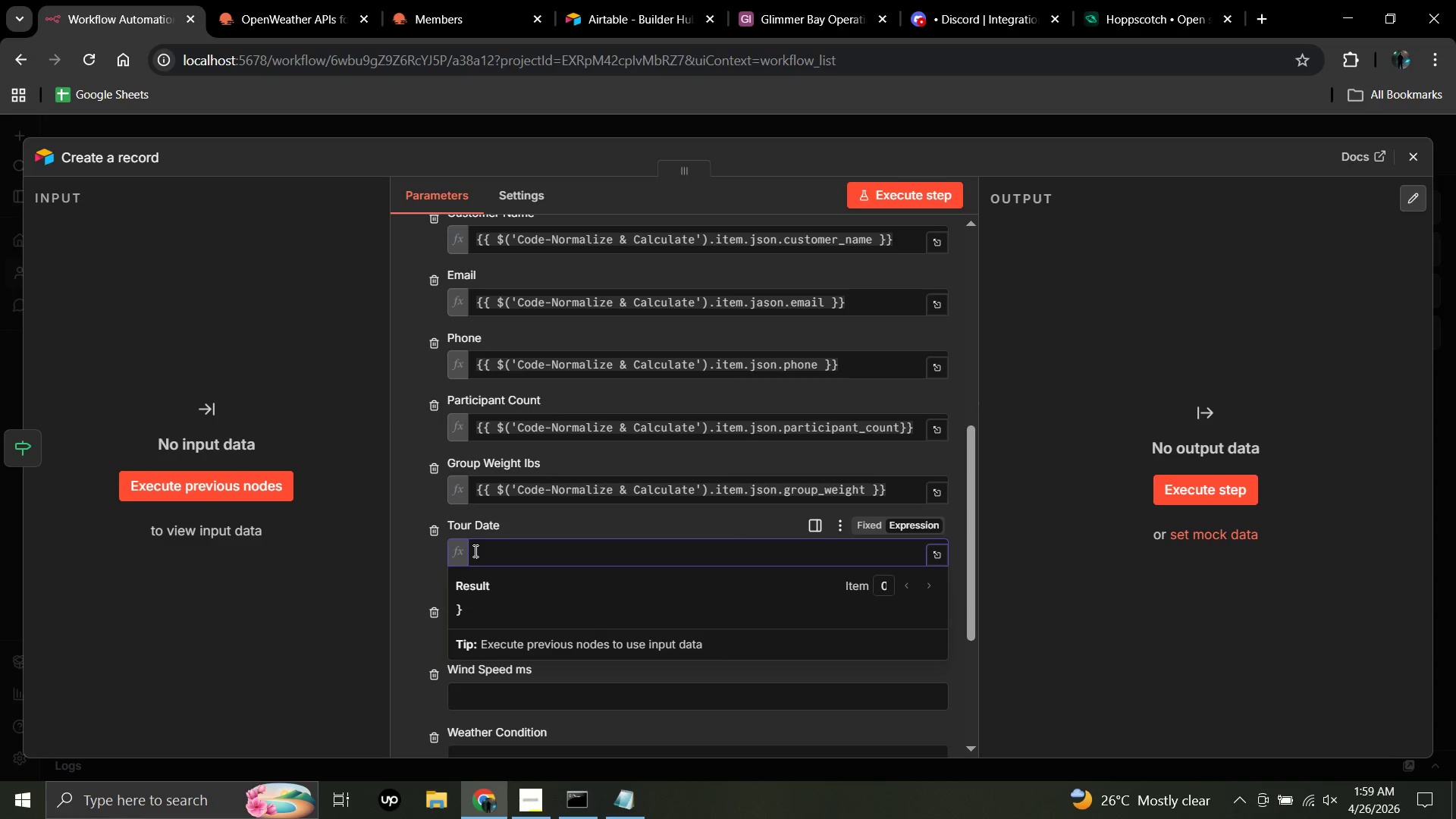 
key(Backspace)
 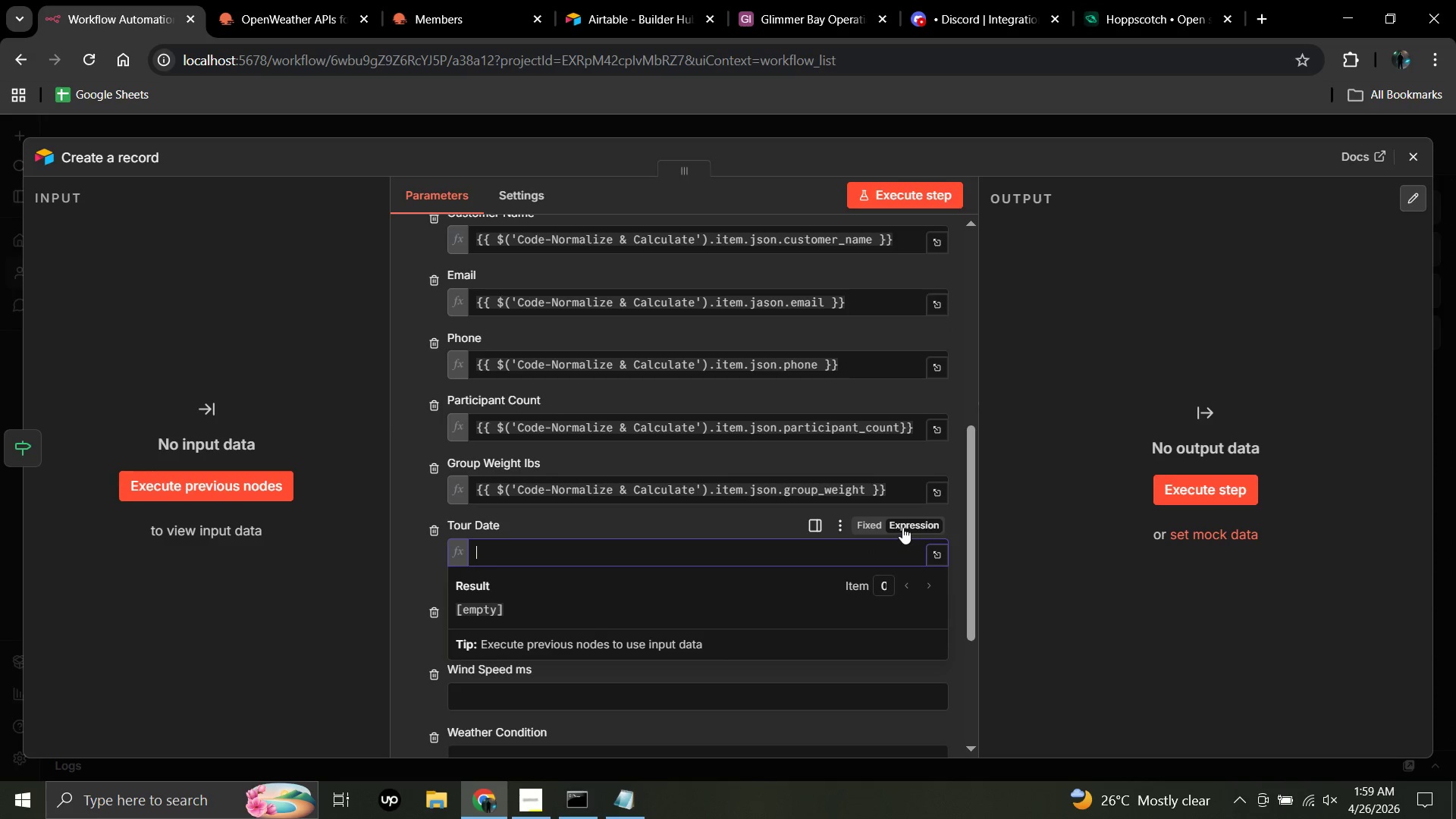 
left_click([902, 527])
 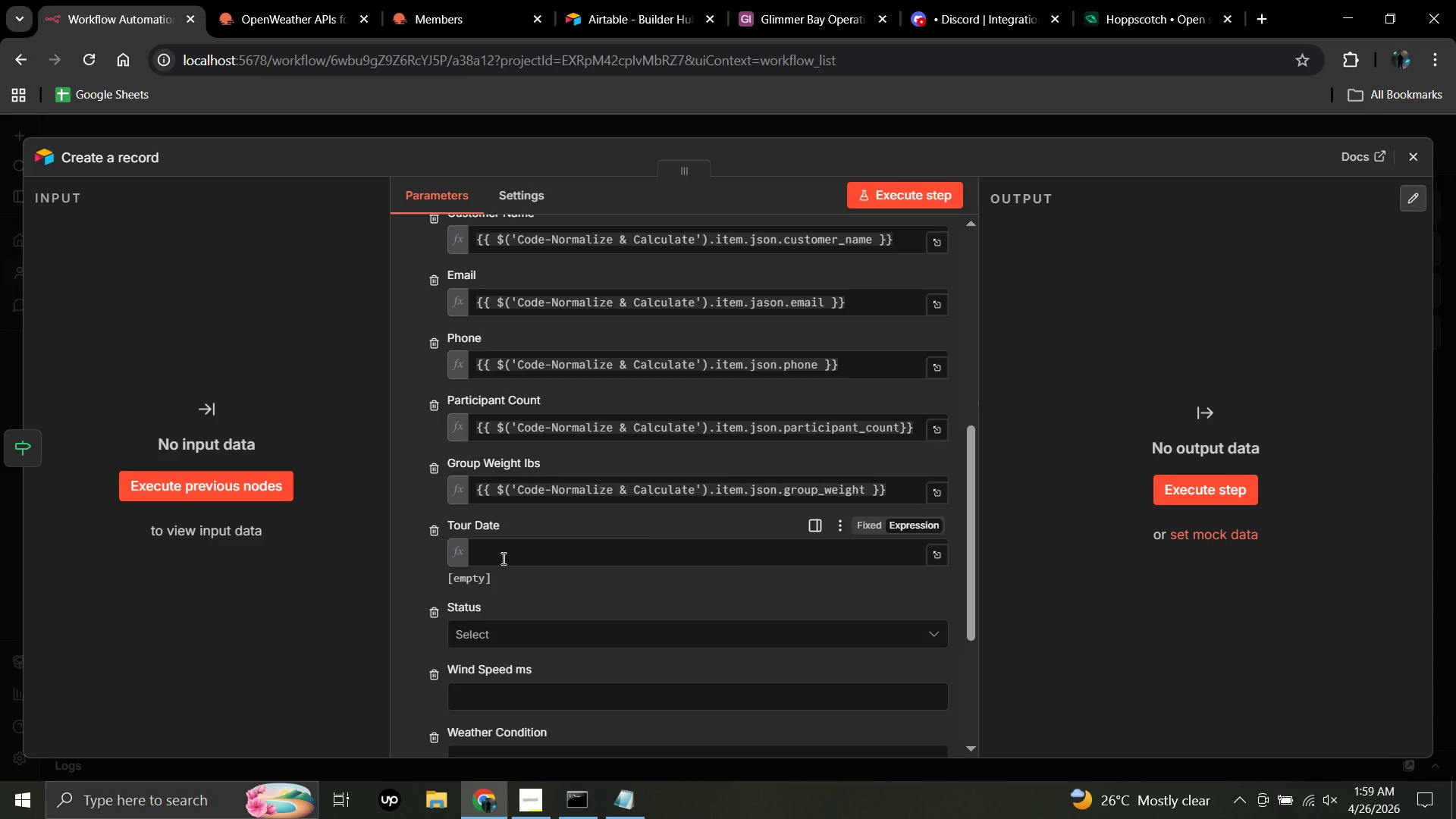 
left_click([502, 558])
 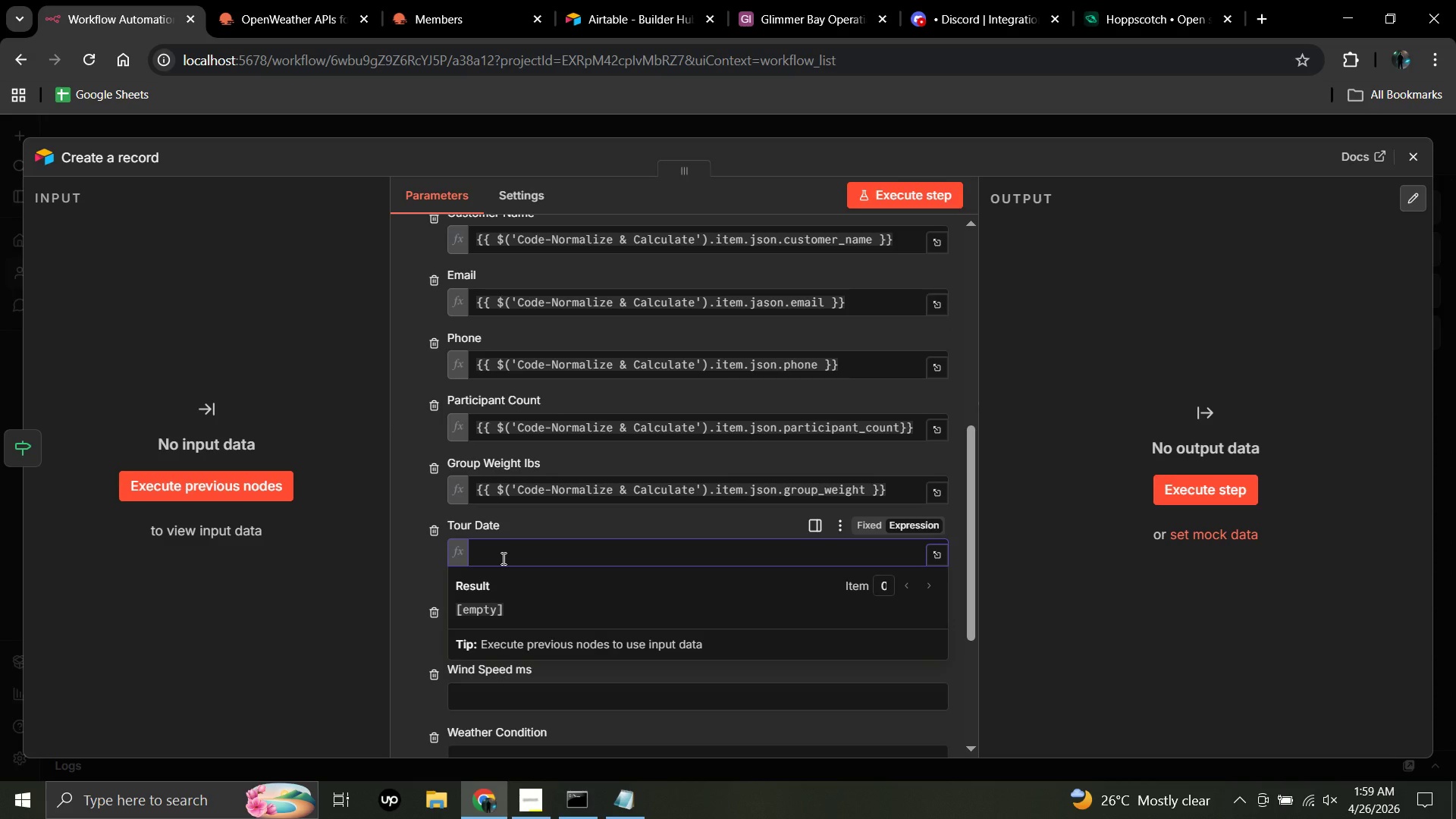 
key(Shift+BracketLeft)
 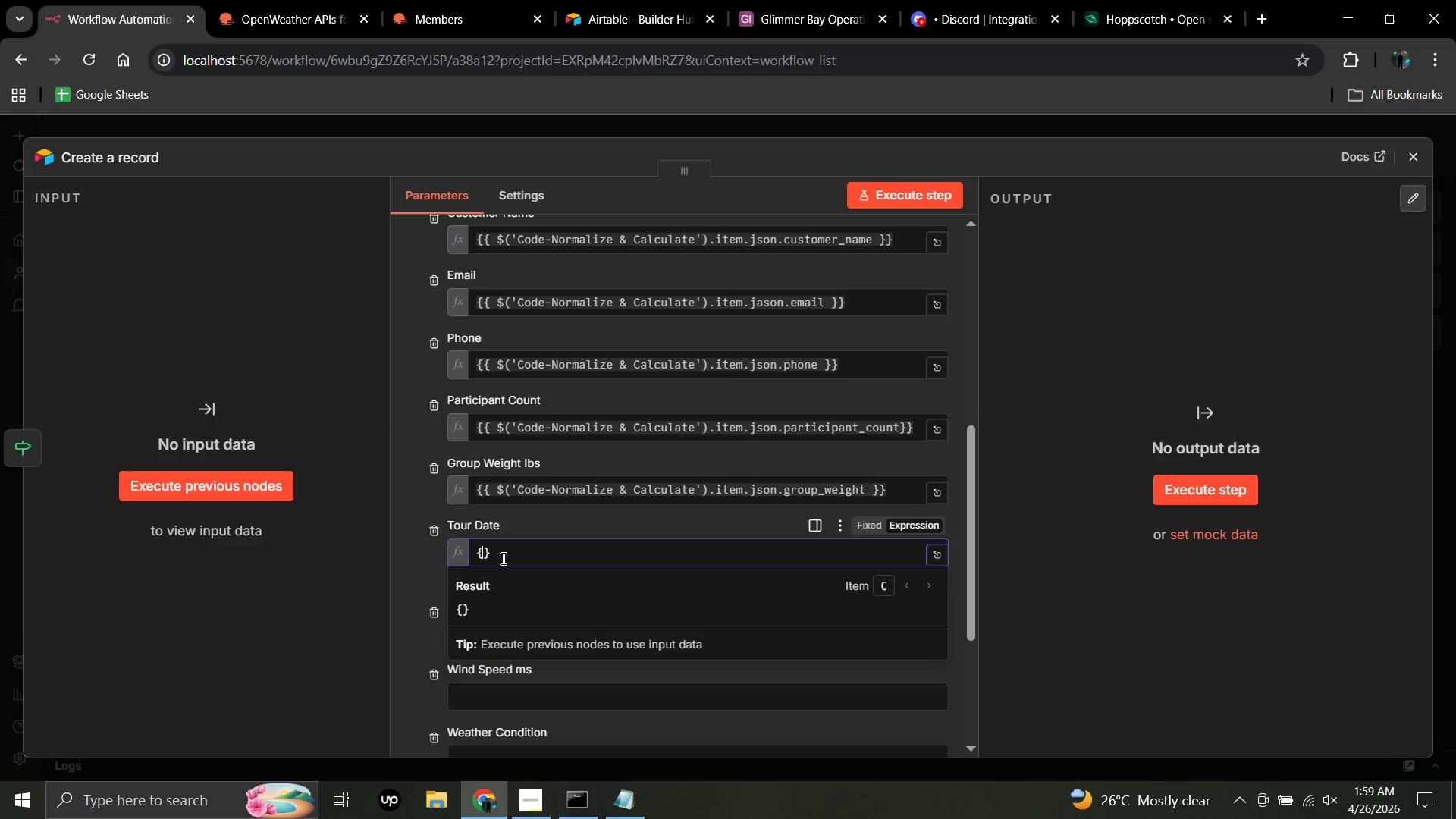 
key(Shift+ShiftRight)
 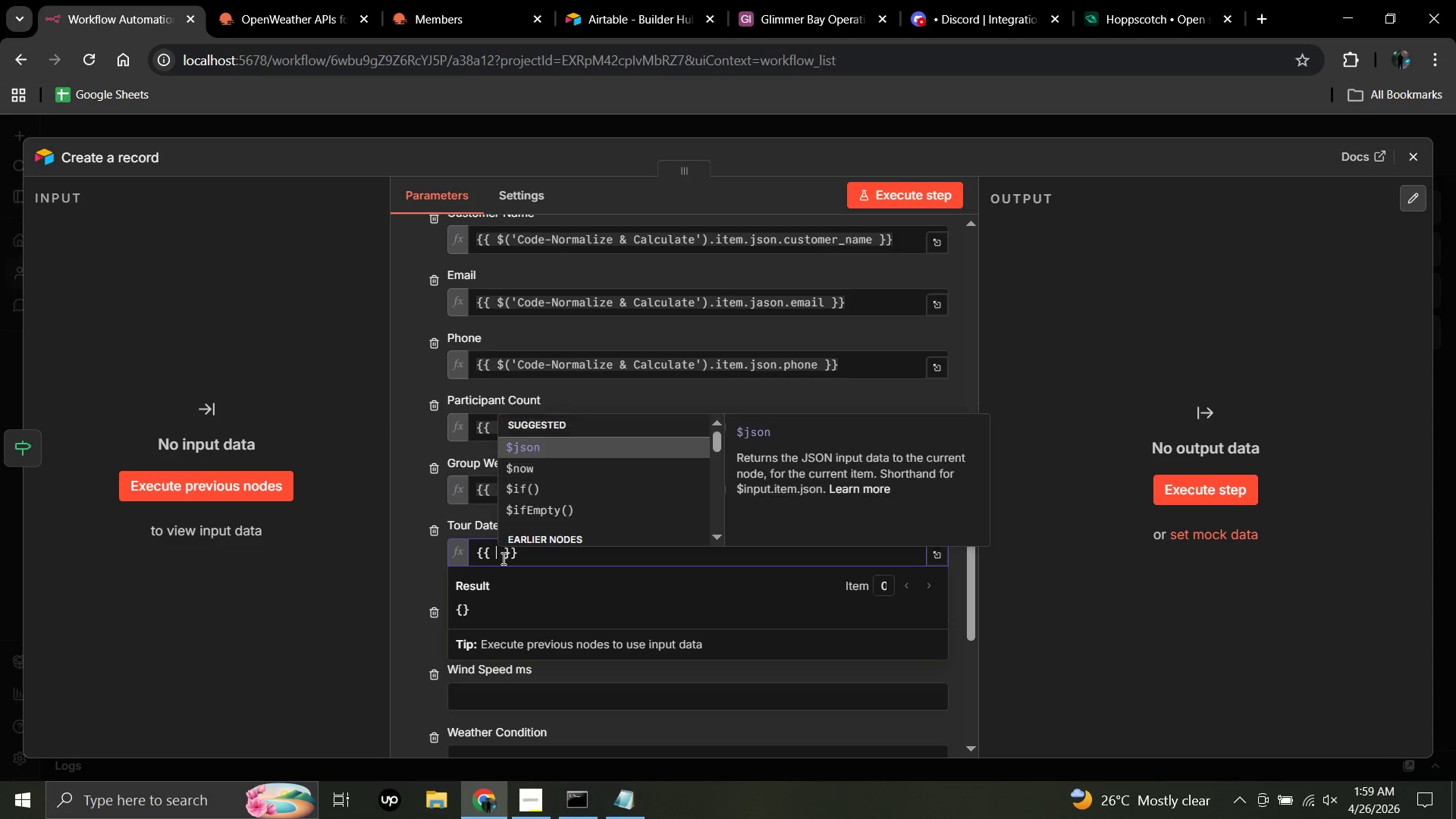 
key(Shift+BracketLeft)
 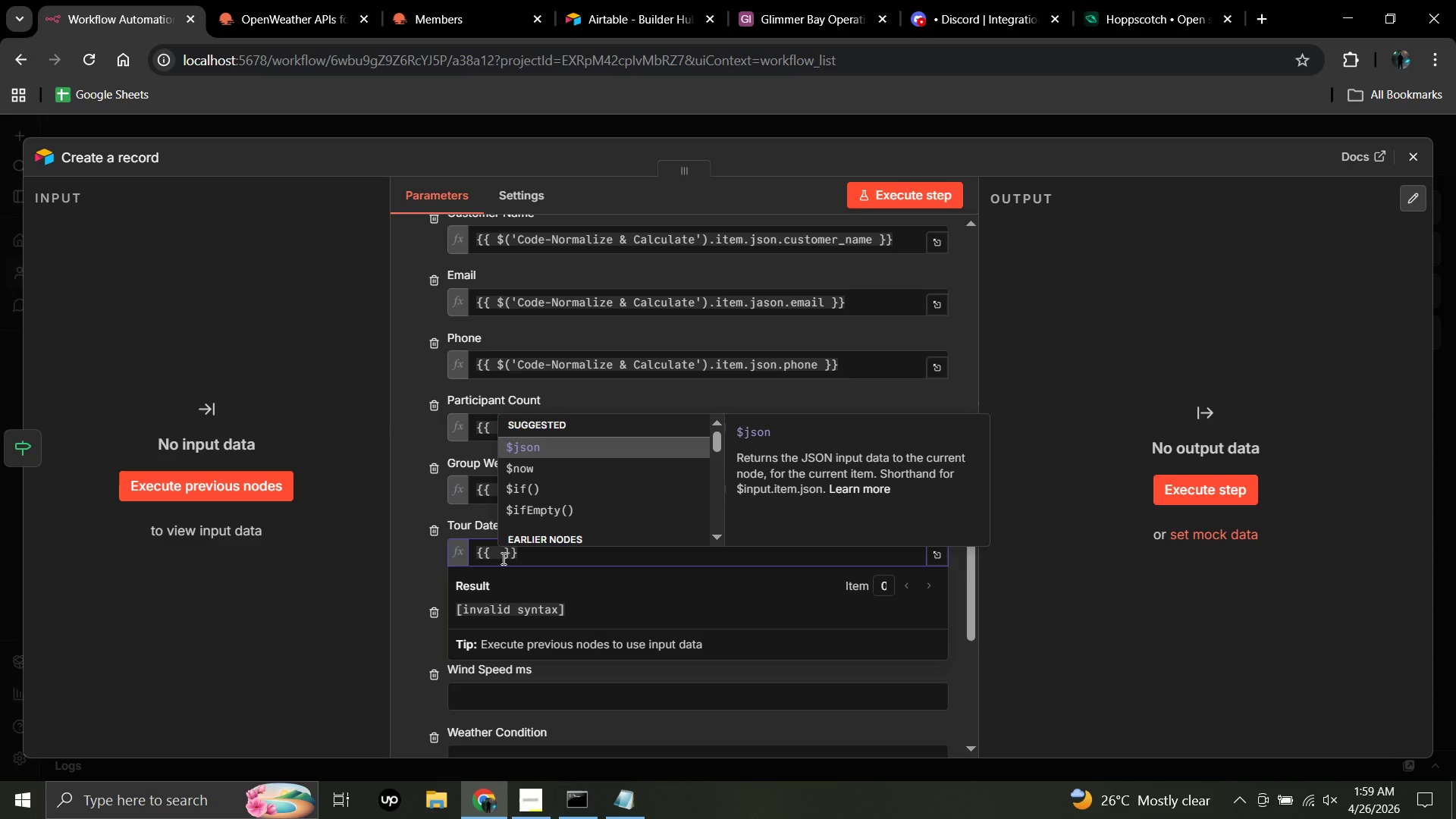 
key(Shift+ShiftLeft)
 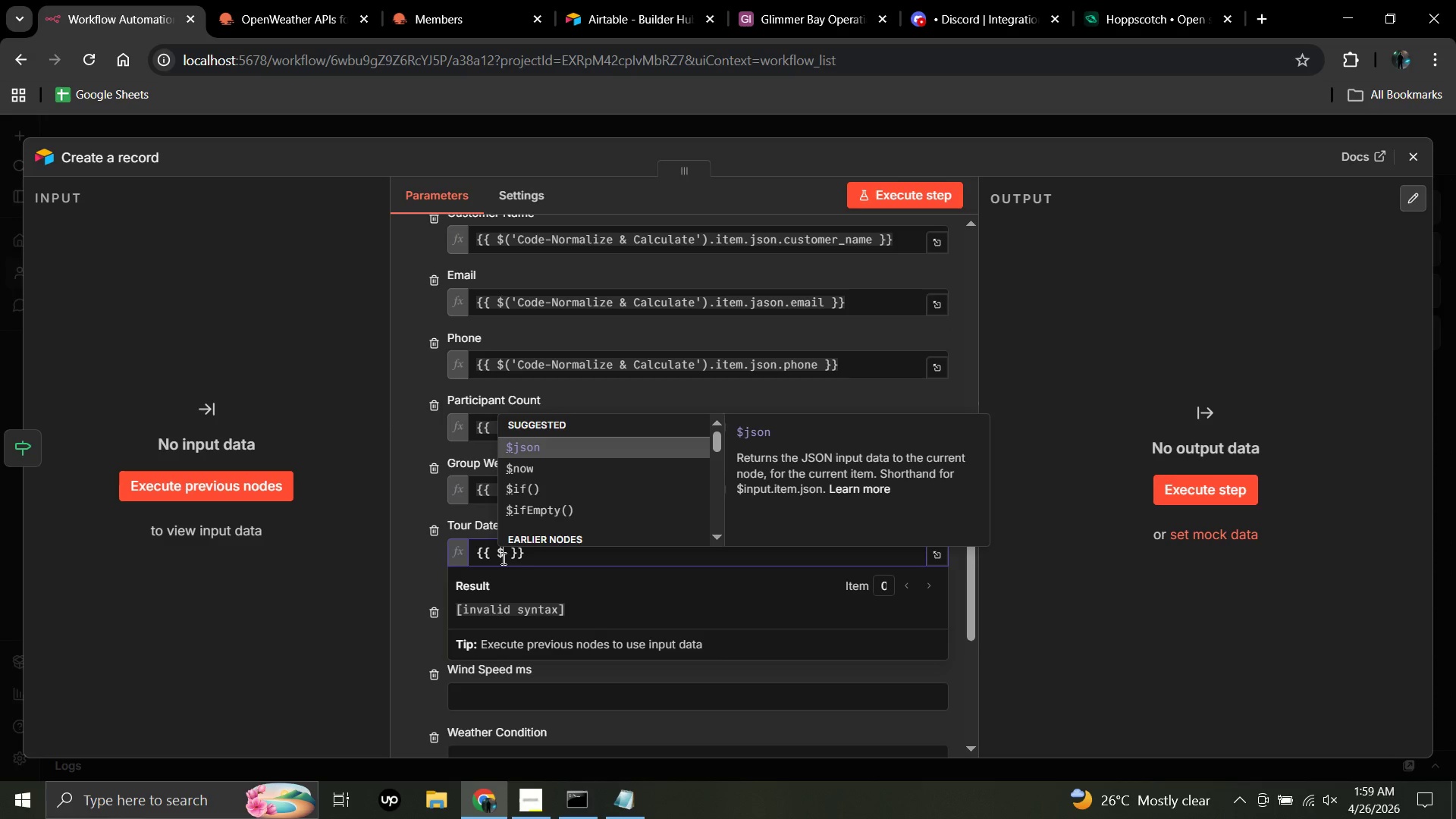 
key(Shift+4)
 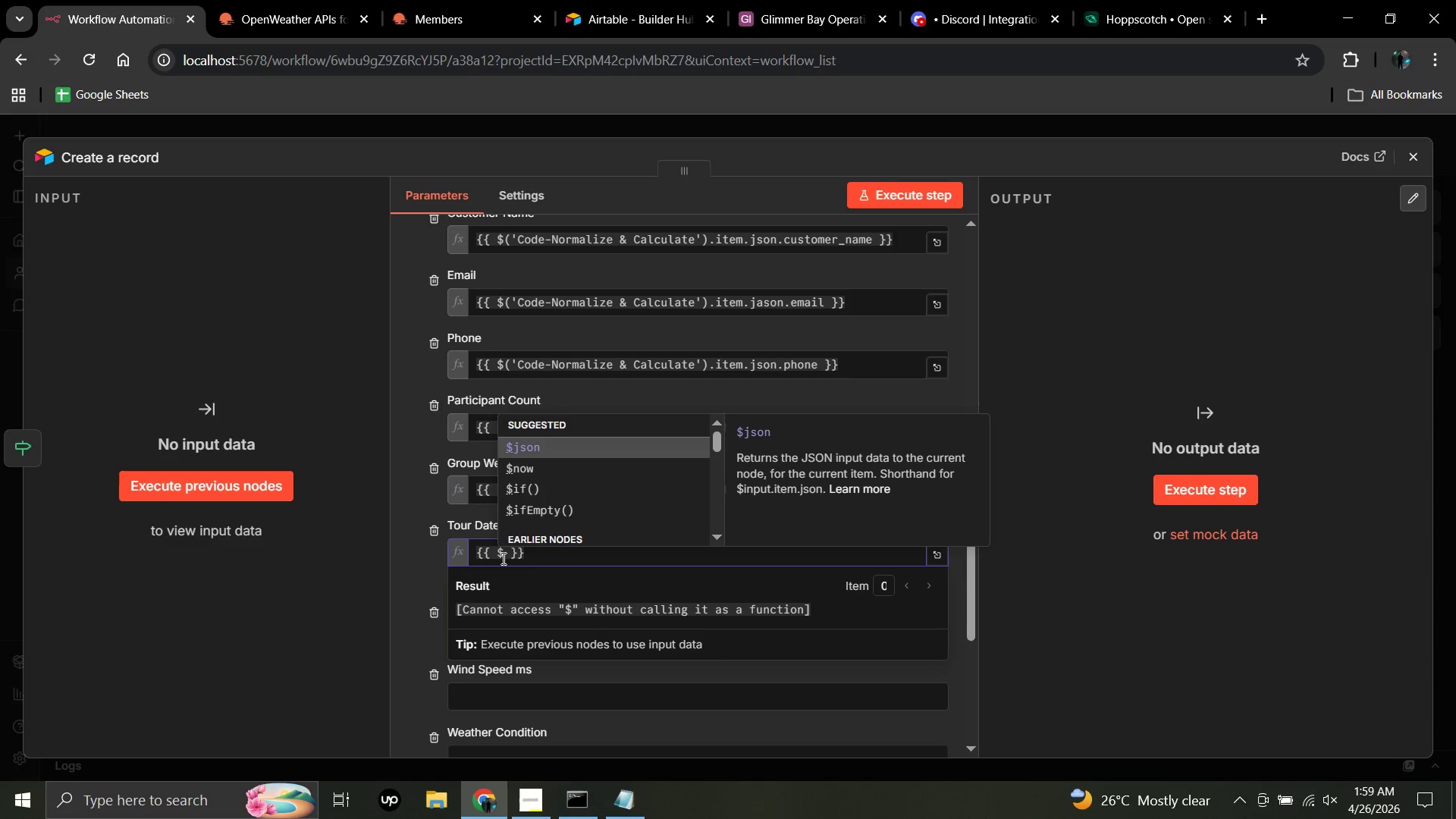 
wait(7.02)
 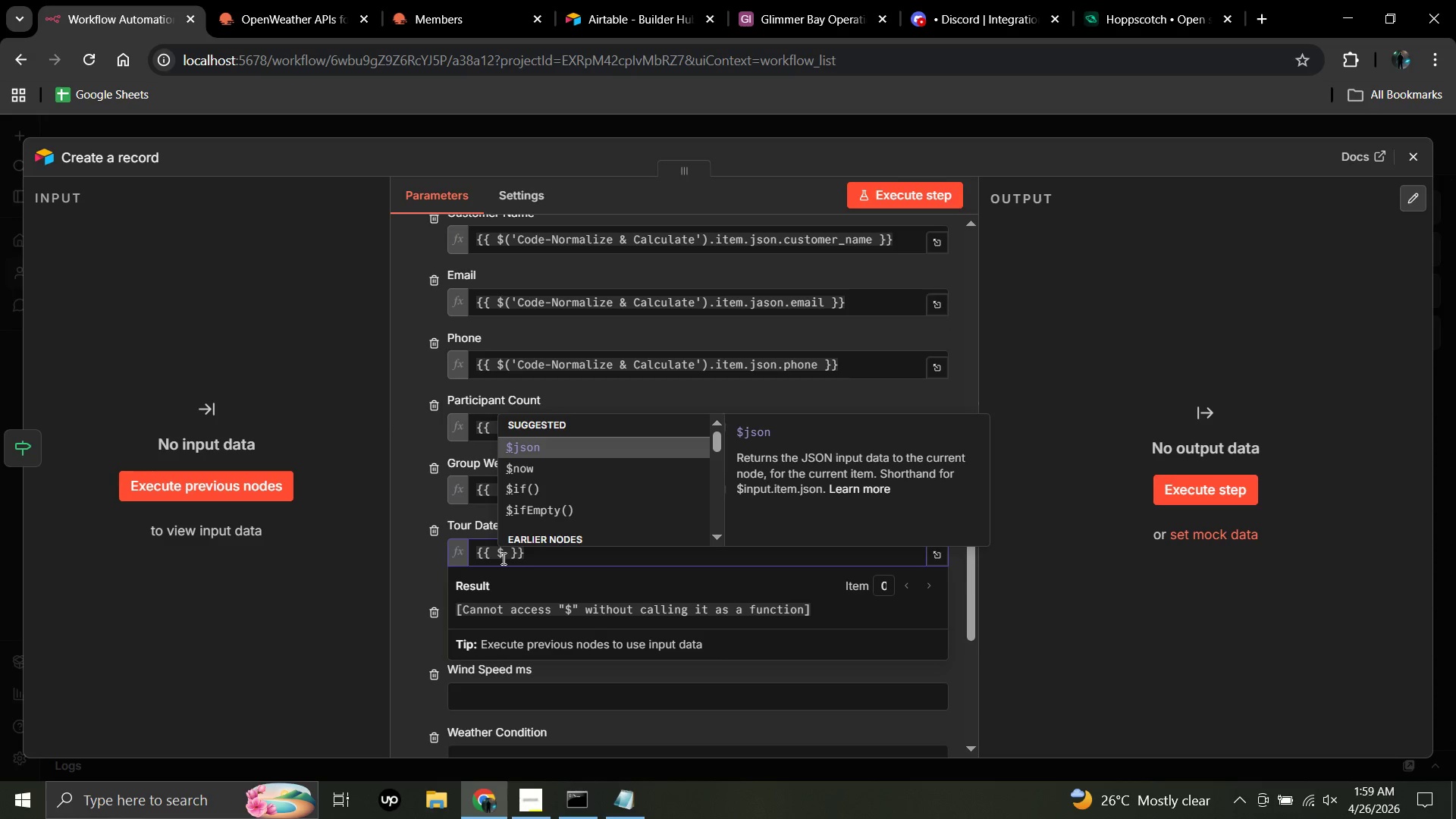 
key(Shift+9)
 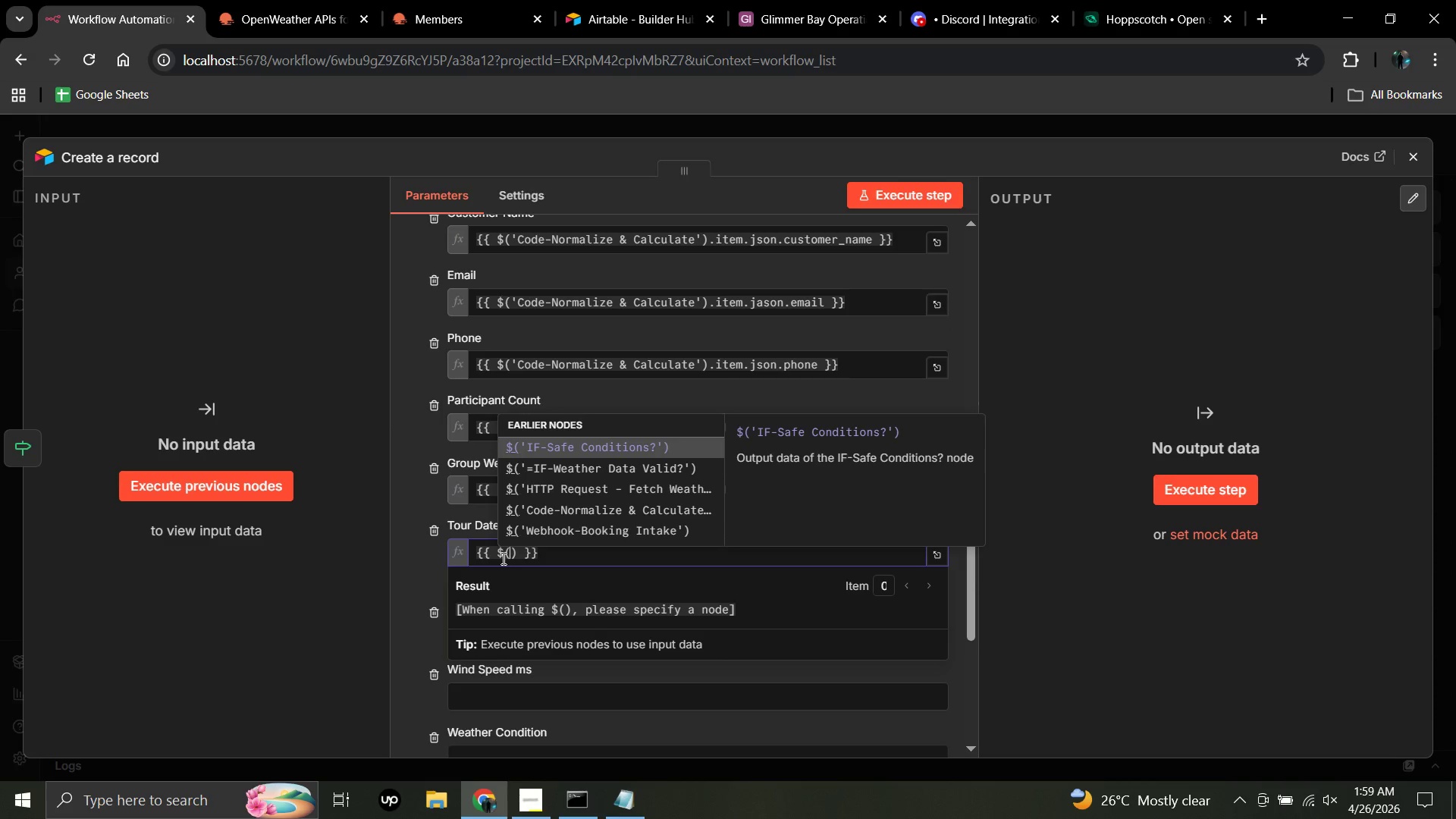 
key(Quote)
 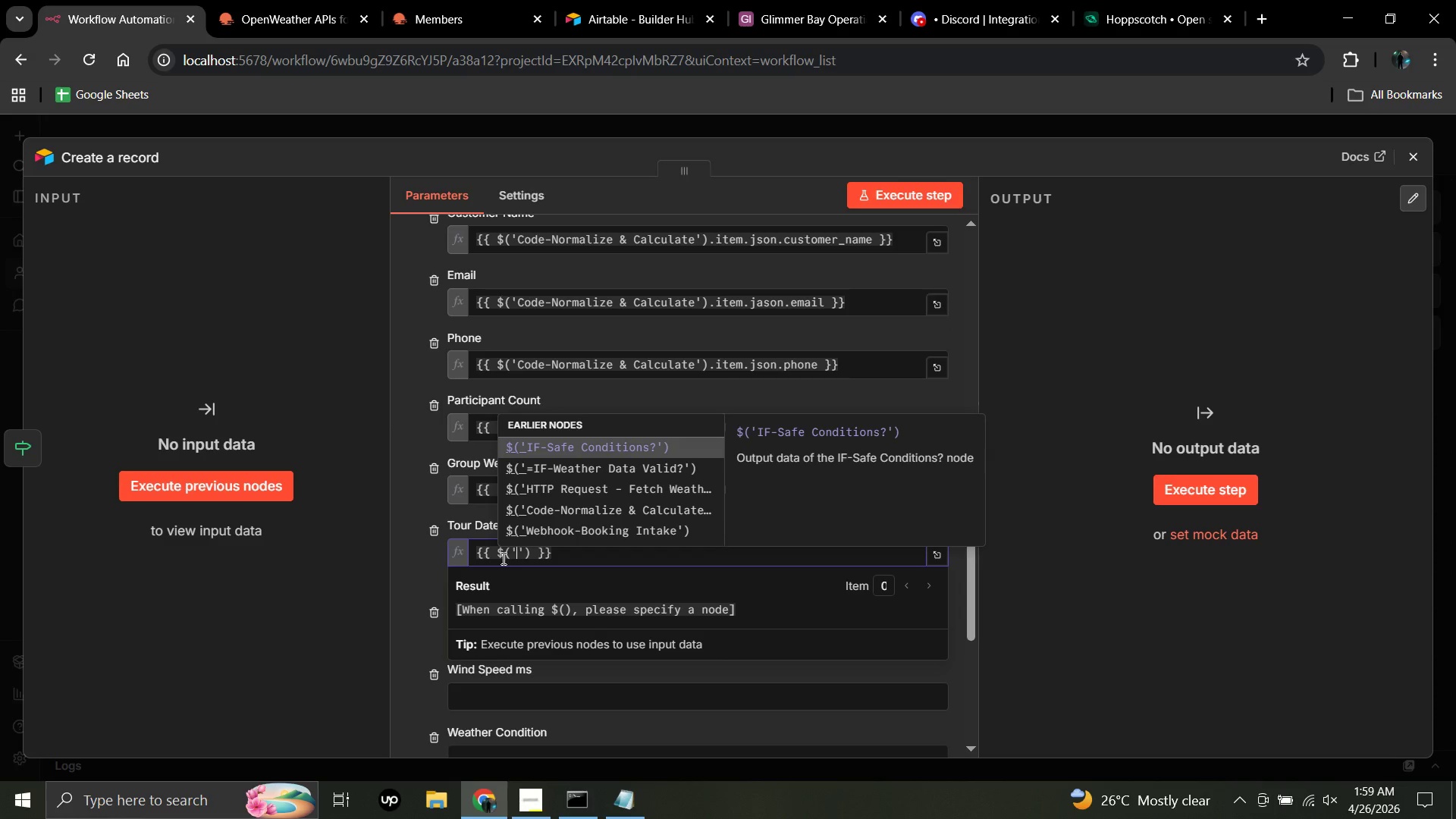 
wait(5.12)
 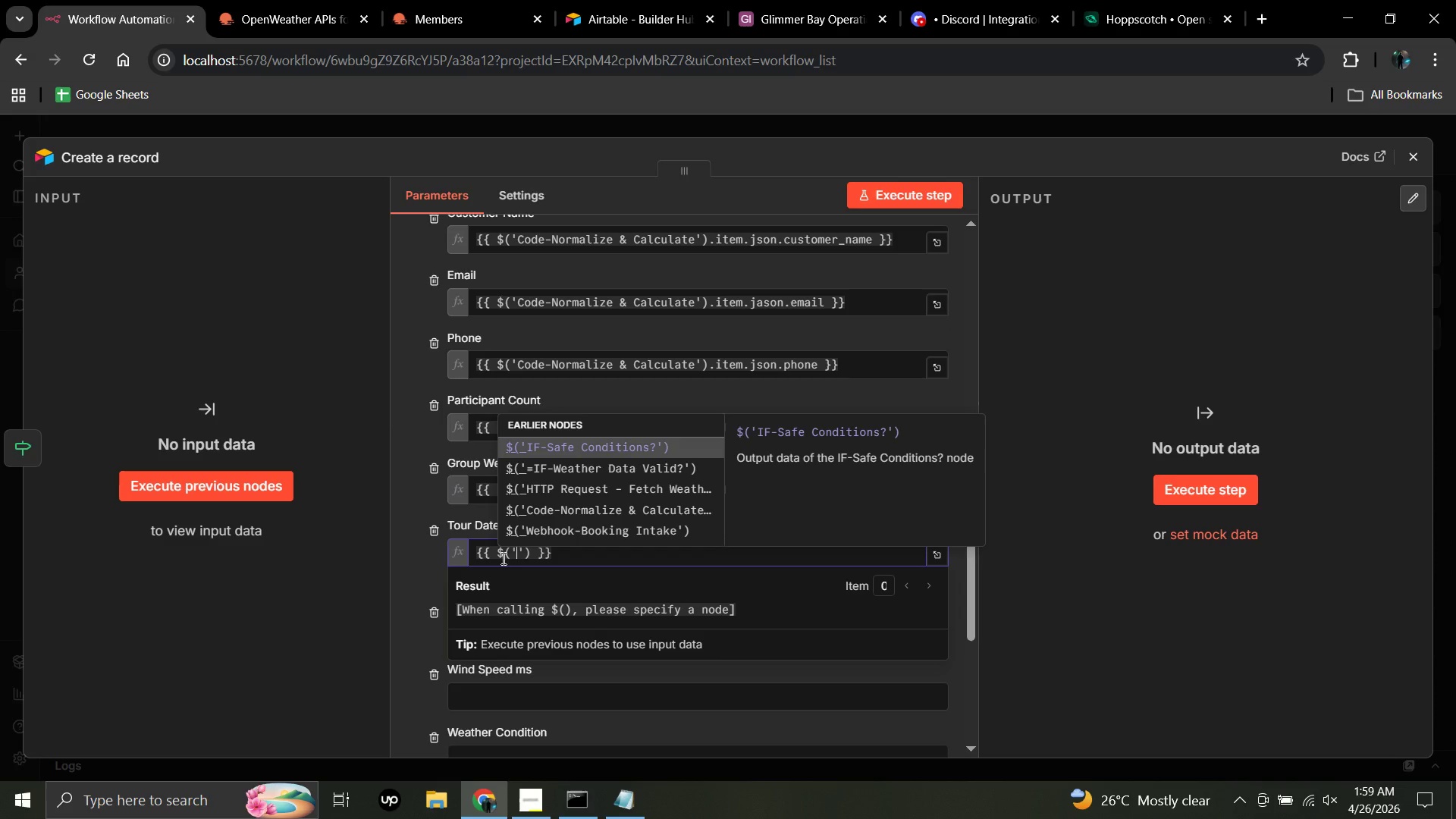 
type(Code-)
 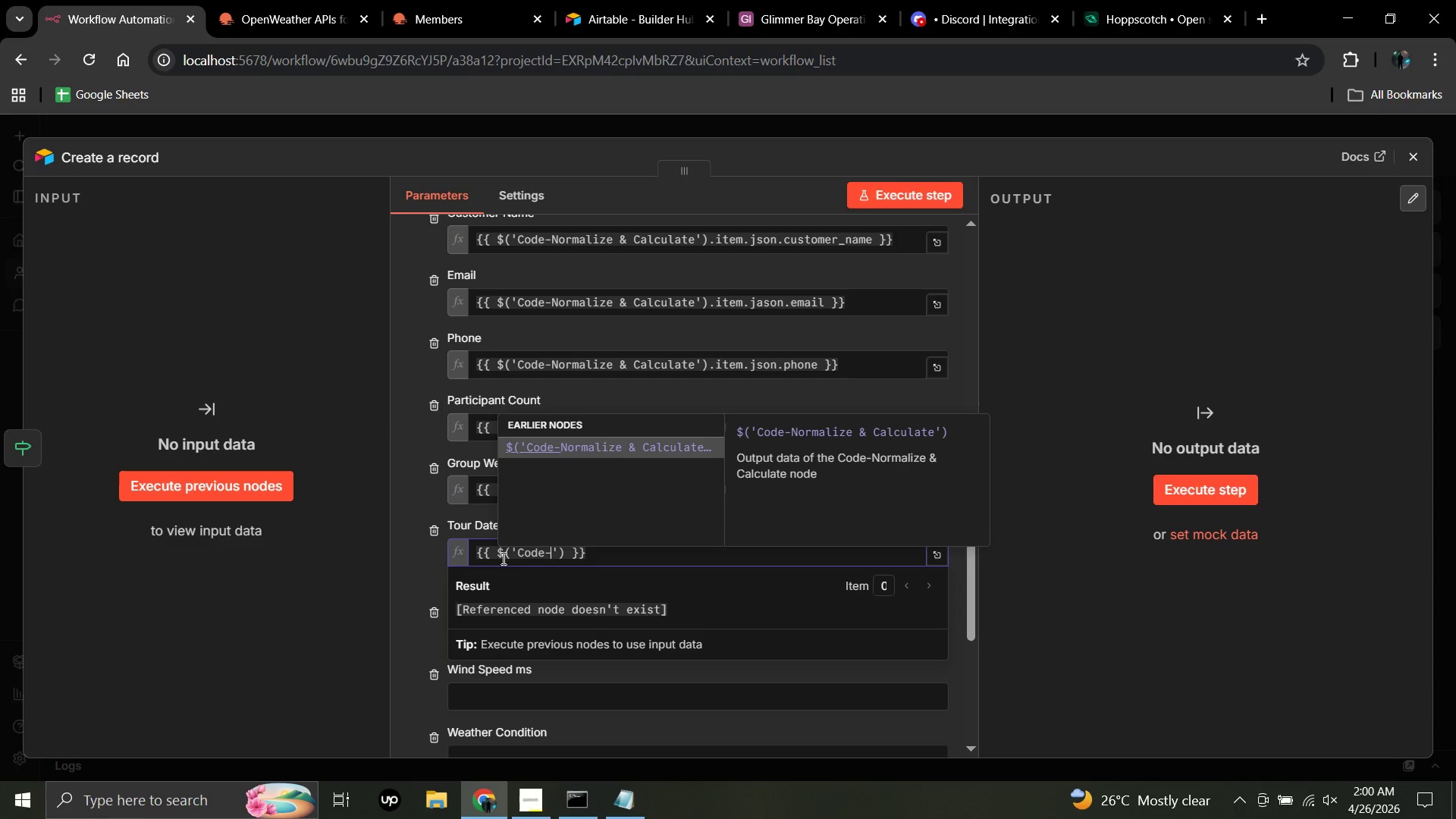 
wait(17.34)
 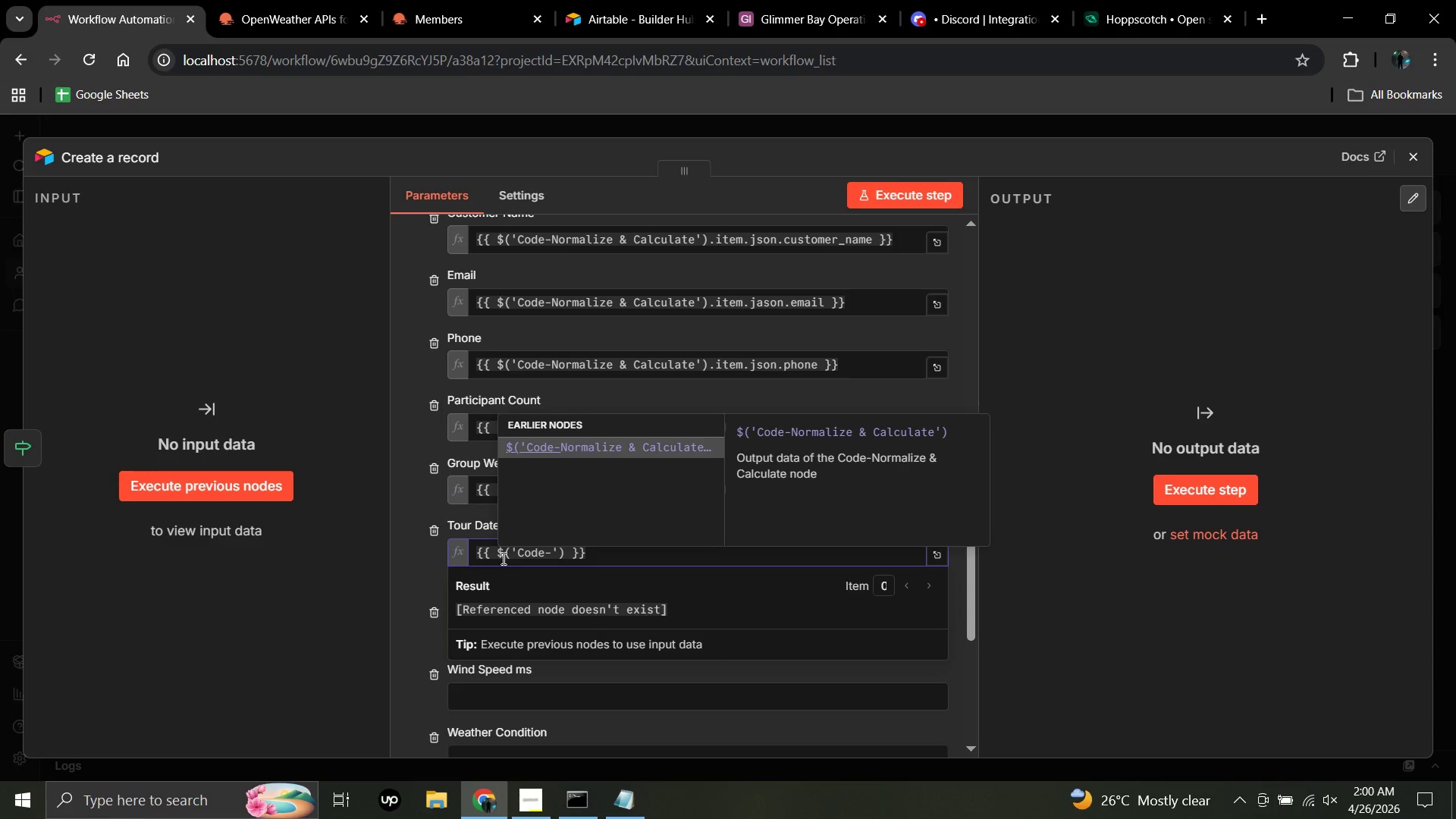 
type(Normalize & Calculate)
 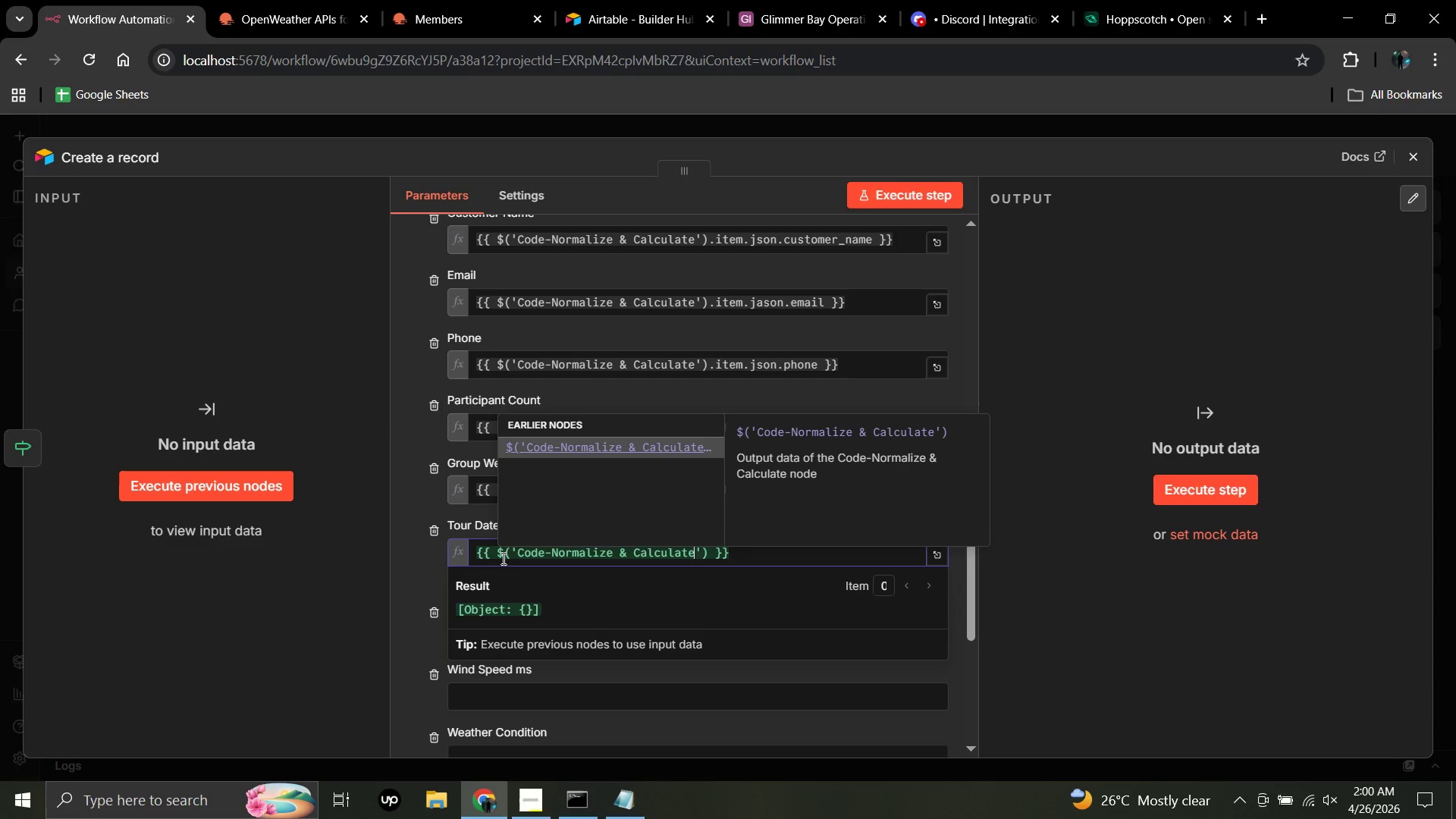 
wait(10.0)
 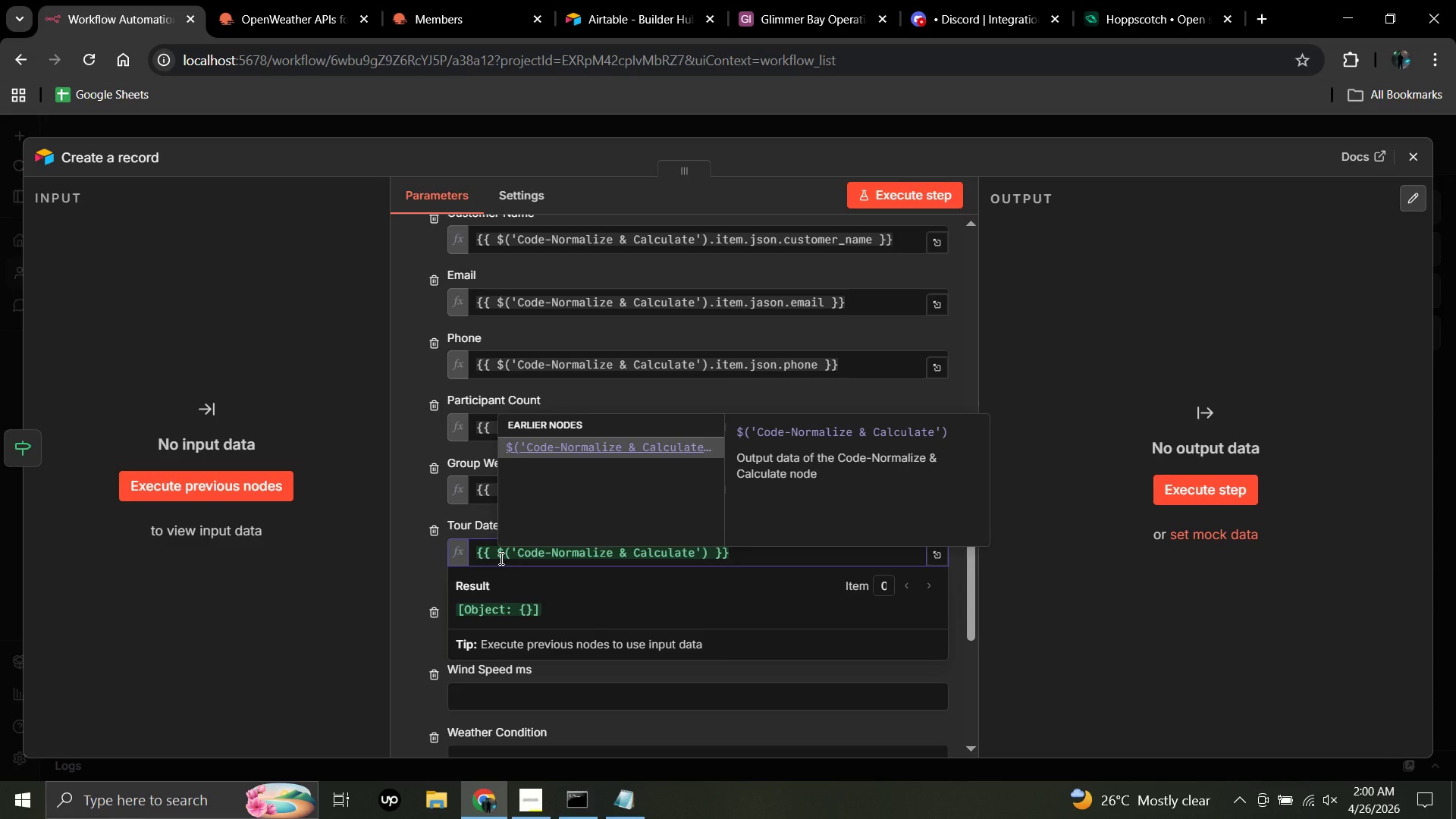 
left_click([709, 554])
 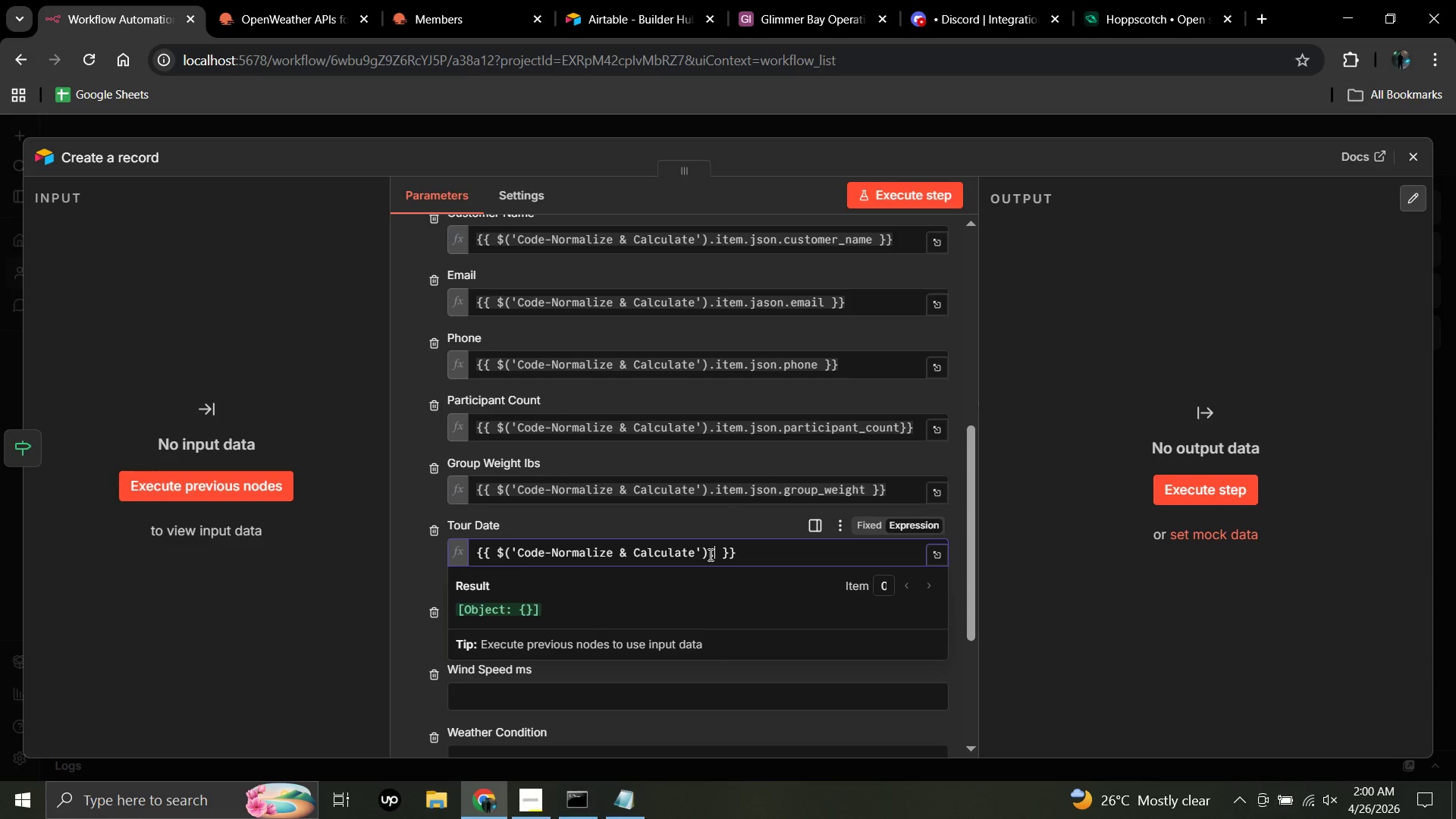 
type(.item.json.)
 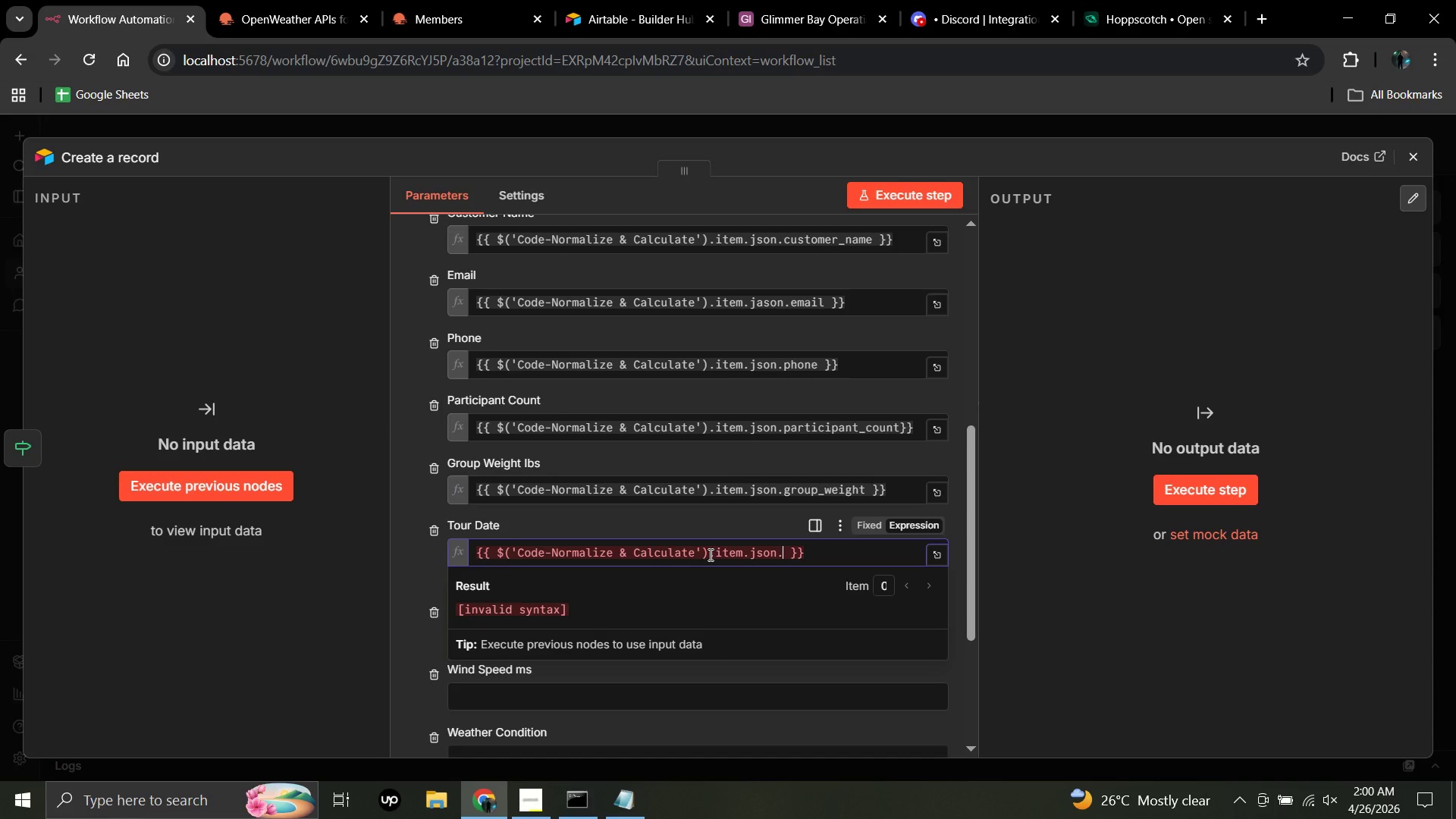 
type(tour_date)
 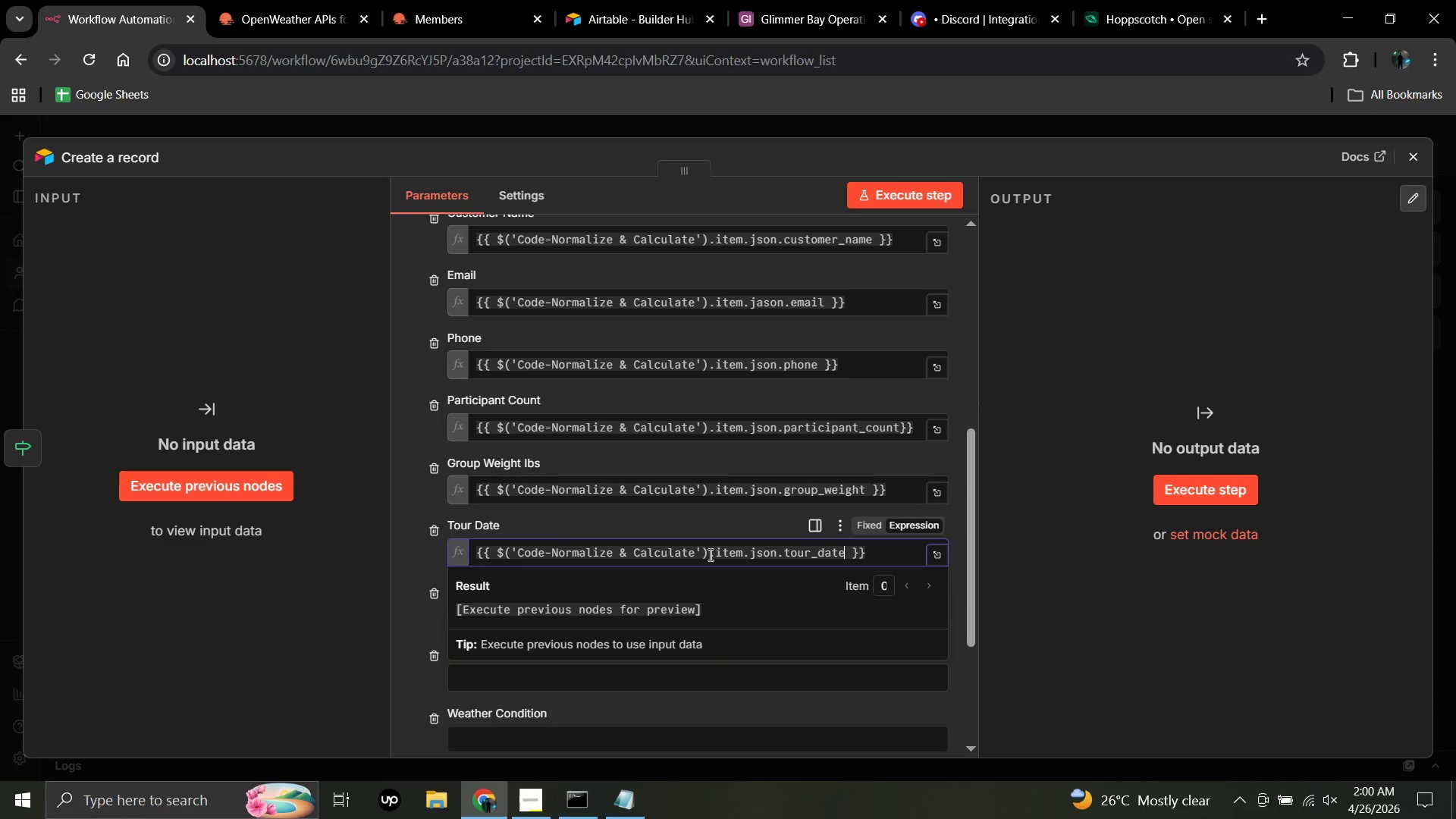 
double_click([329, 639])
 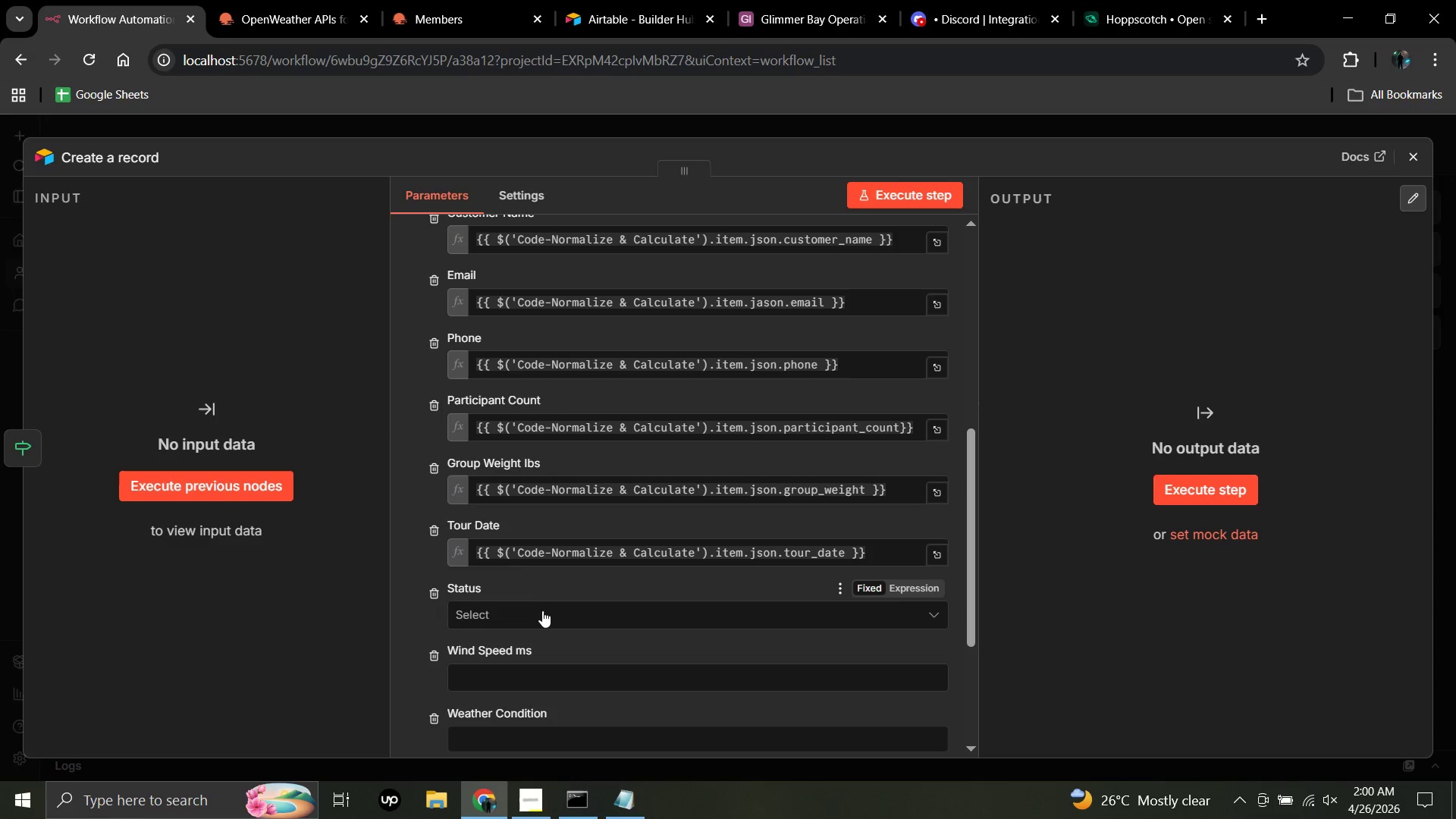 
mouse_move([521, 617])
 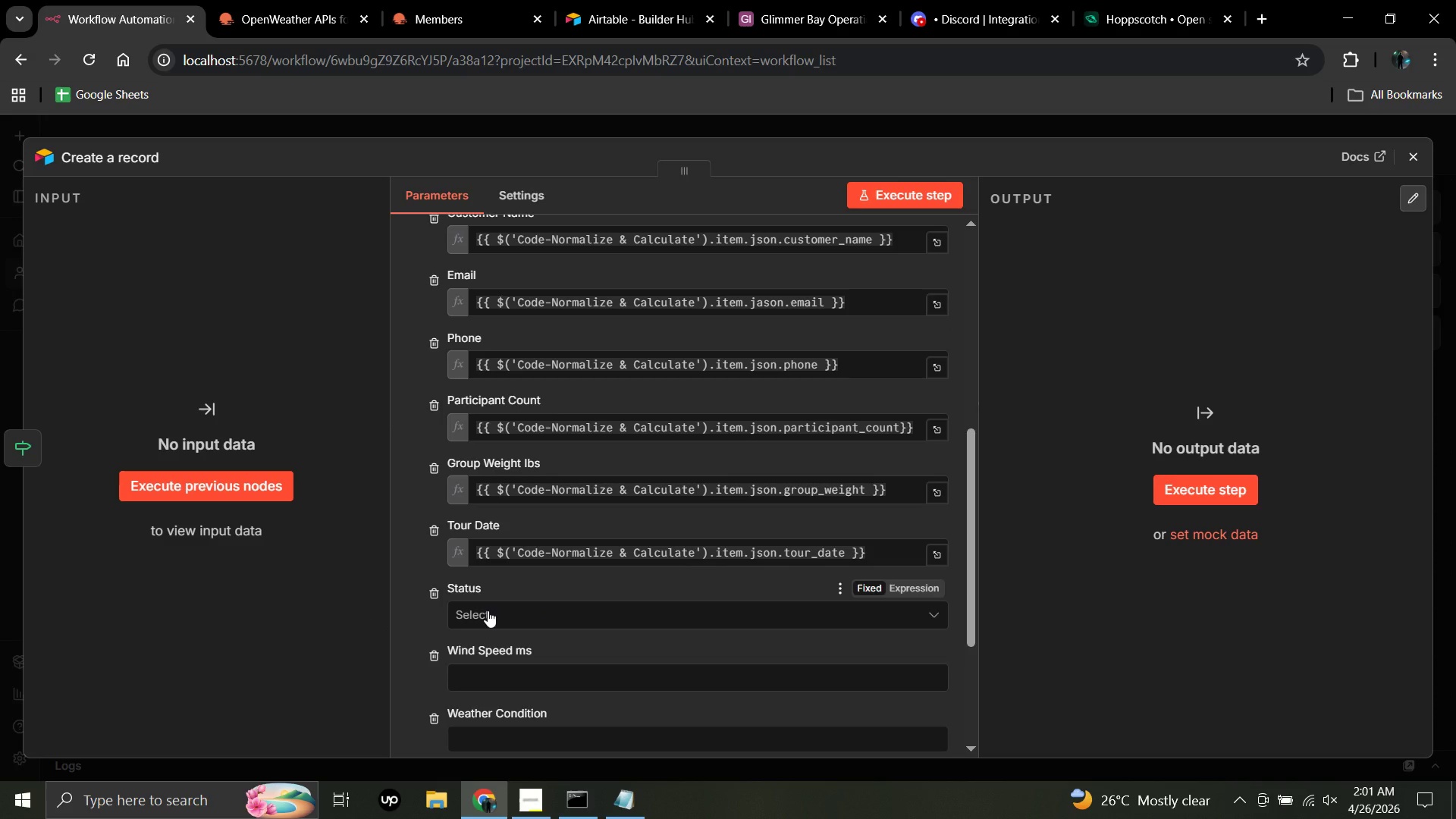 
left_click([488, 610])
 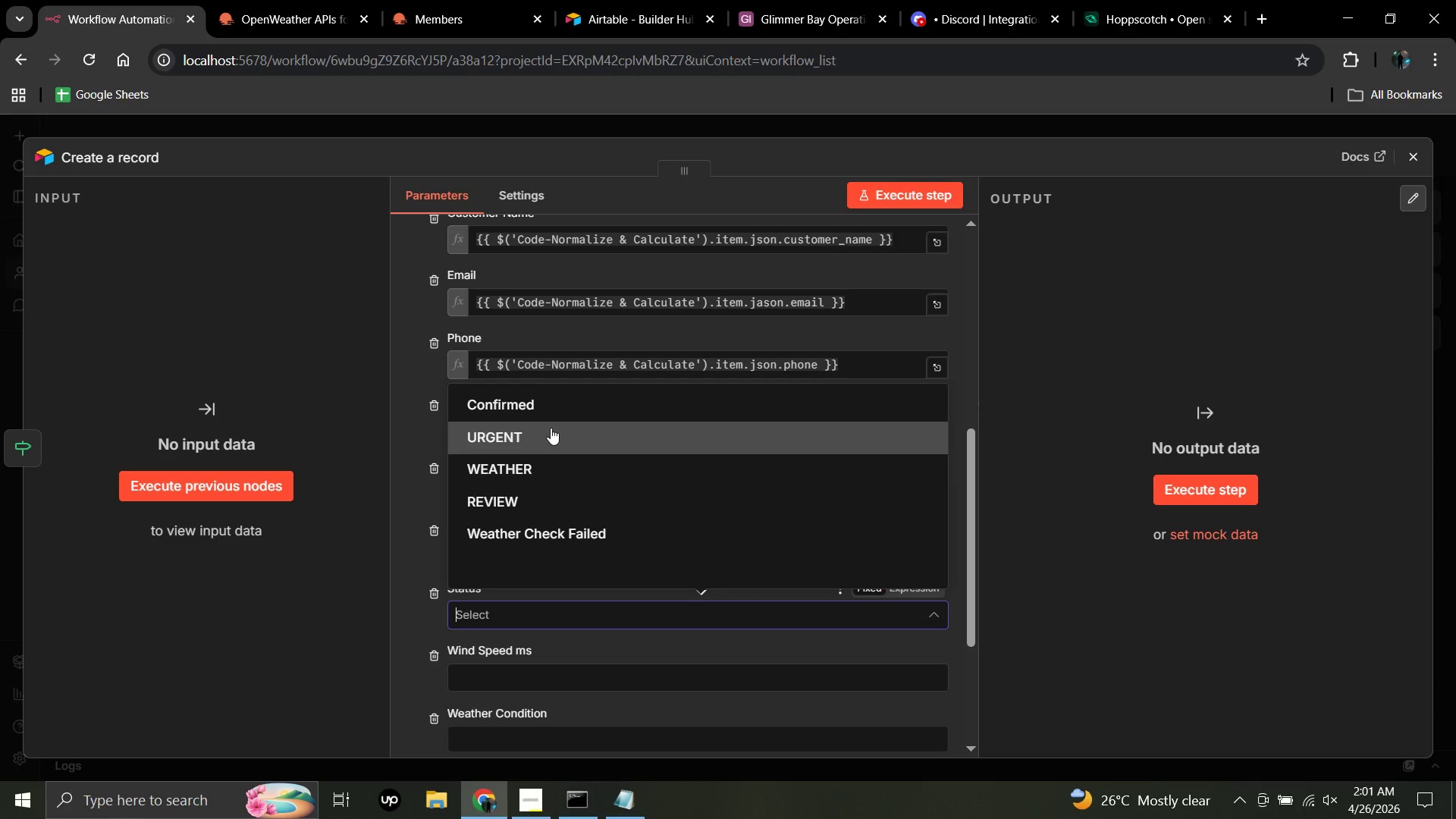 
left_click([548, 397])
 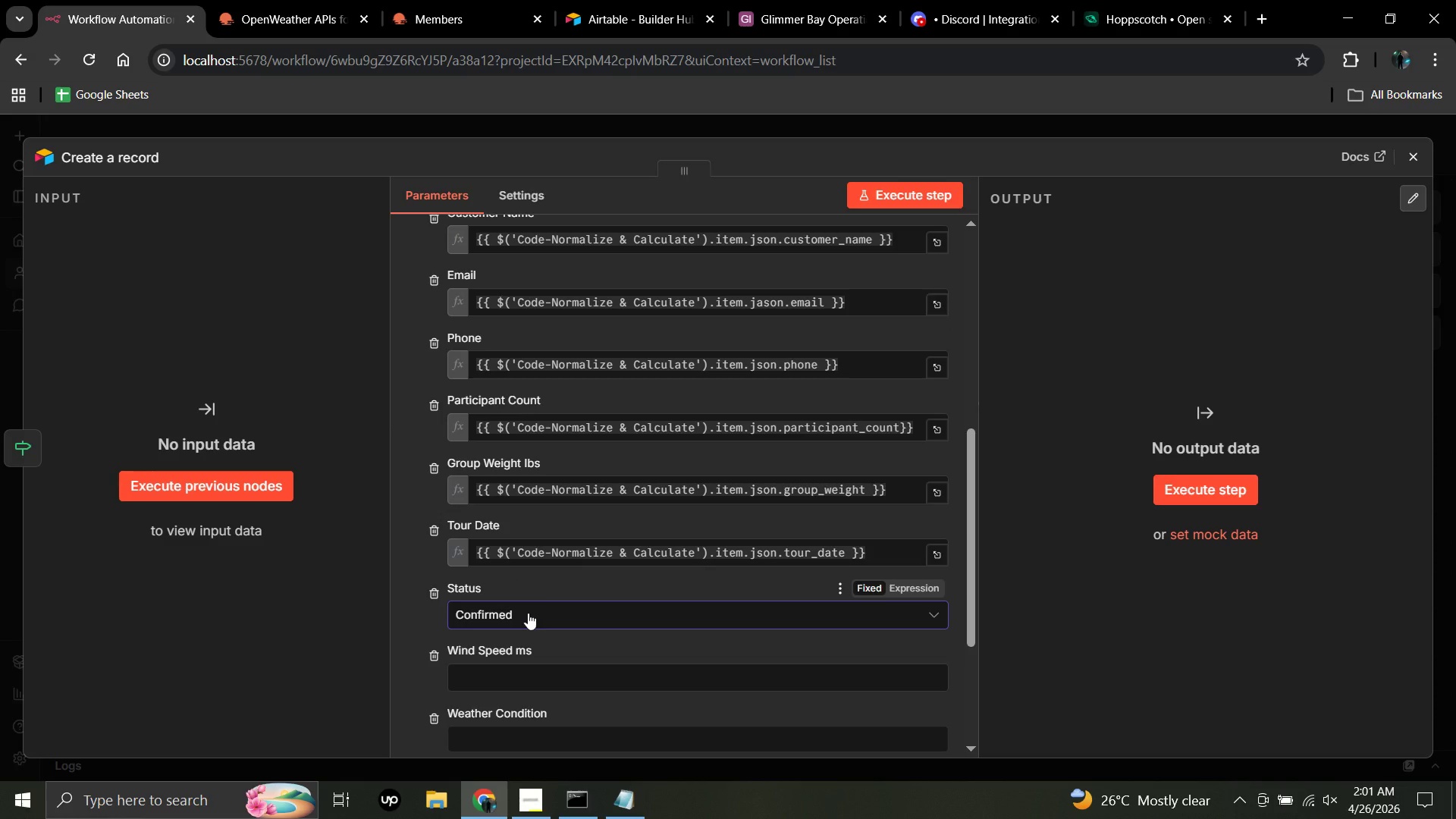 
left_click([528, 613])
 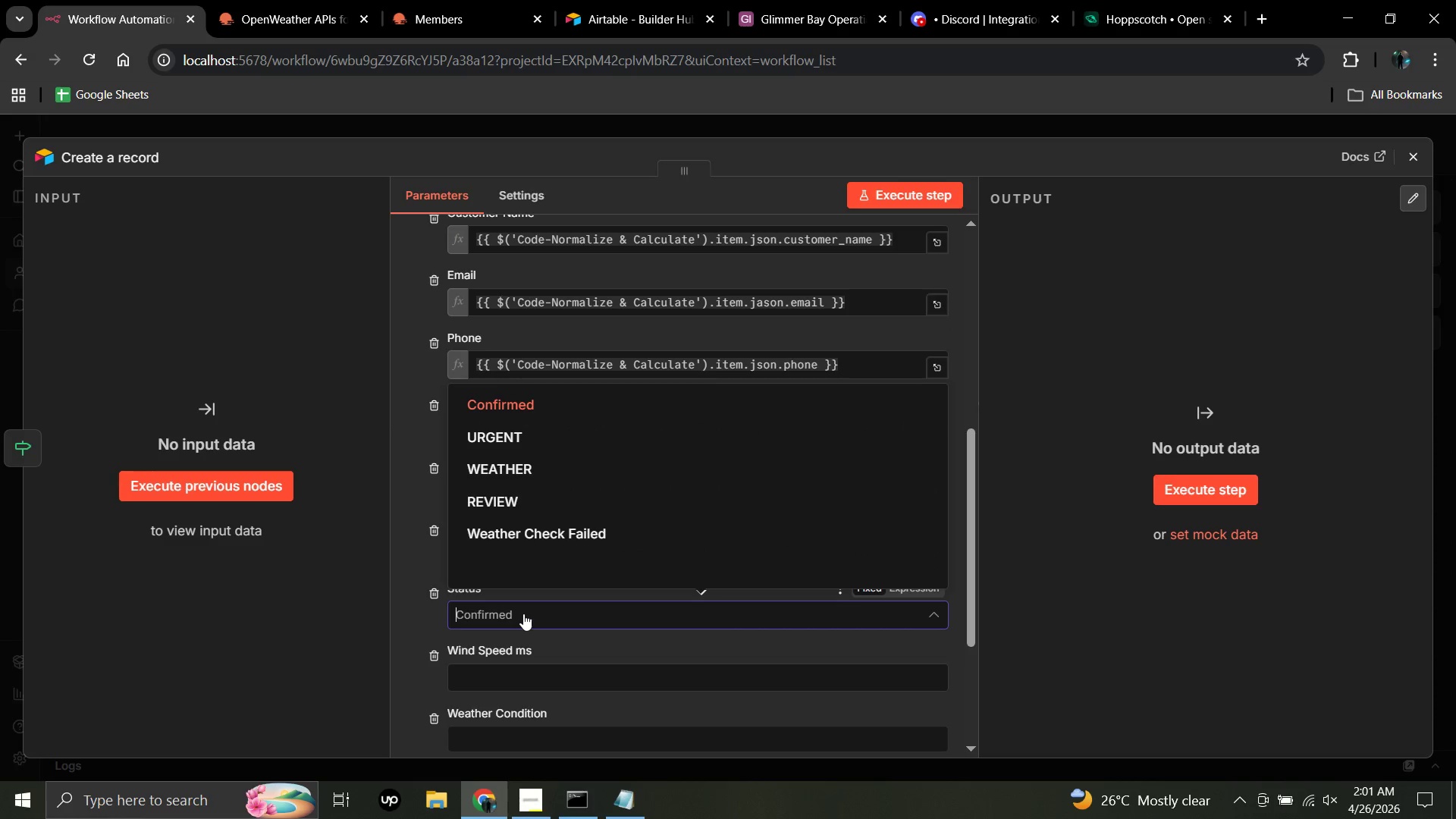 
left_click([523, 613])
 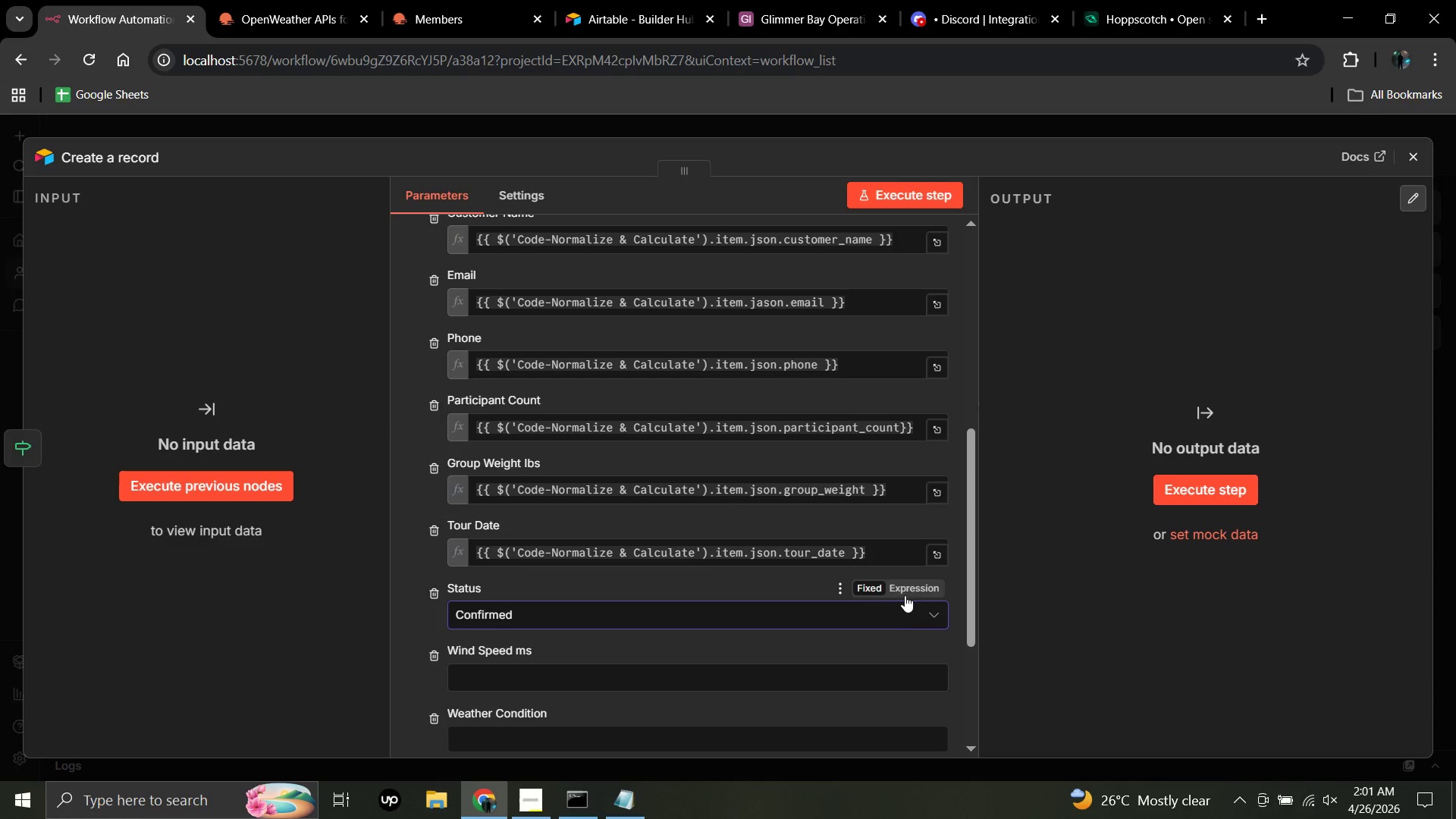 
left_click([908, 589])
 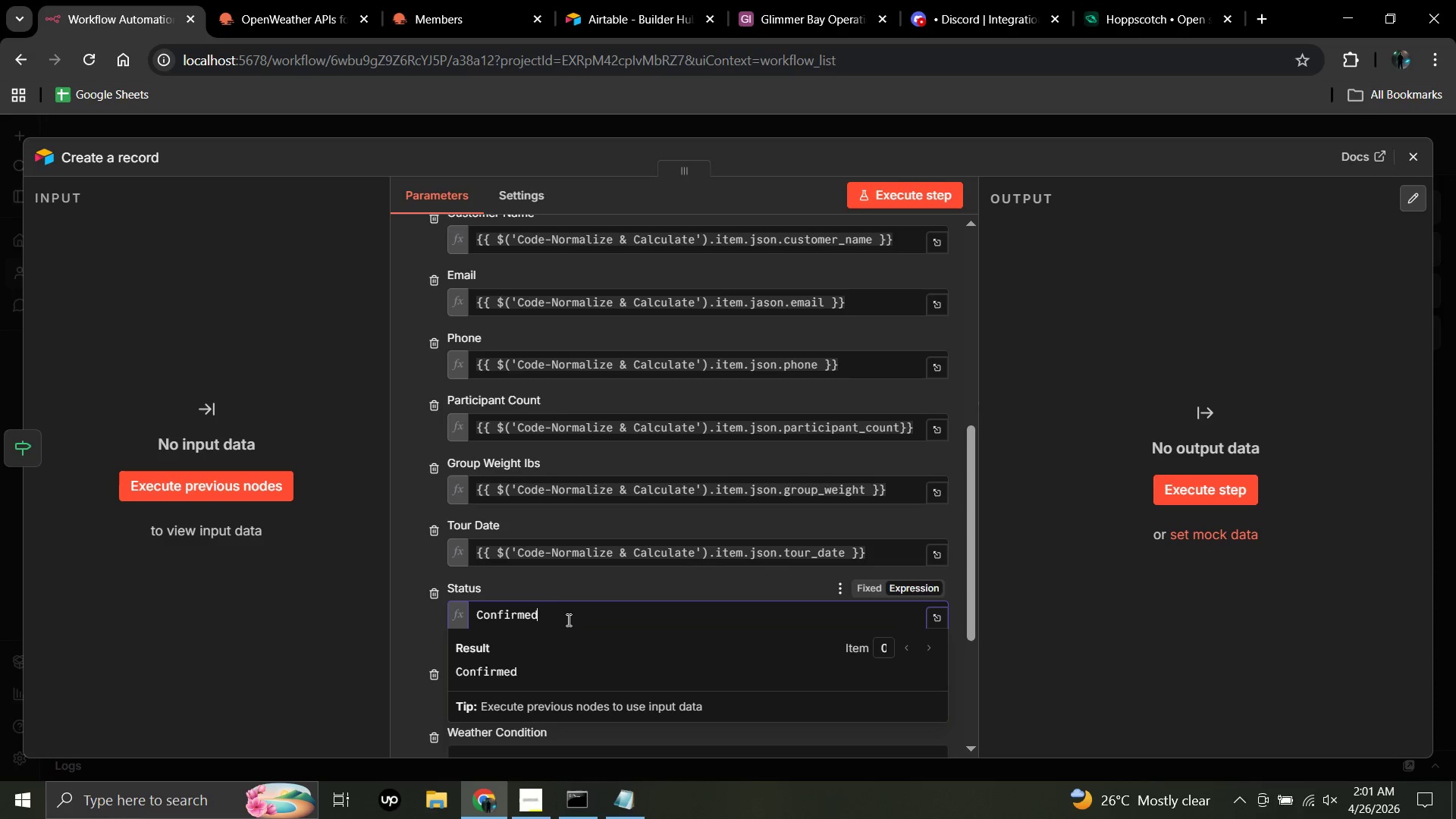 
left_click([554, 613])
 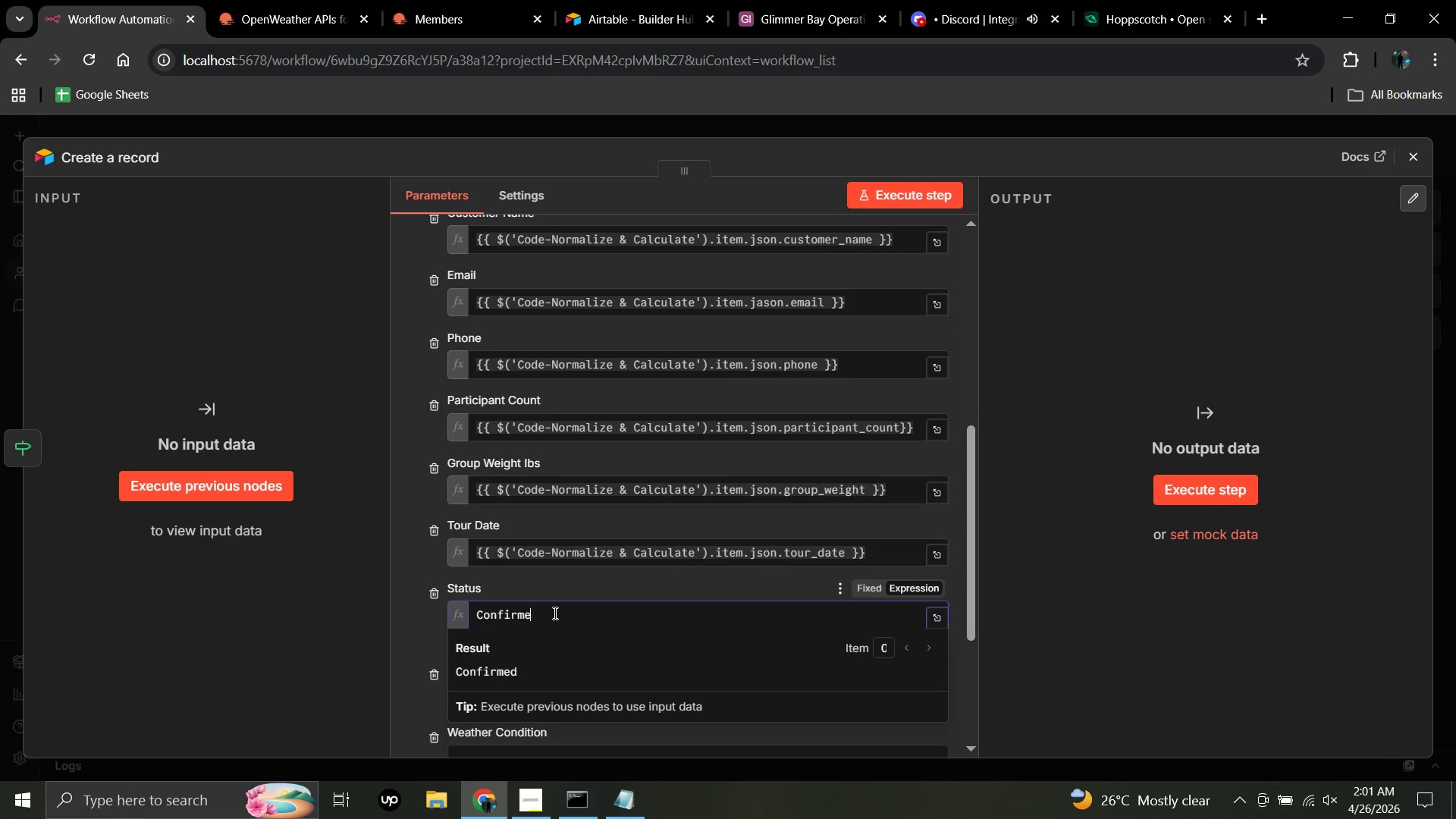 
key(Backspace)
 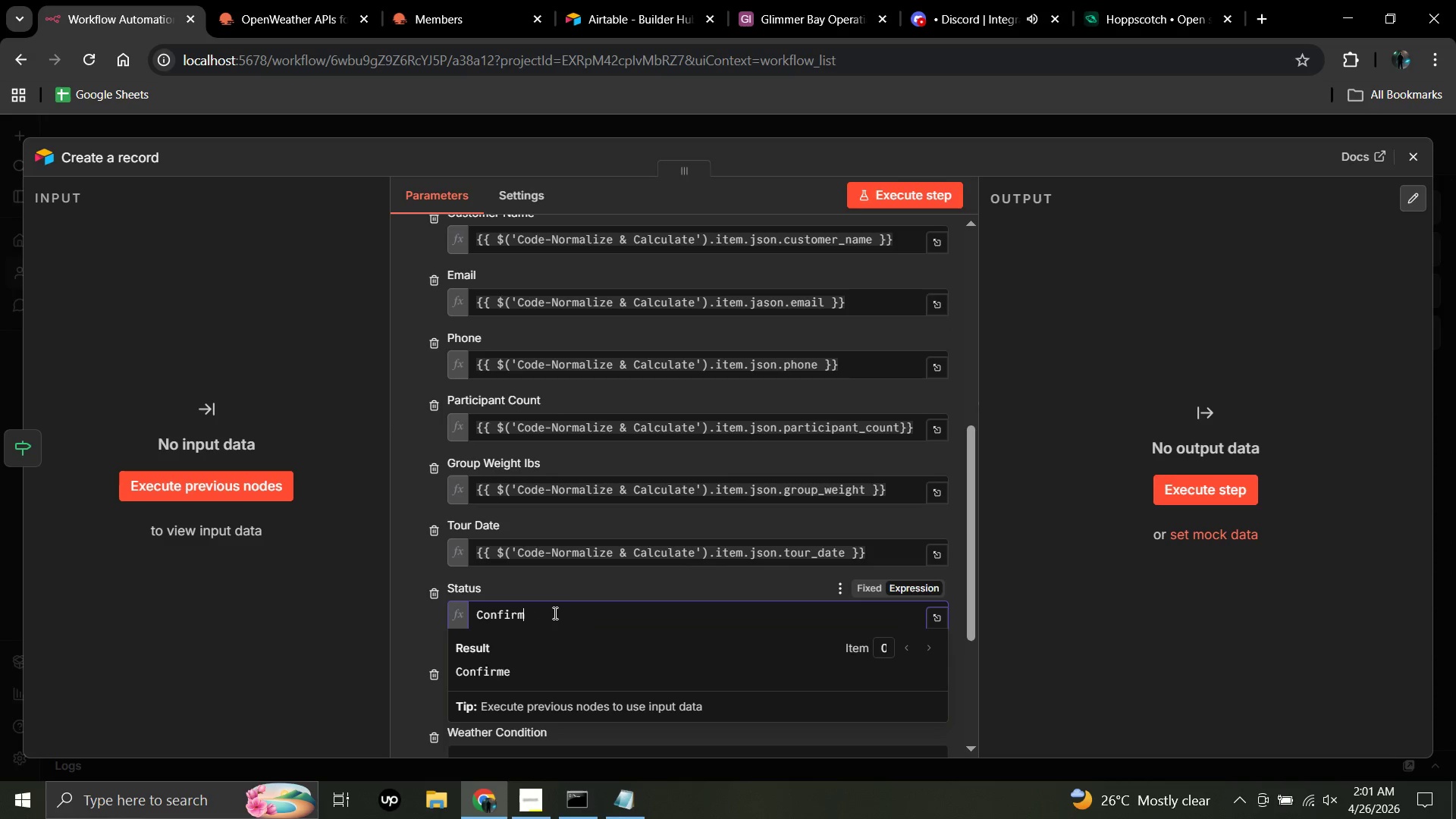 
key(Backspace)
 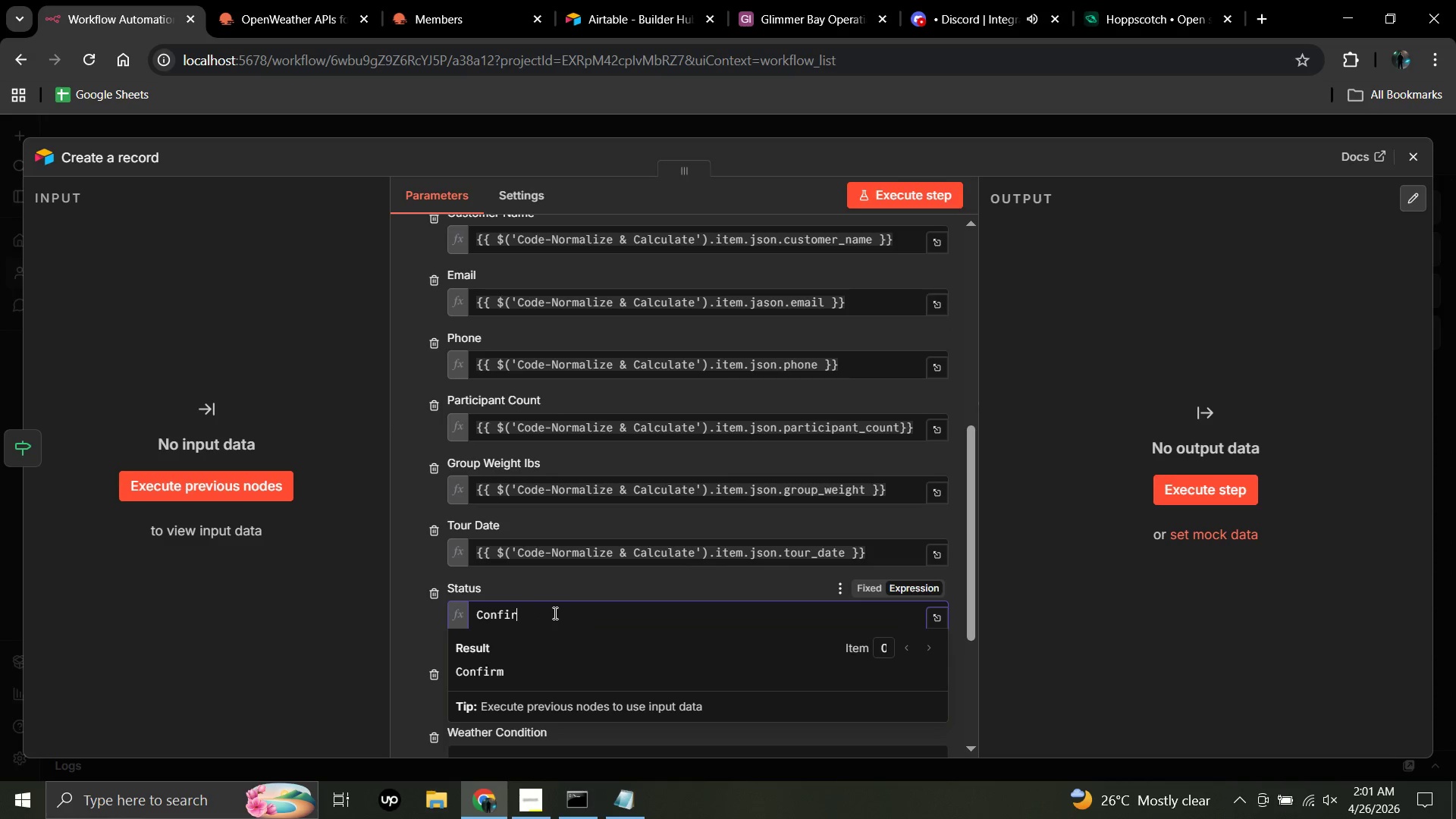 
key(Backspace)
 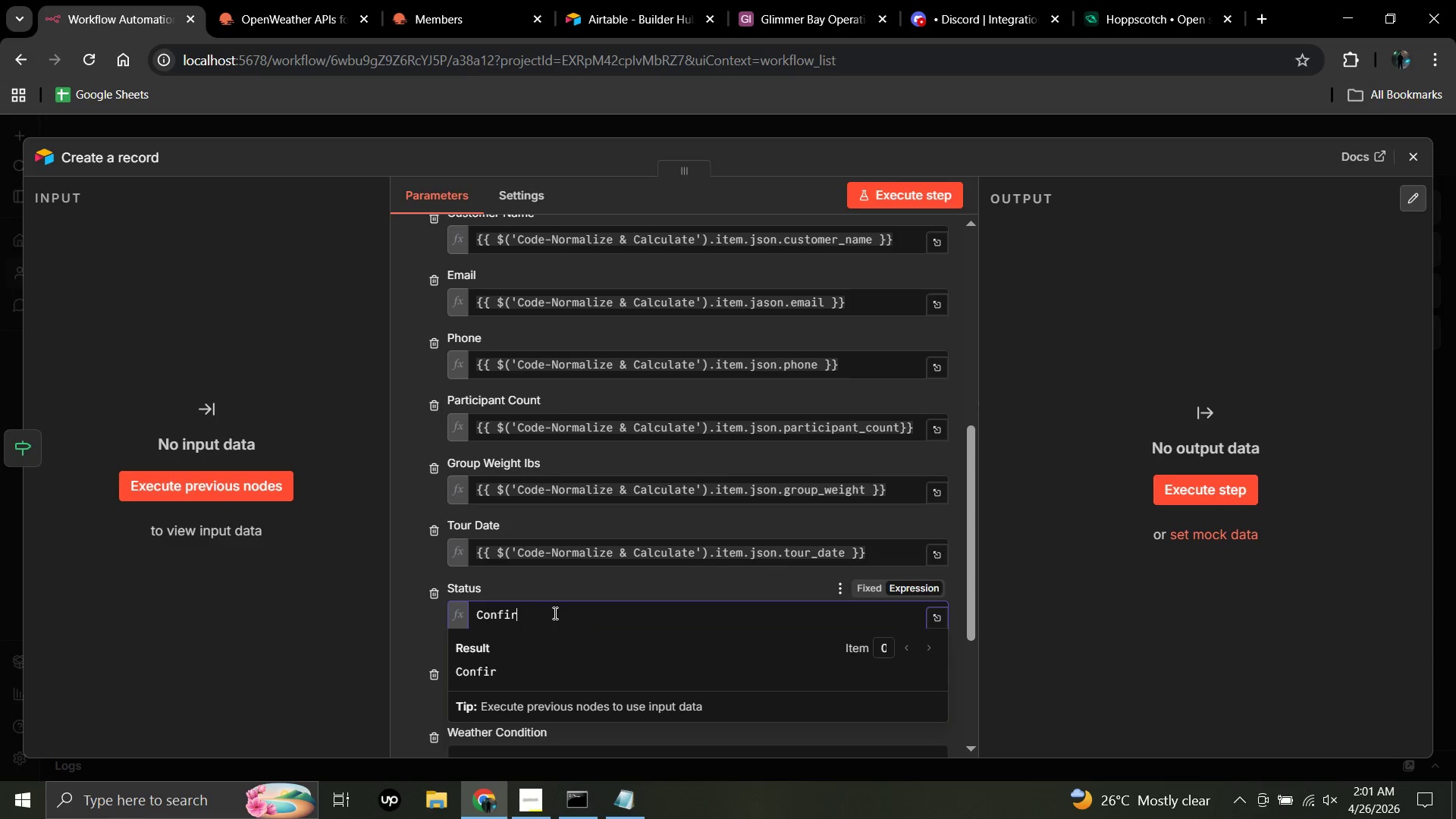 
wait(5.51)
 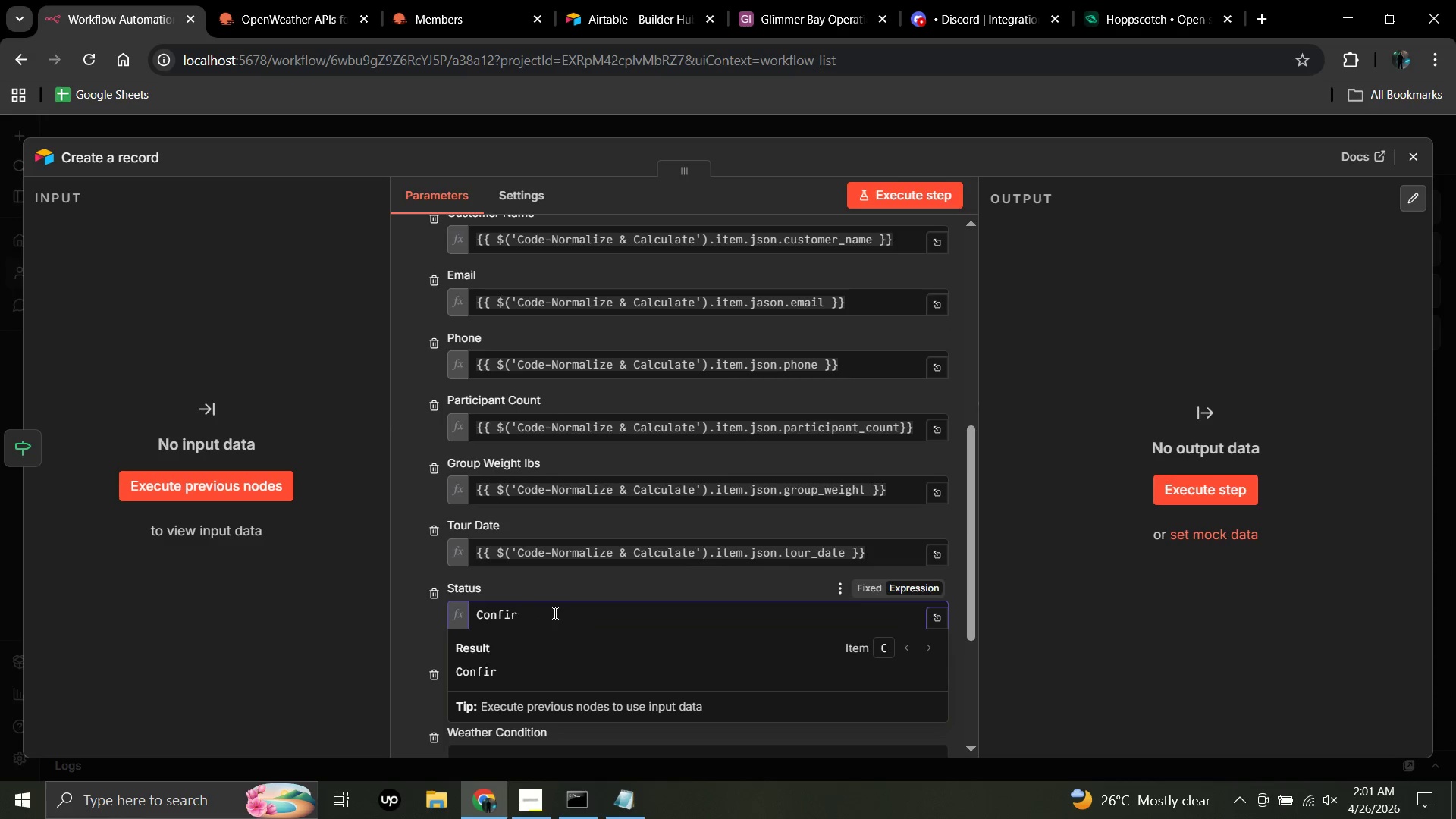 
type(med)
 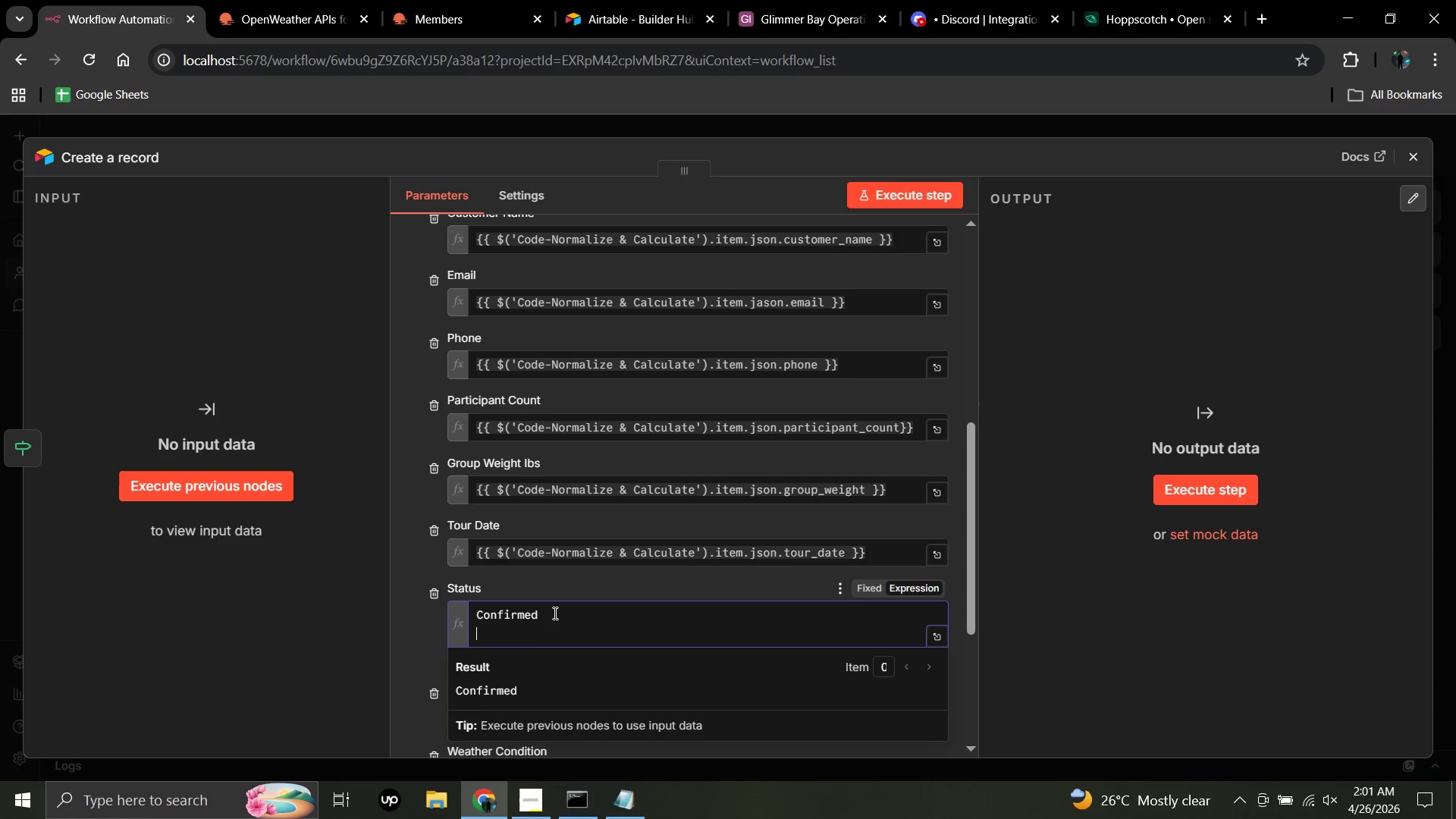 
key(Enter)
 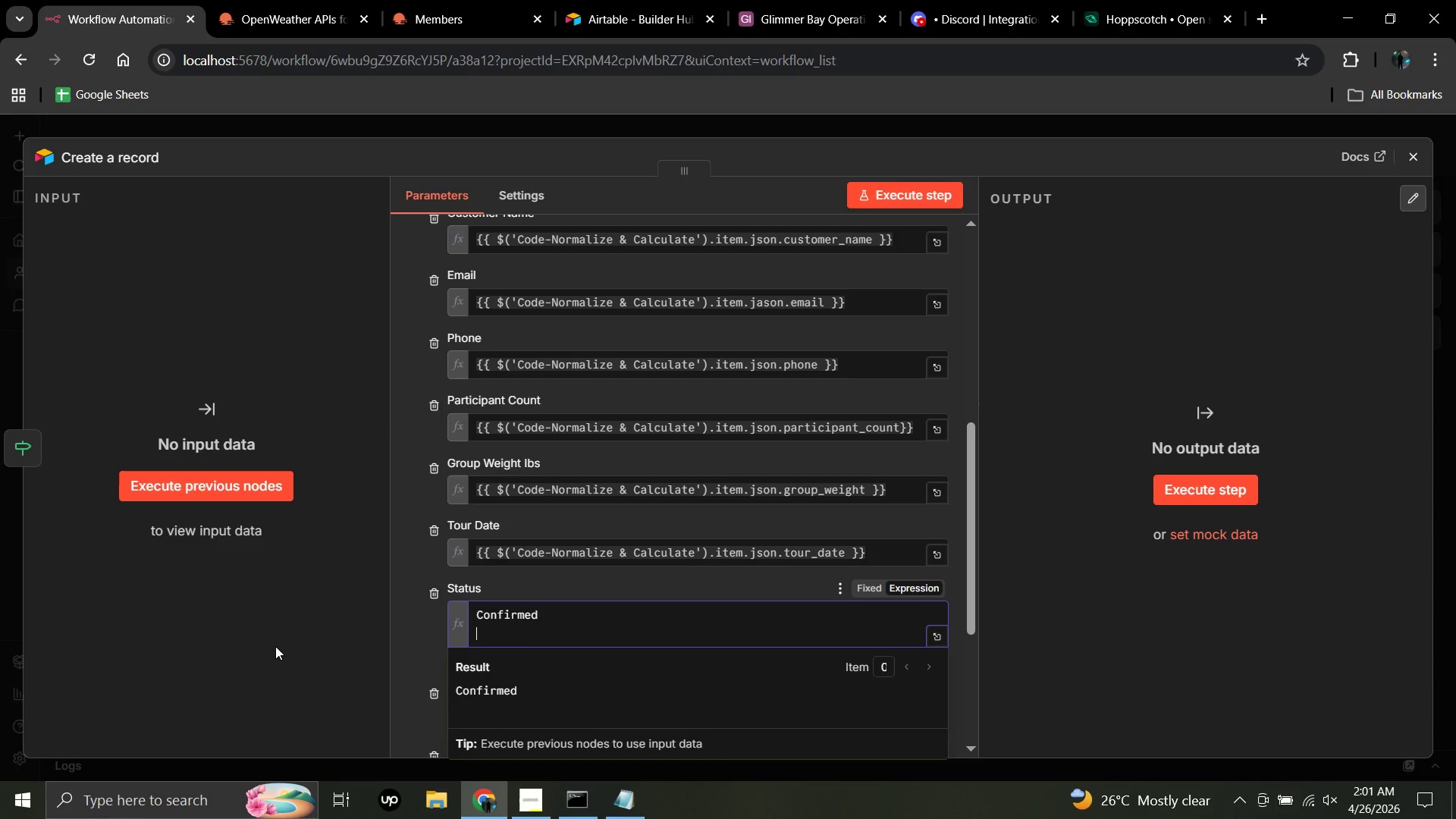 
left_click([275, 646])
 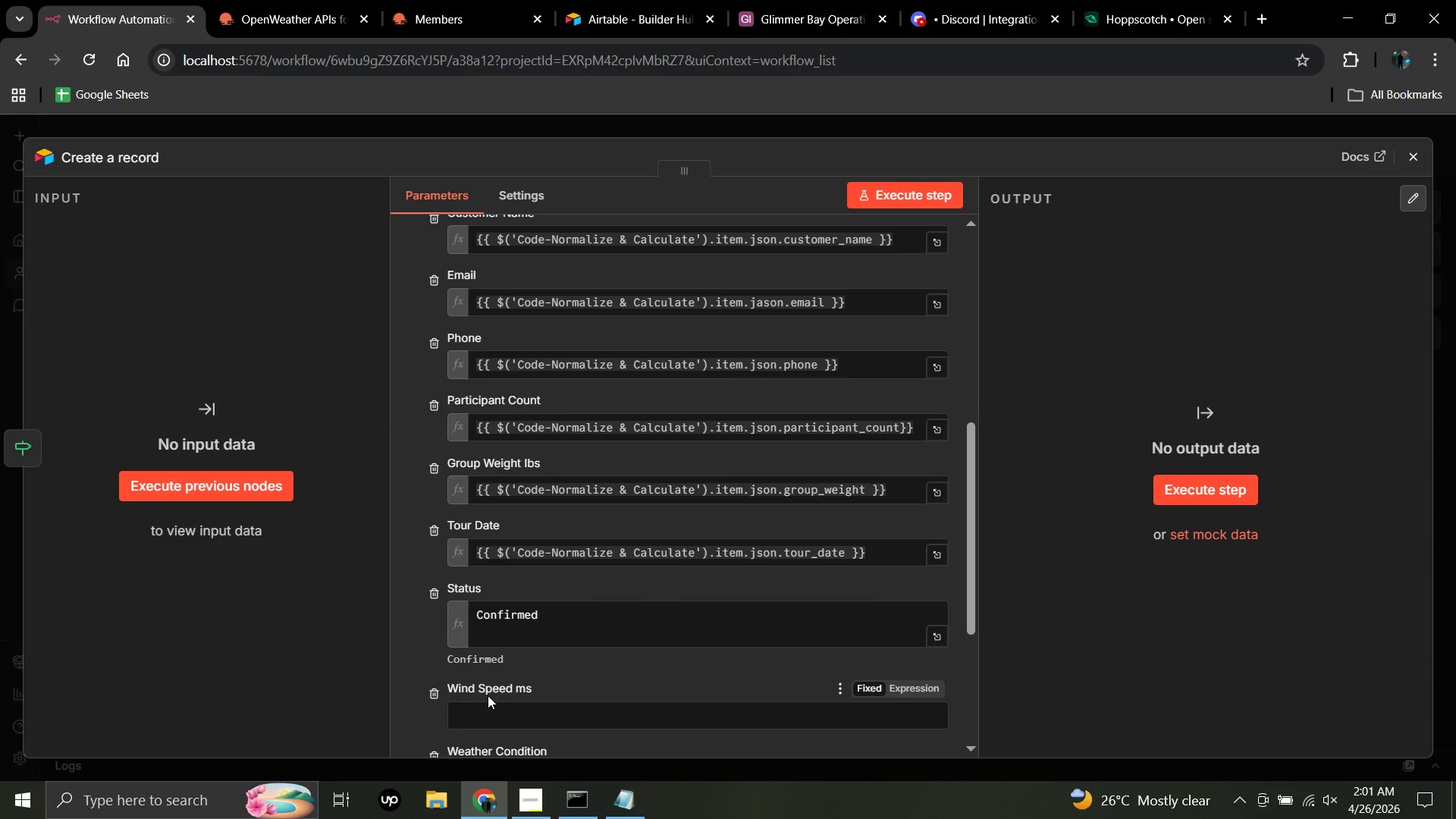 
scroll: coordinate [500, 695], scroll_direction: none, amount: 0.0
 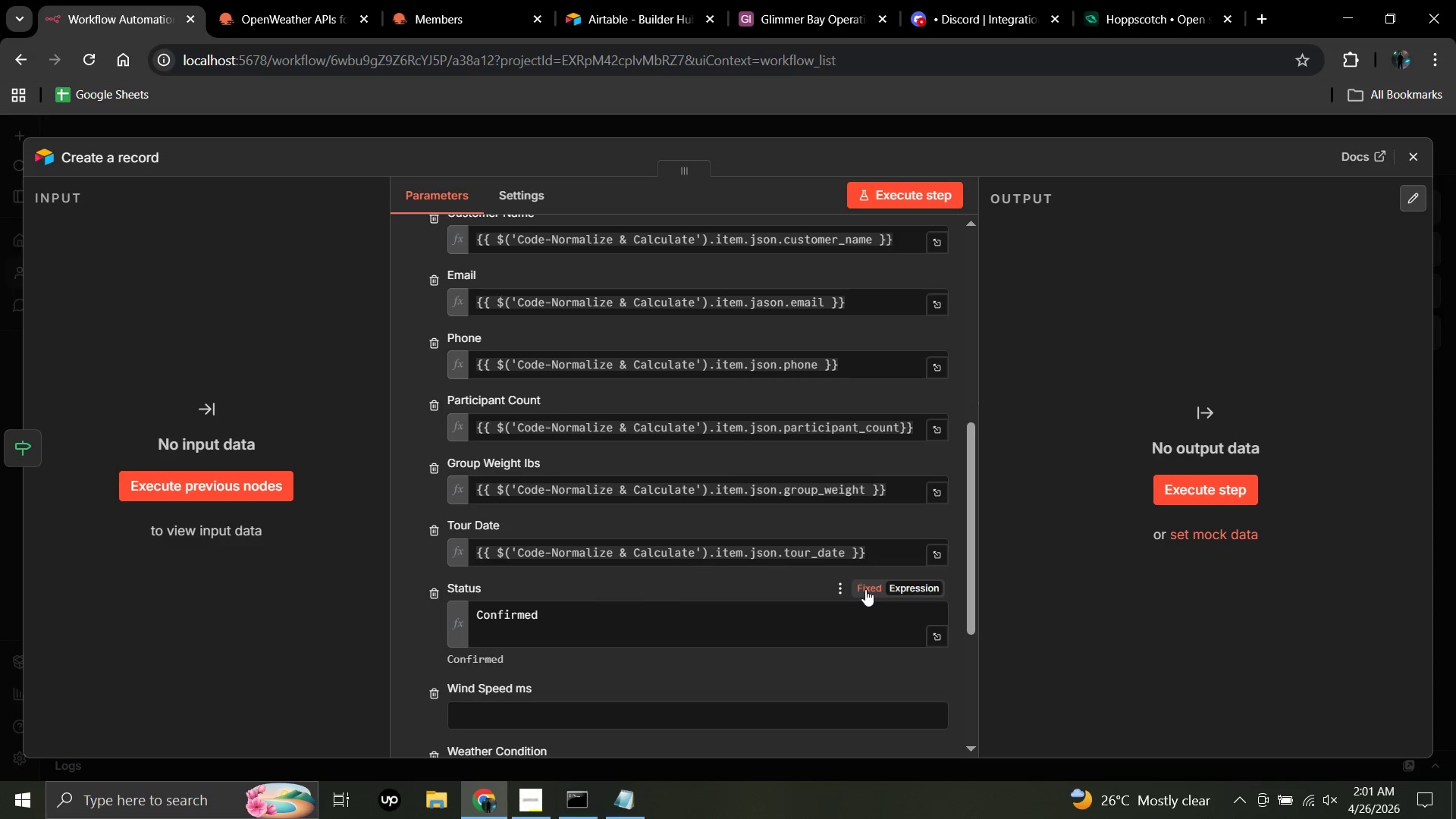 
left_click([865, 588])
 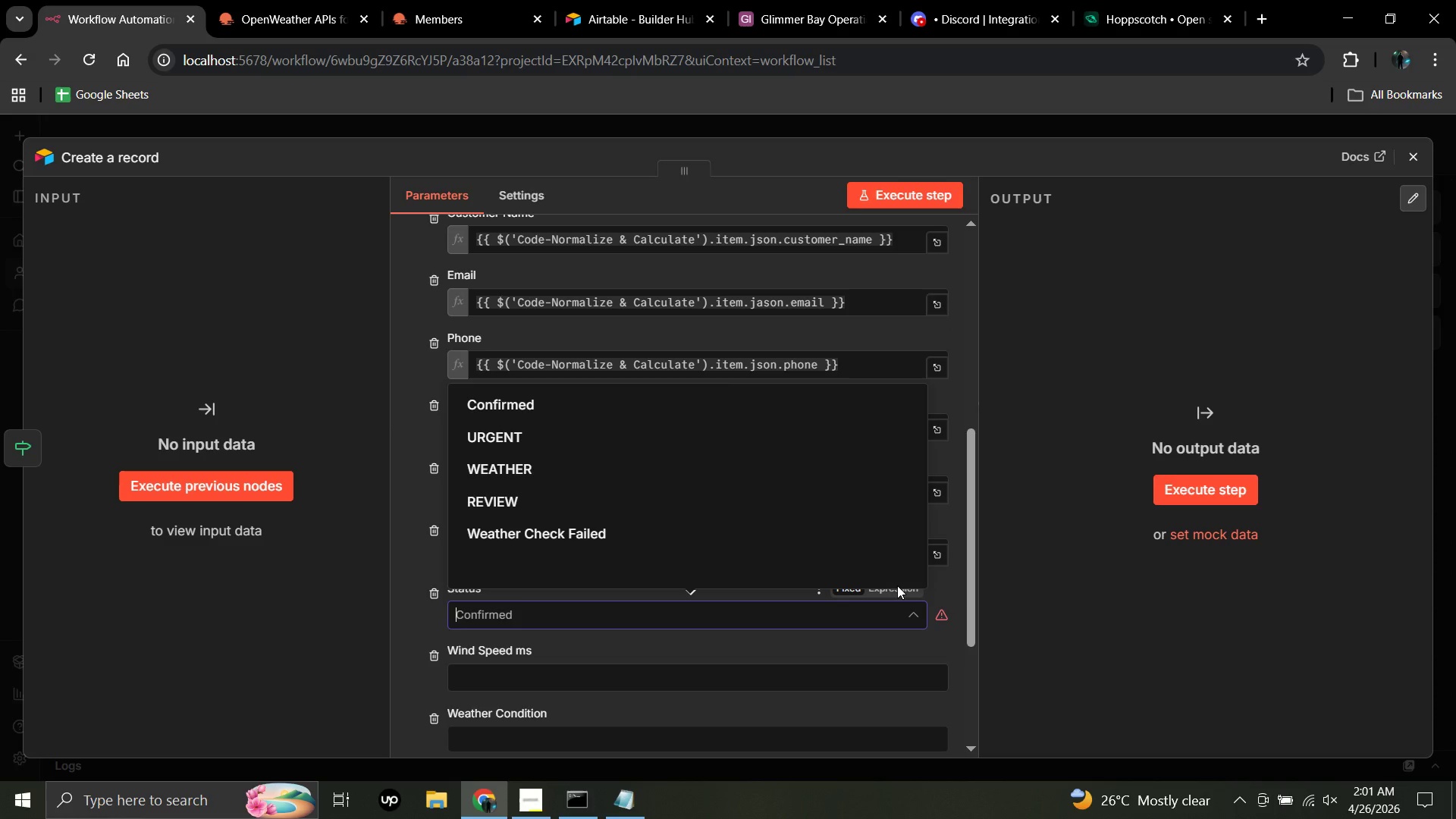 
left_click([897, 585])
 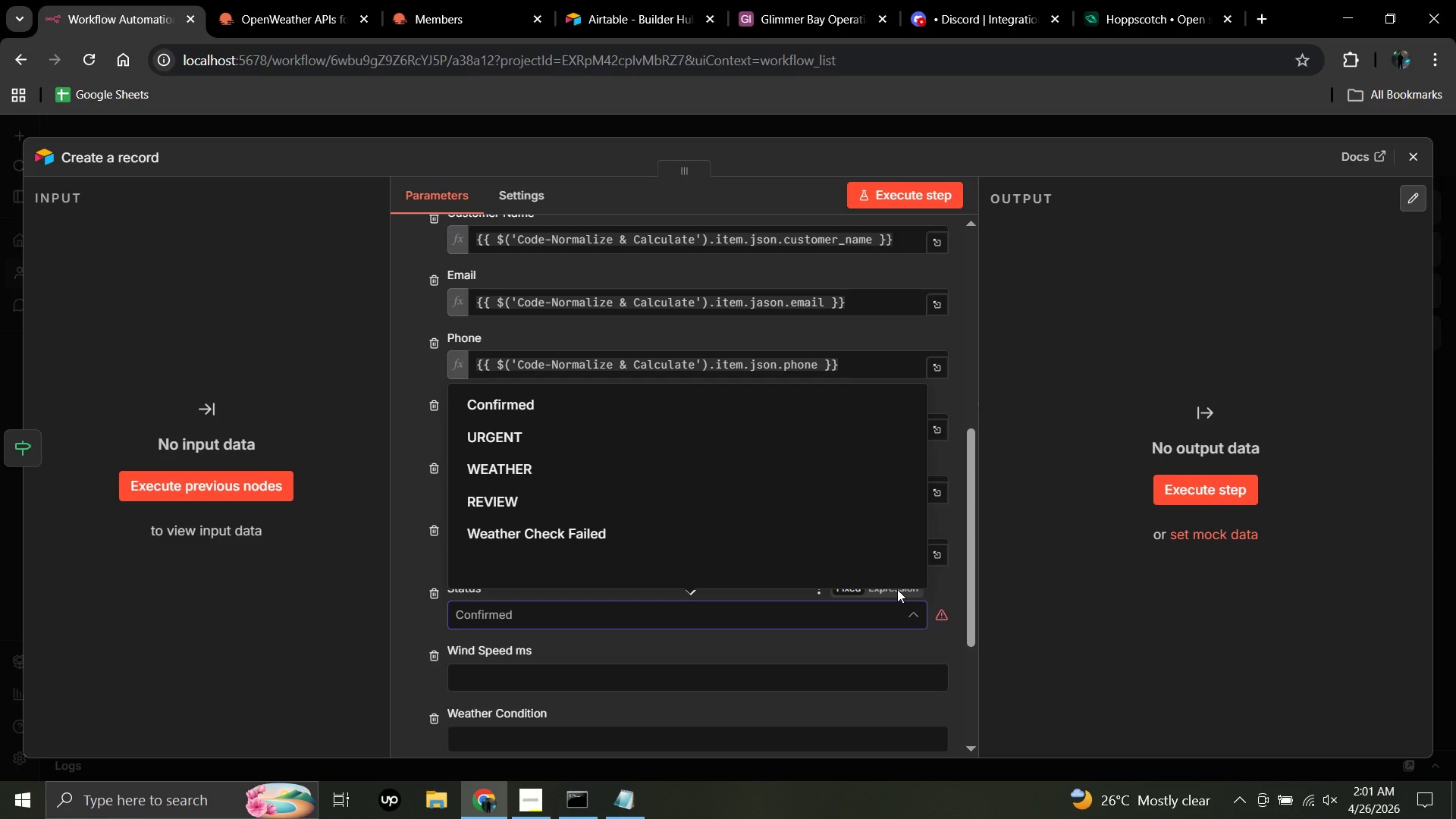 
left_click([897, 589])
 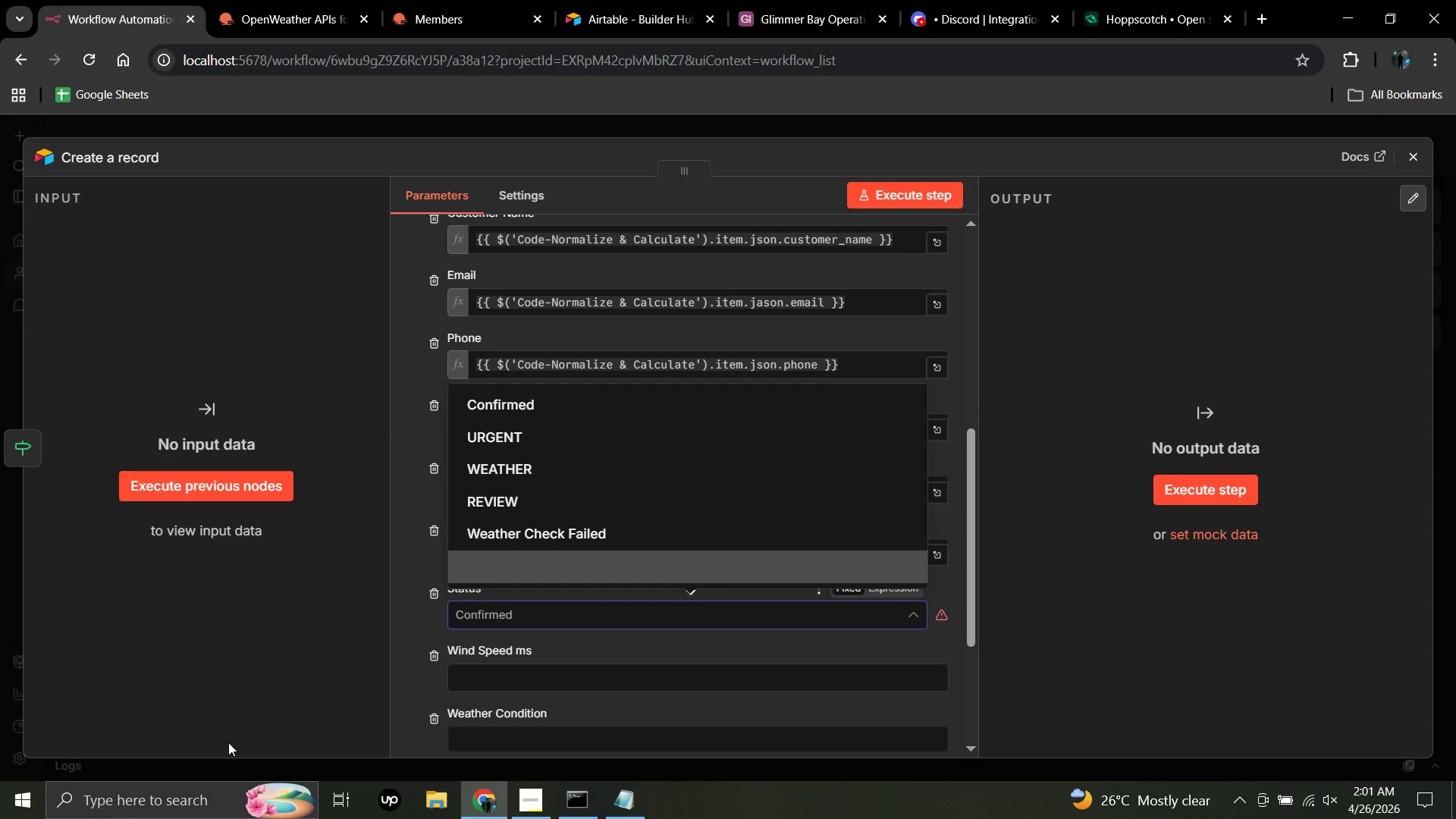 
left_click([228, 742])
 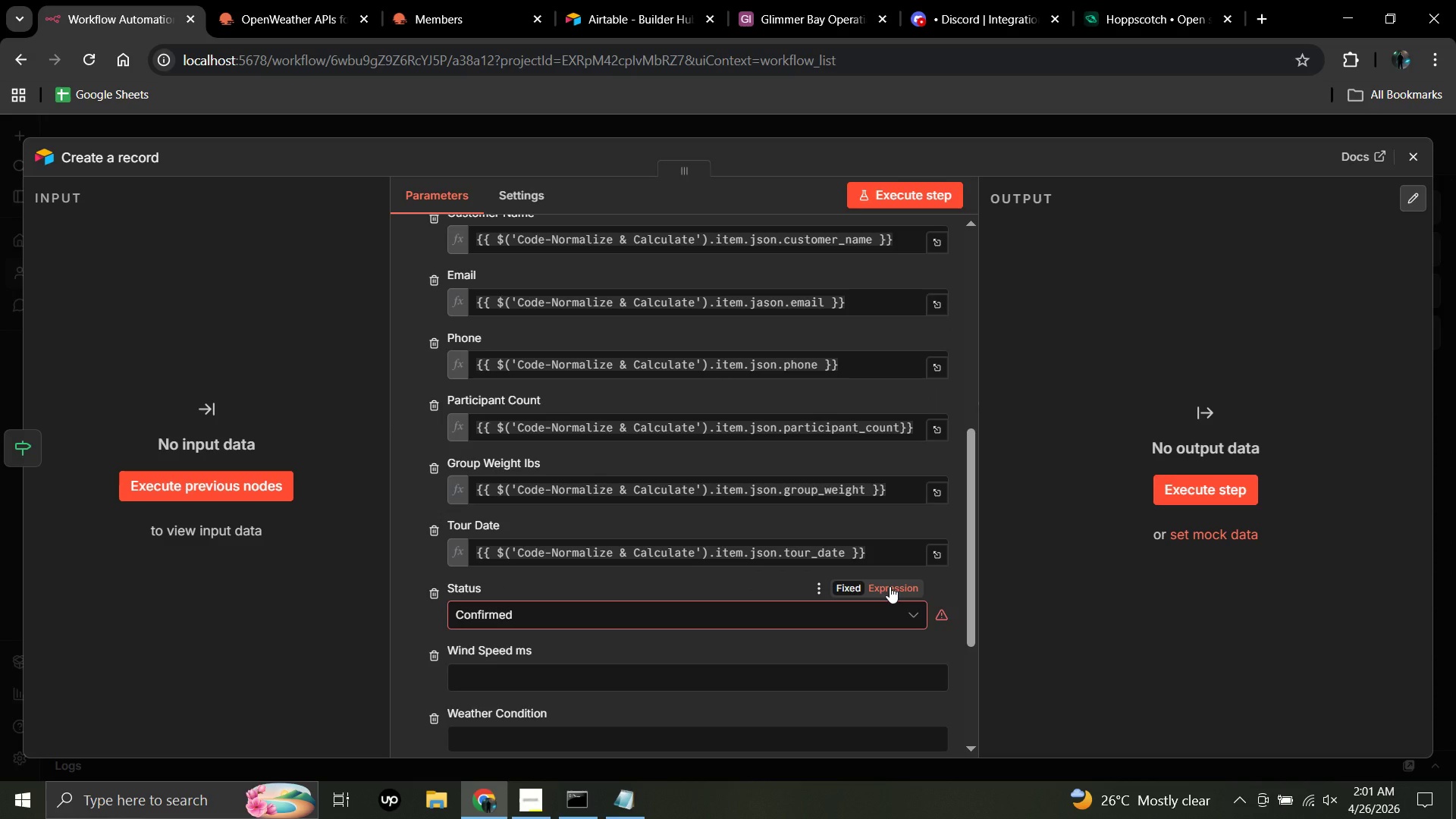 
left_click([890, 586])
 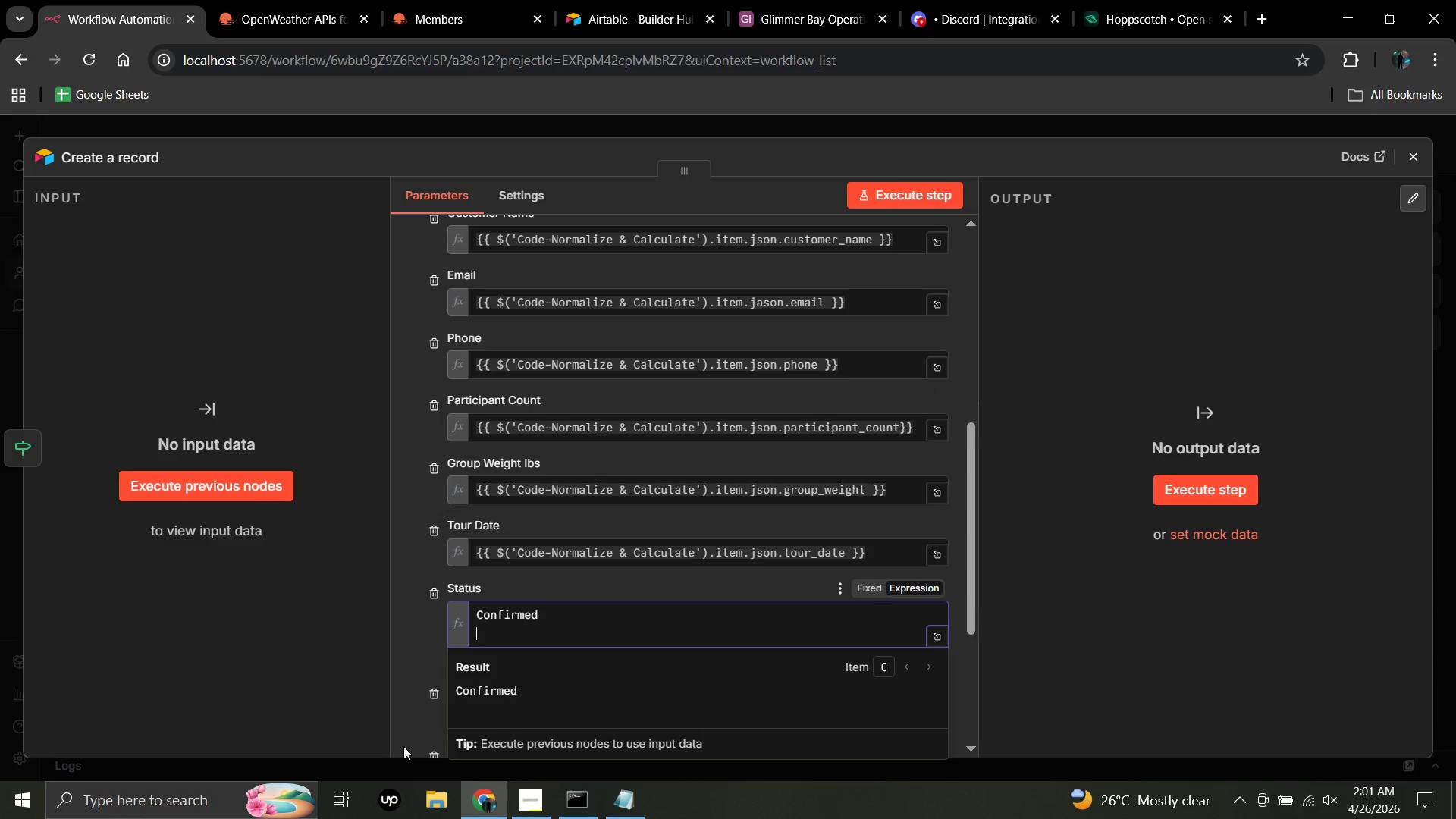 
left_click([260, 639])
 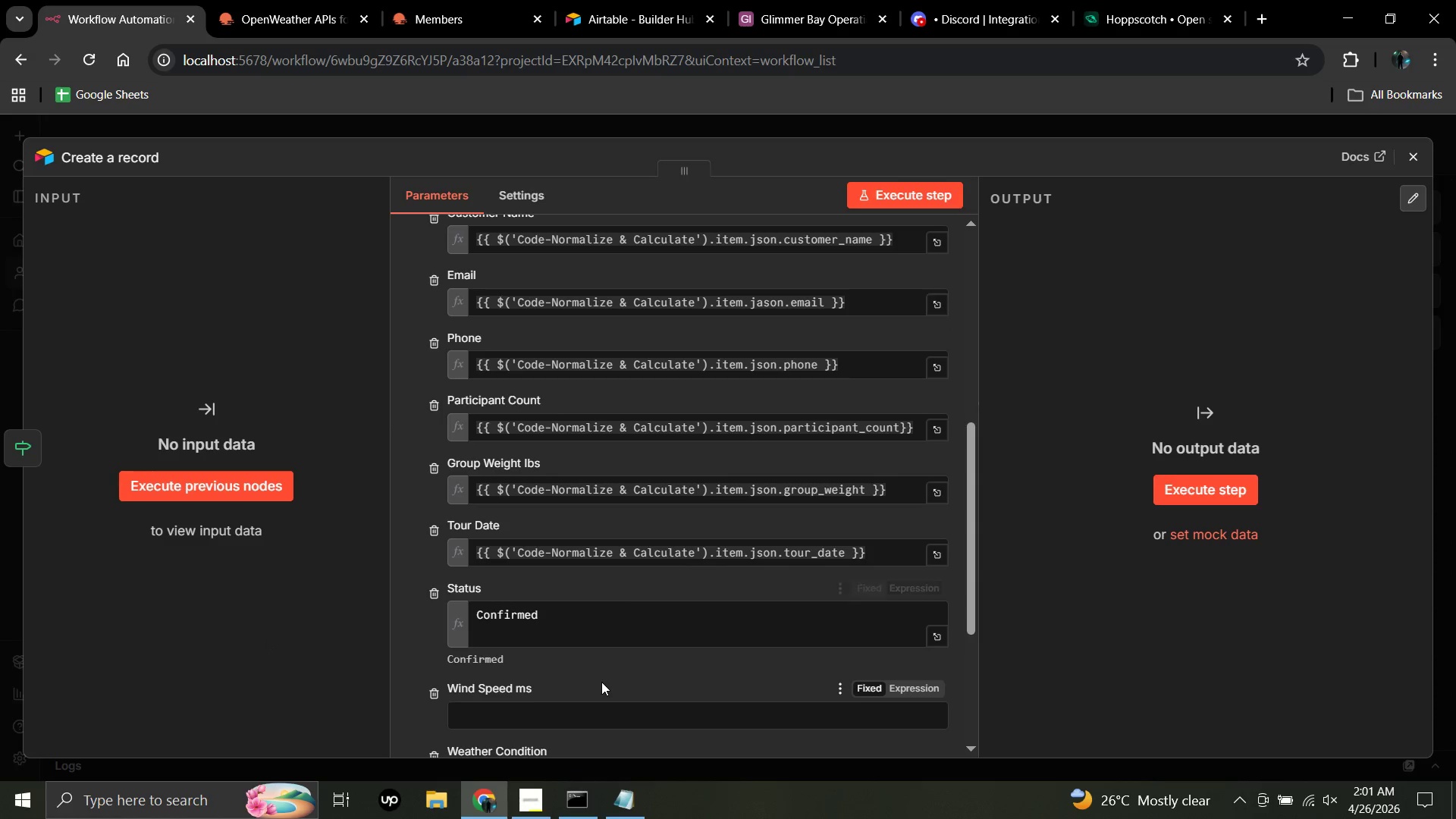 
scroll: coordinate [601, 682], scroll_direction: down, amount: 3.0
 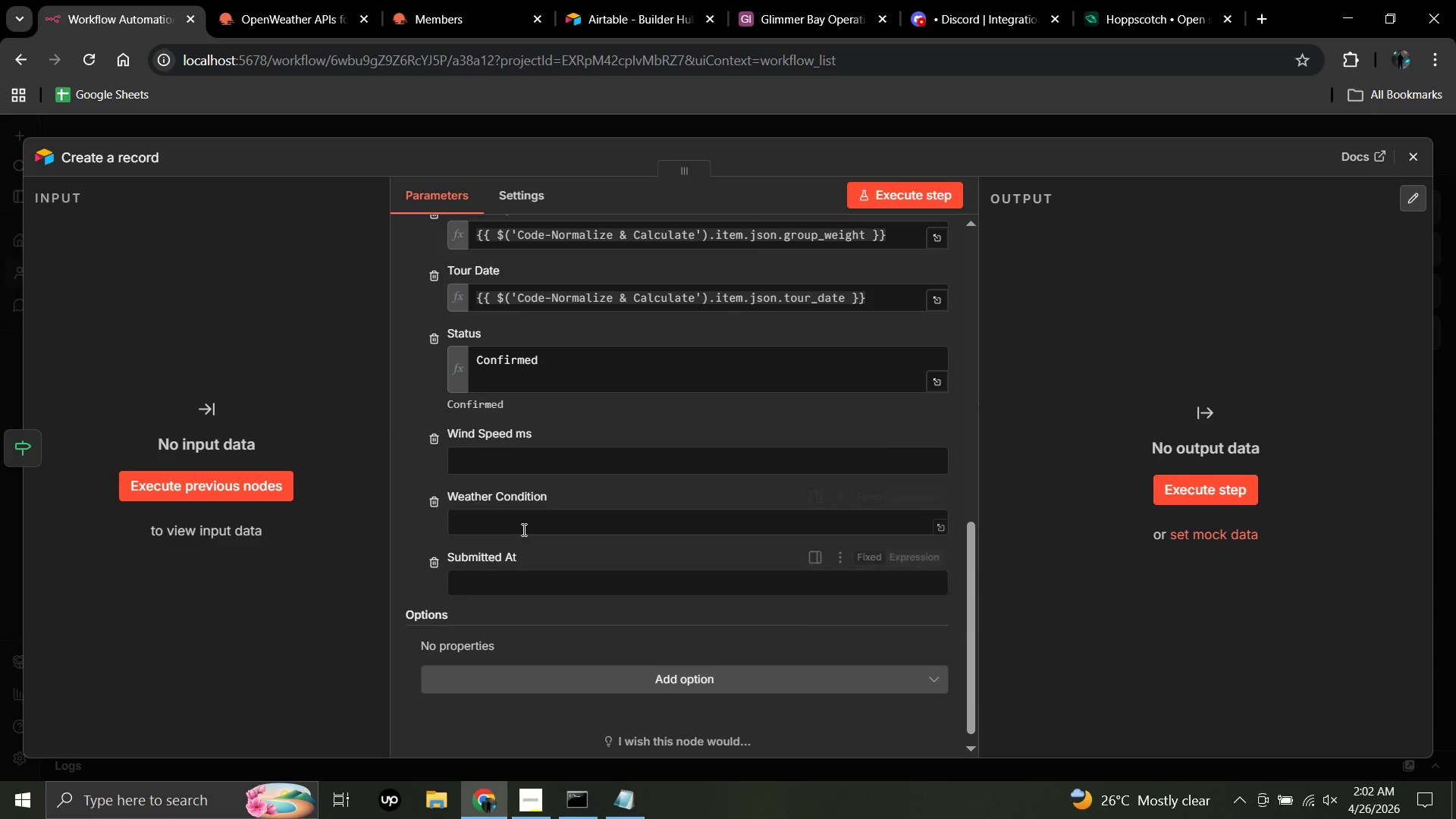 
wait(6.79)
 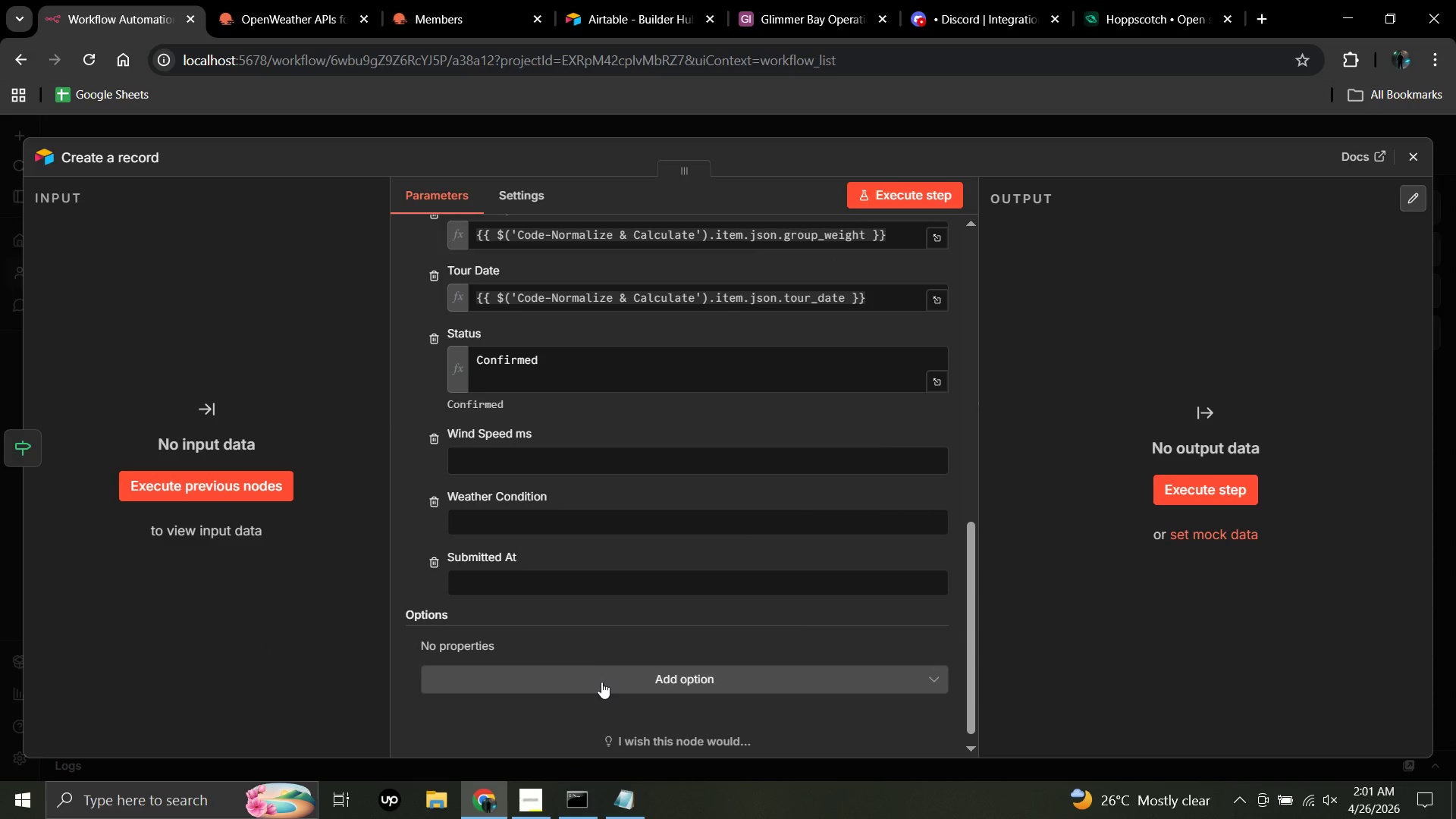 
left_click([495, 454])
 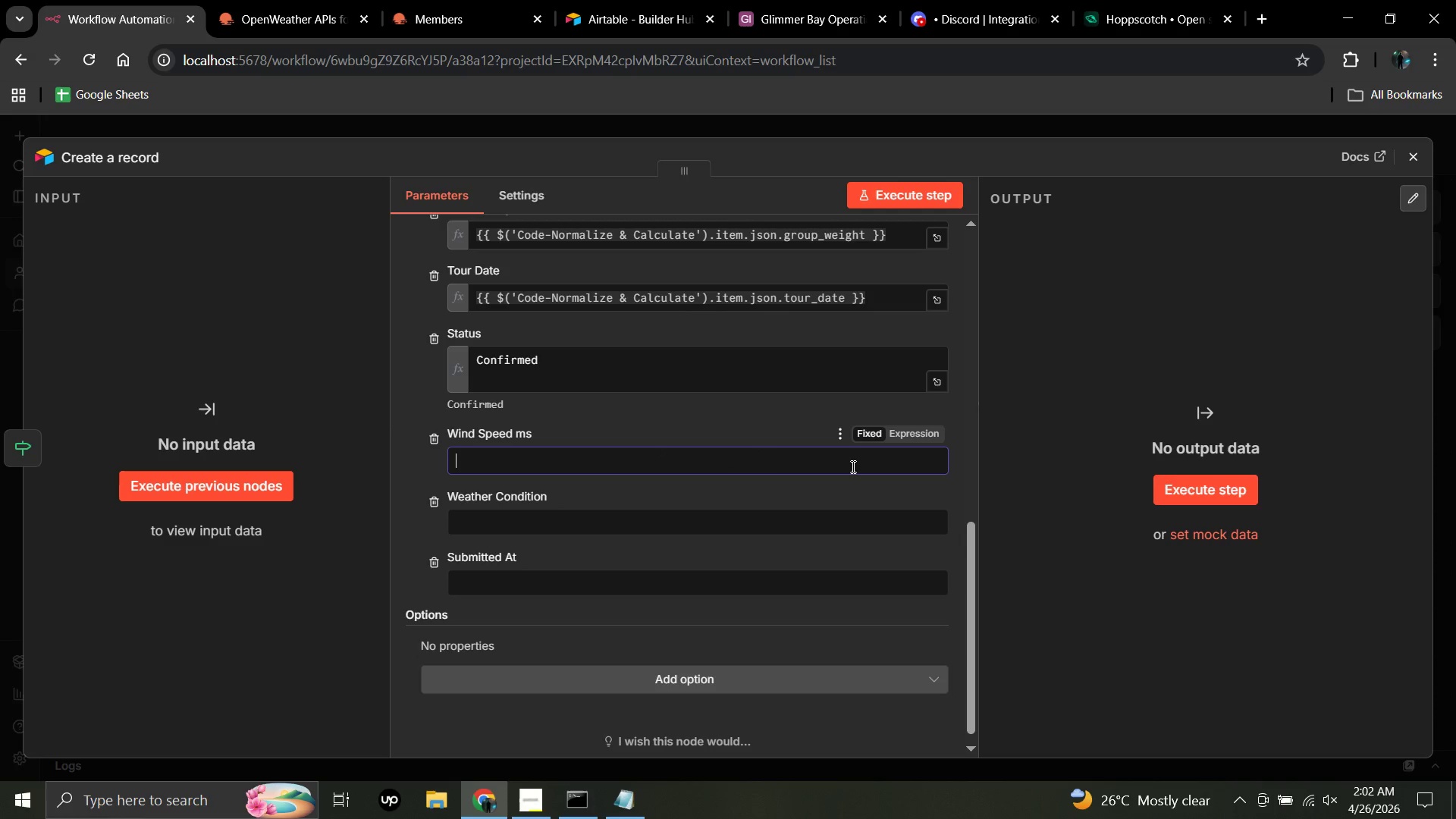 
mouse_move([898, 453])
 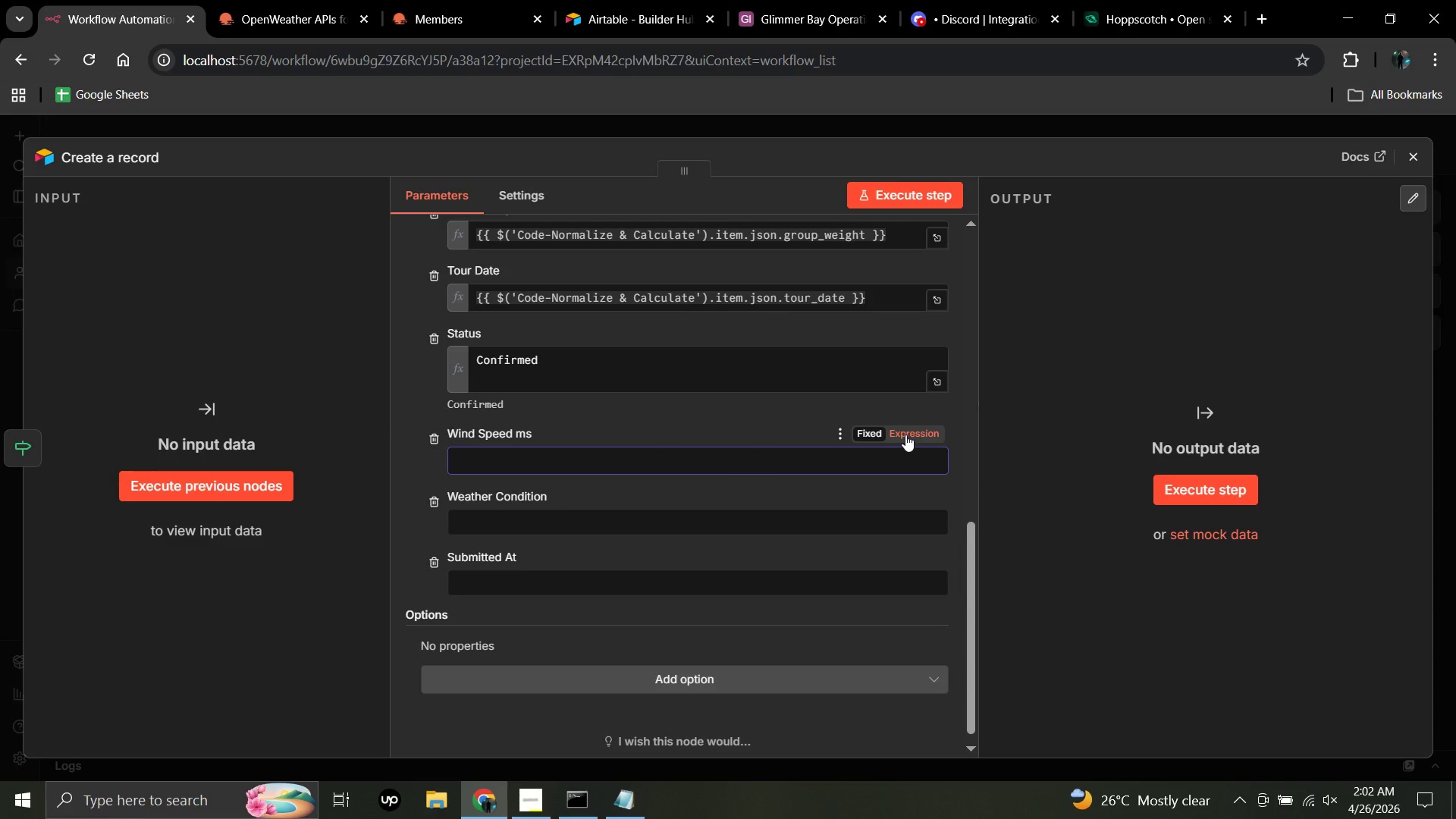 
left_click([905, 435])
 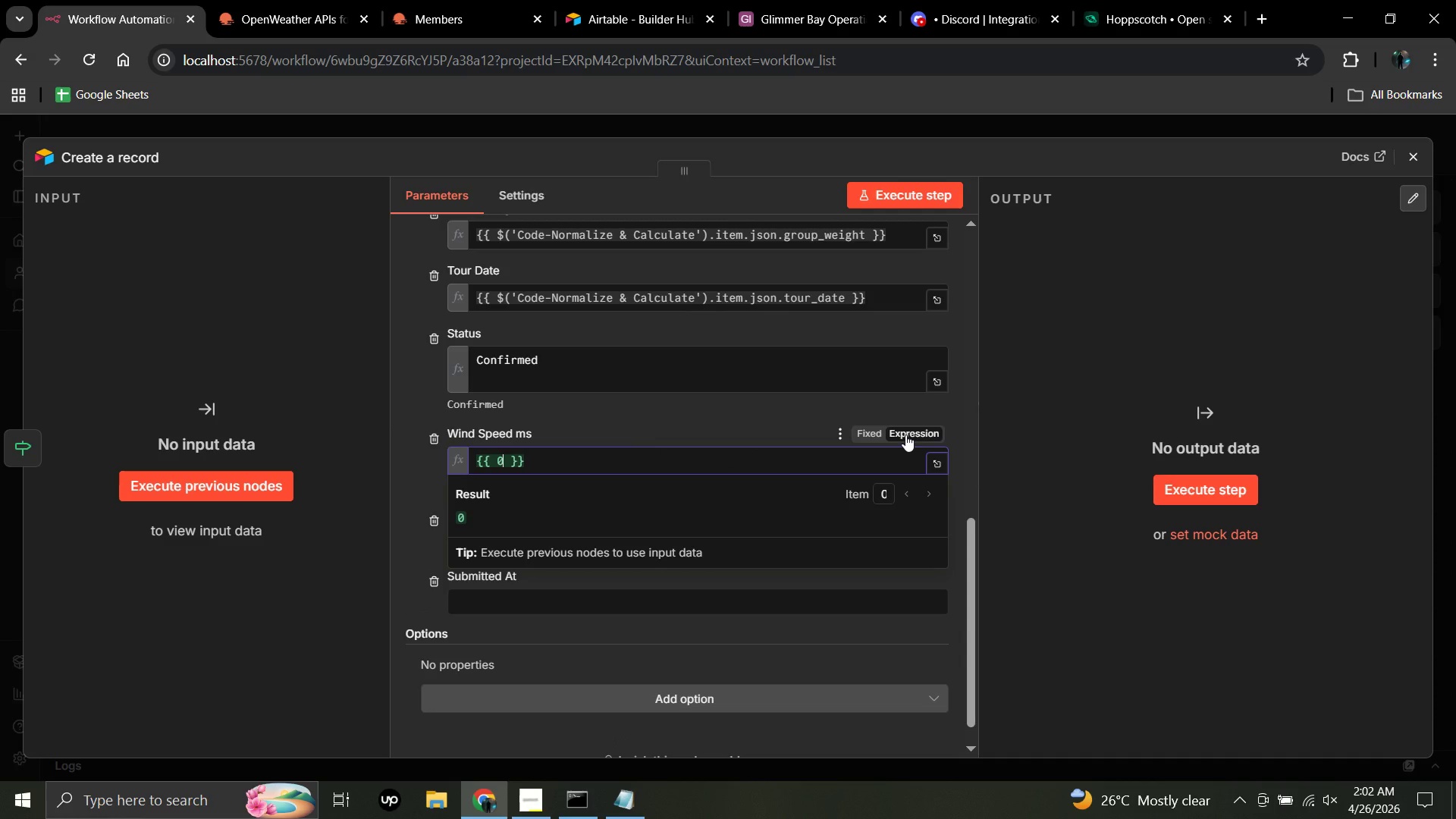 
key(Backspace)
 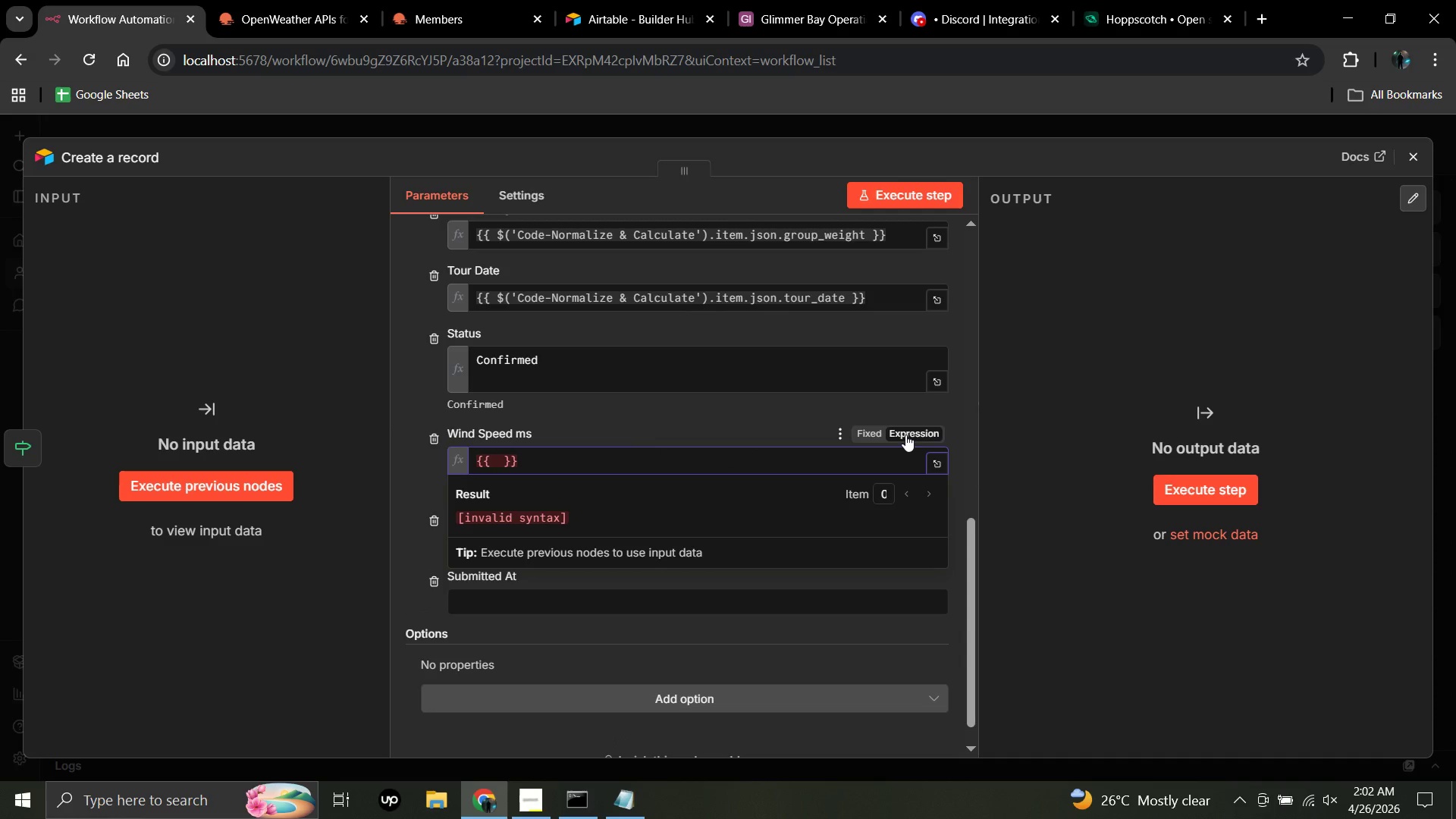 
key(Shift+4)
 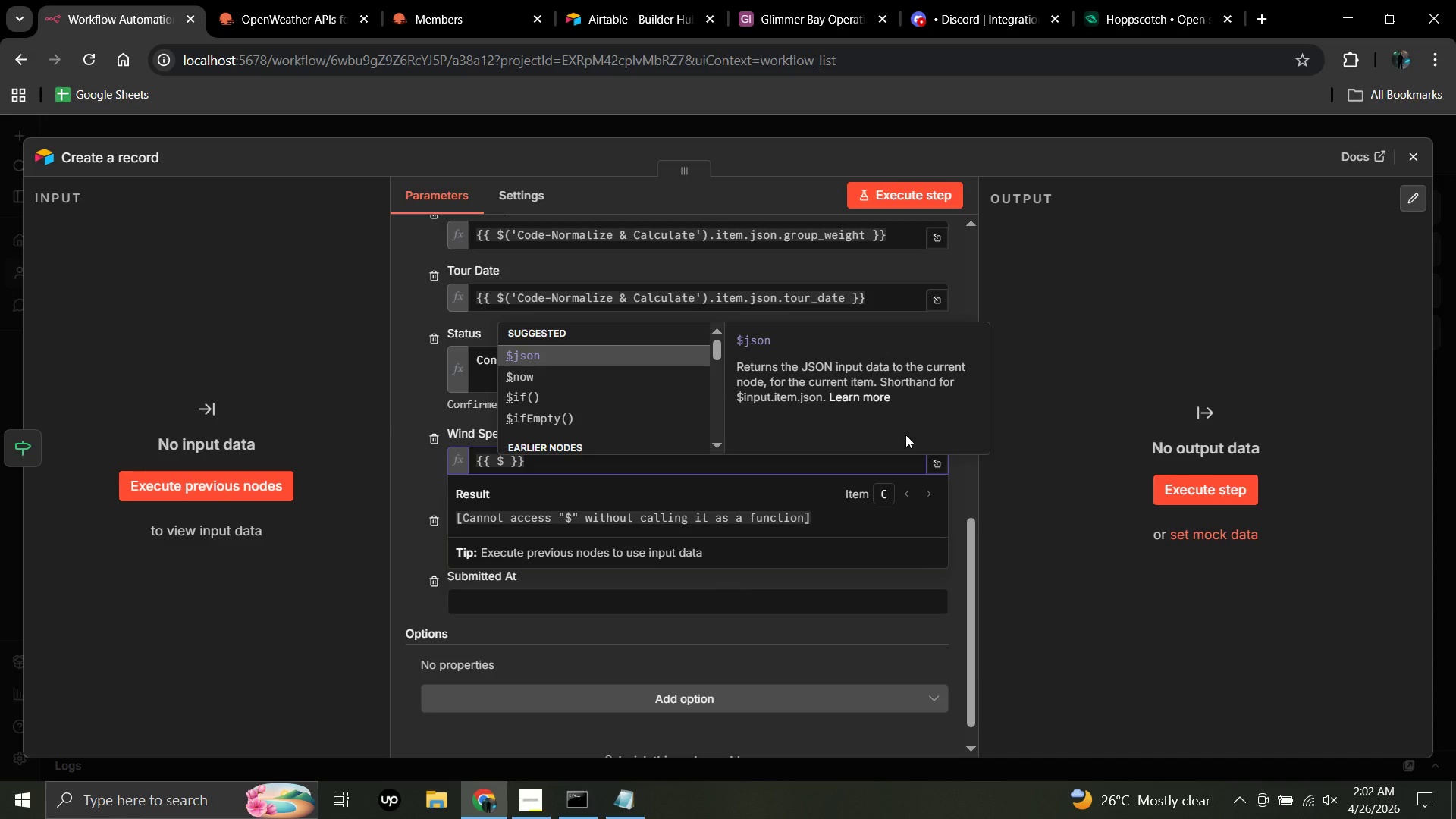 
wait(6.52)
 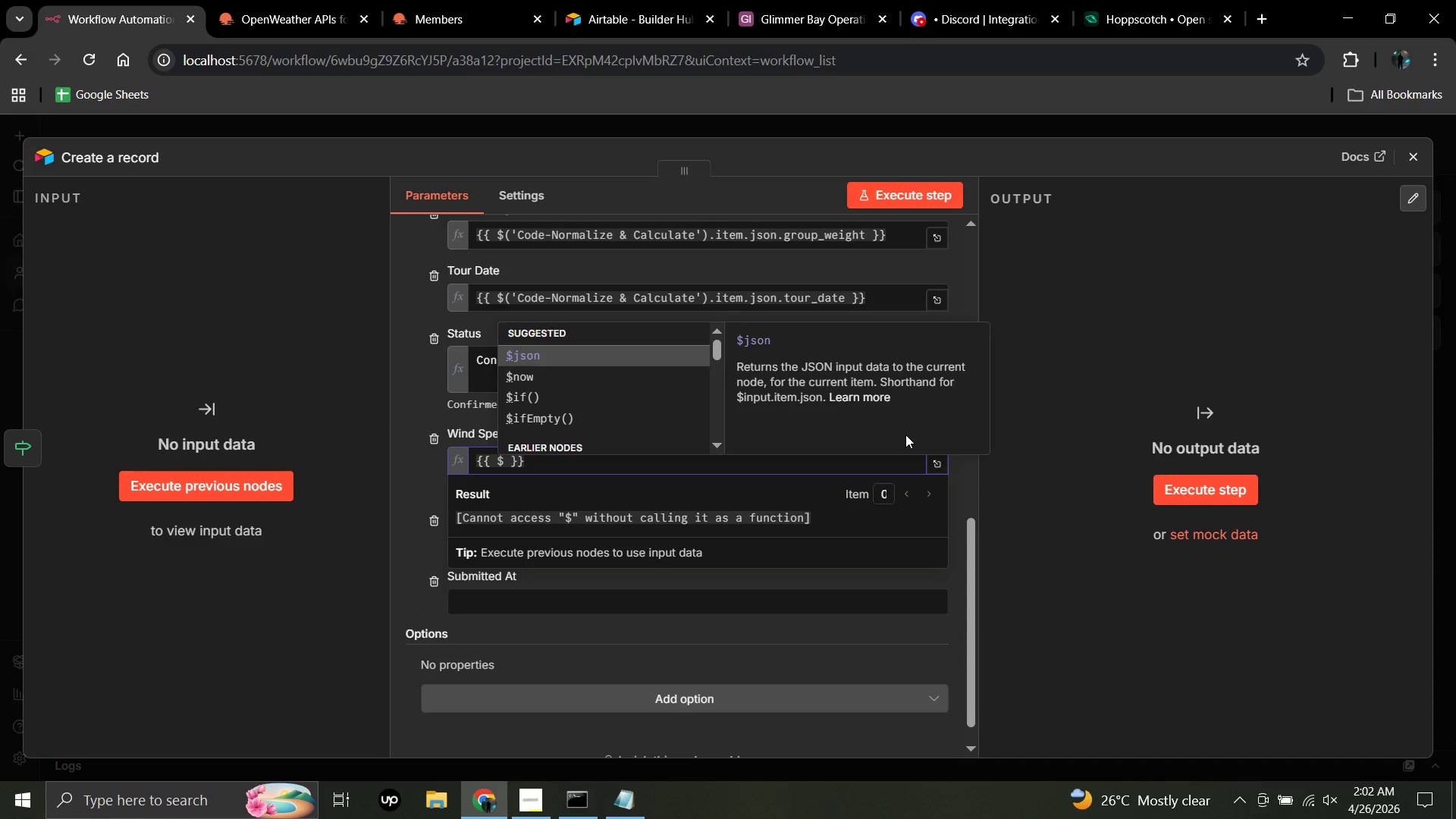 
key(Shift+9)
 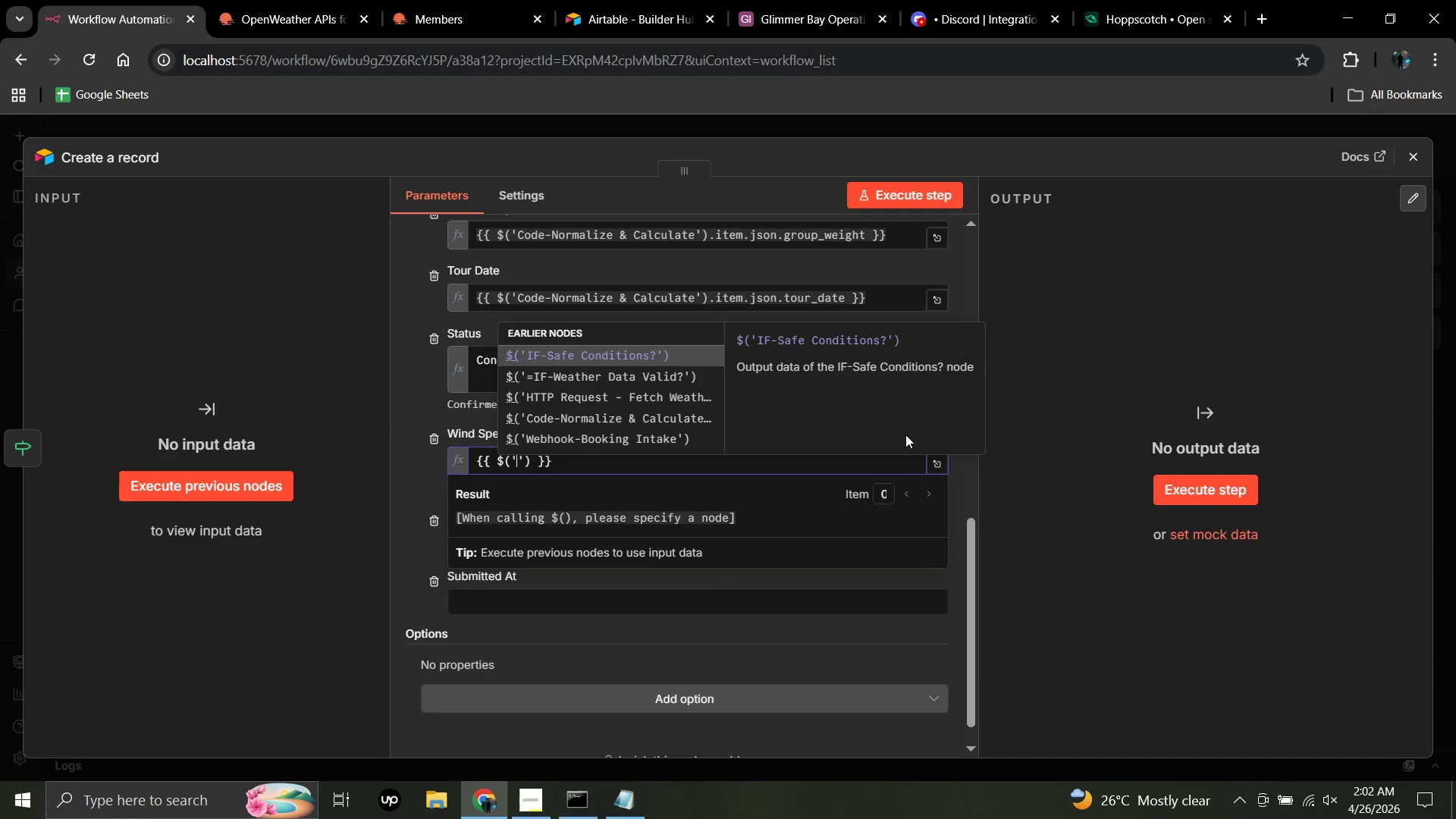 
key(Quote)
 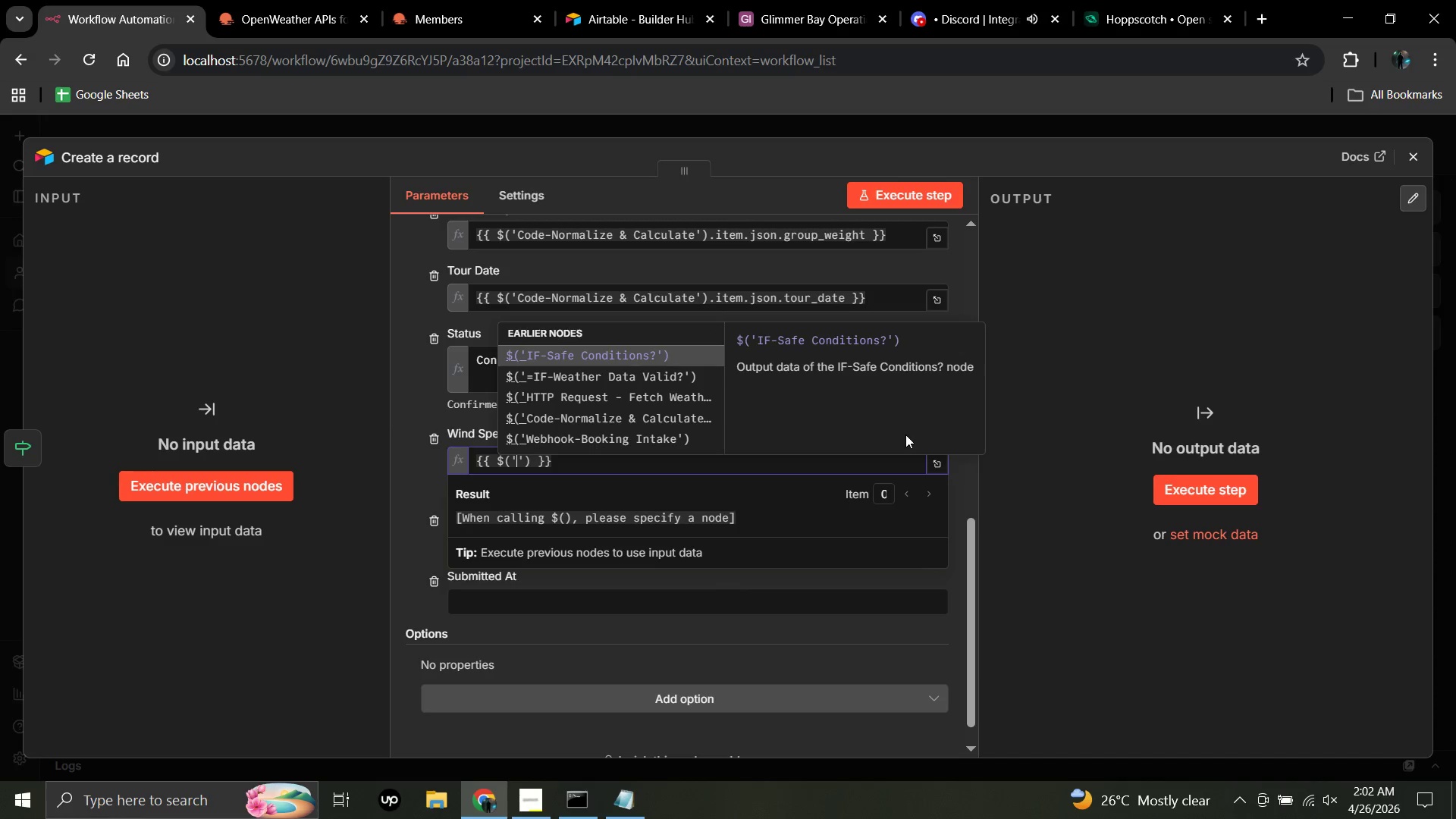 
type(HTTP)
 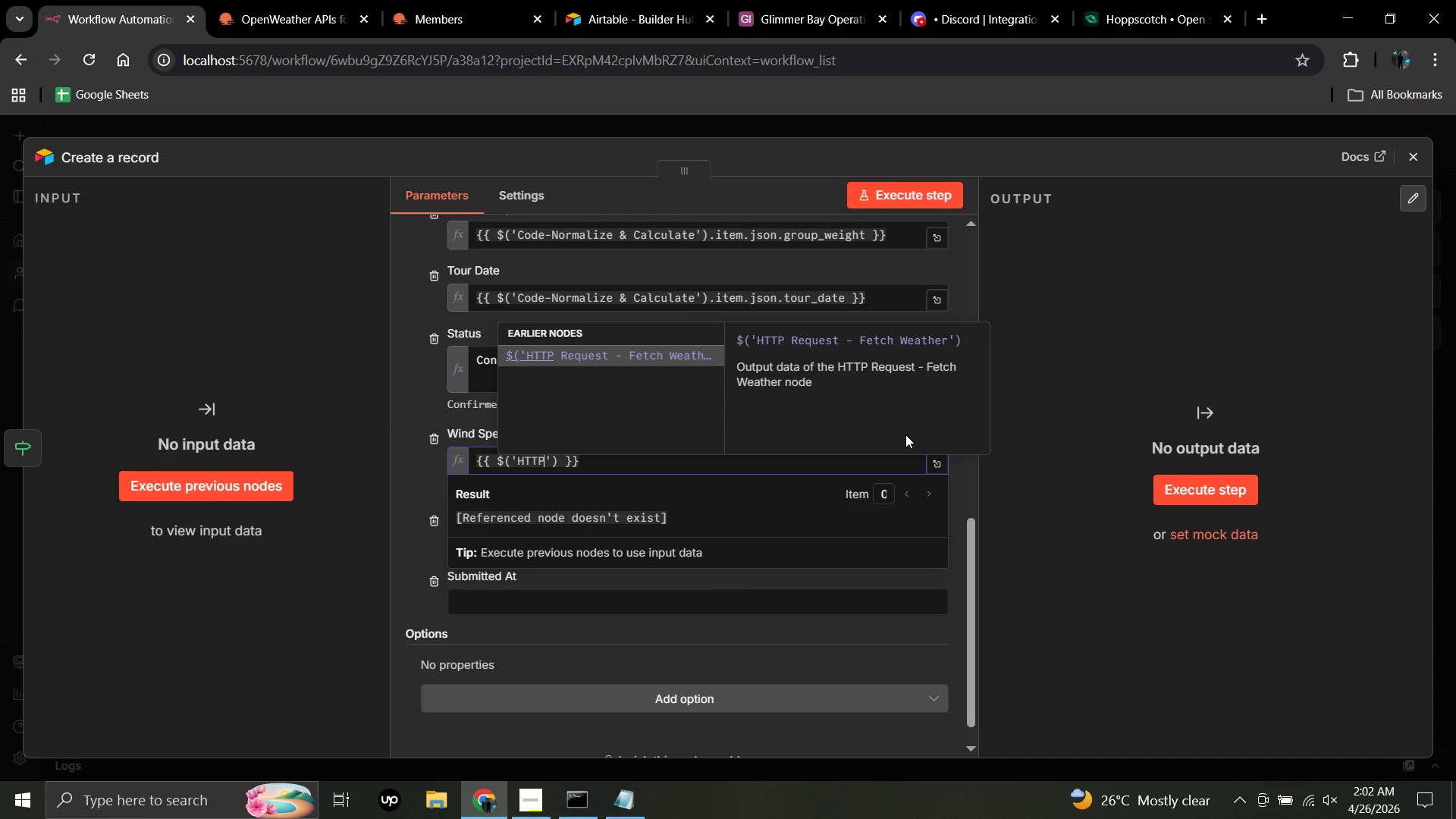 
type( Request)
 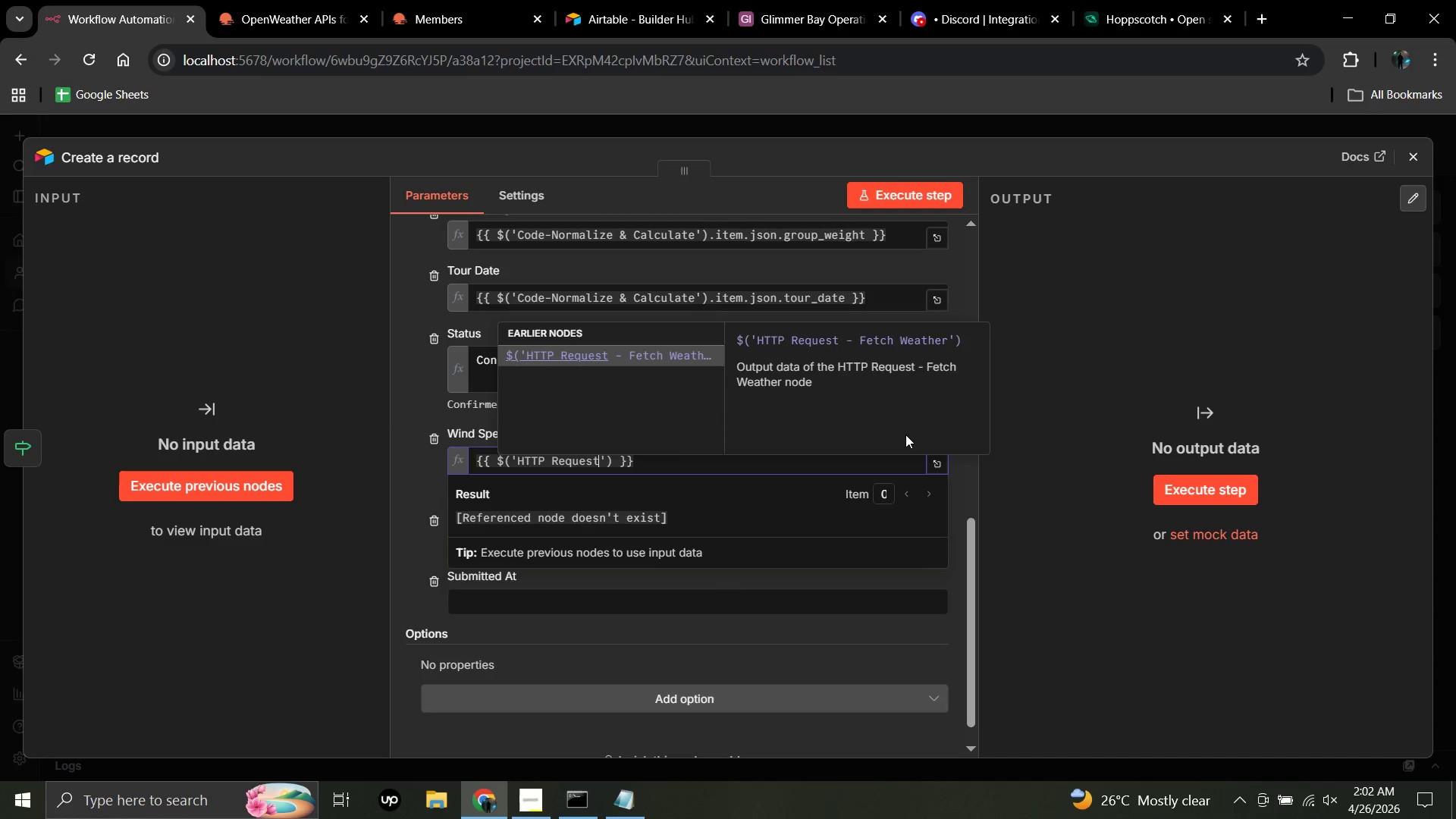 
key(Minus)
 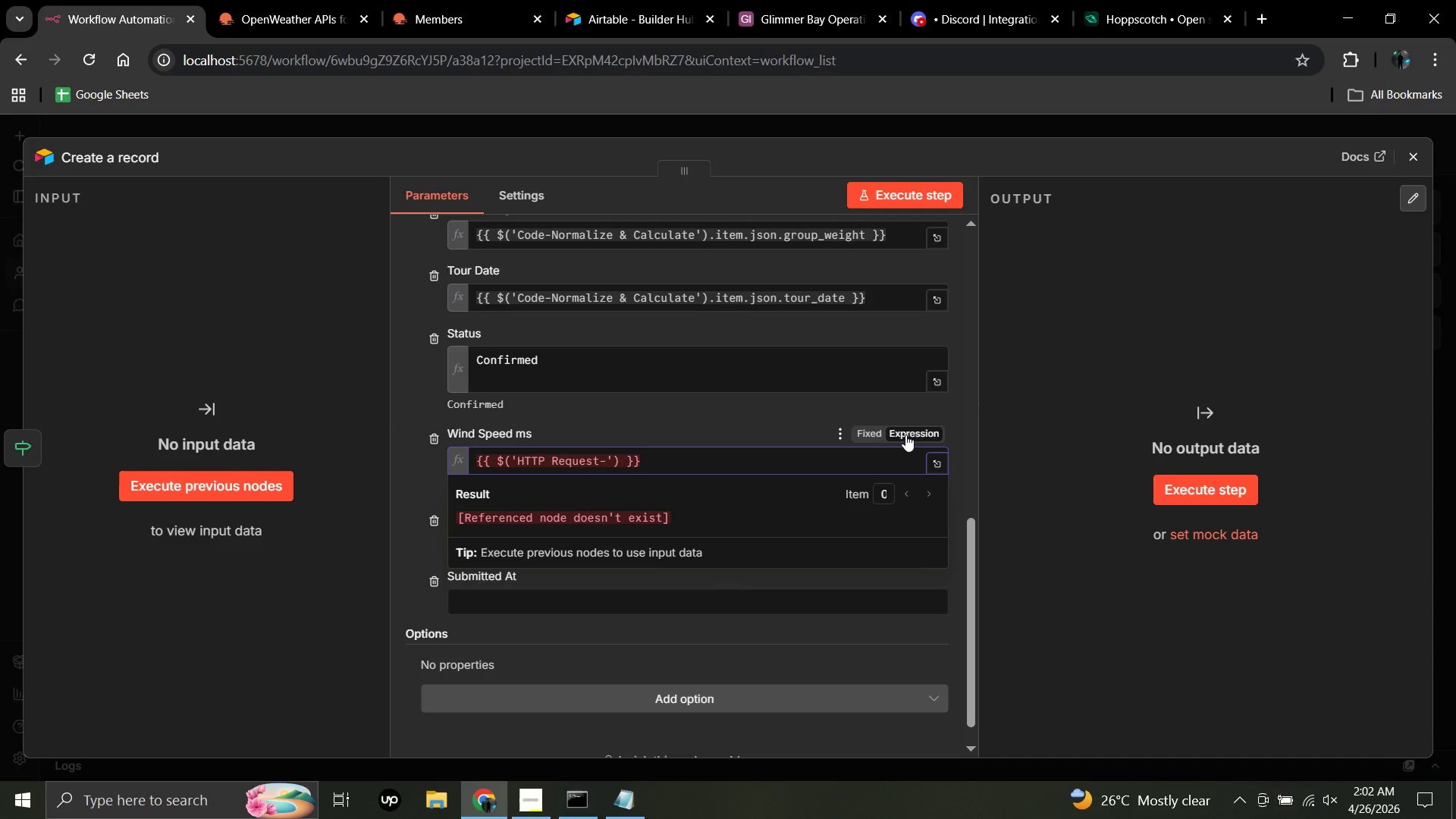 
type(Fe)
 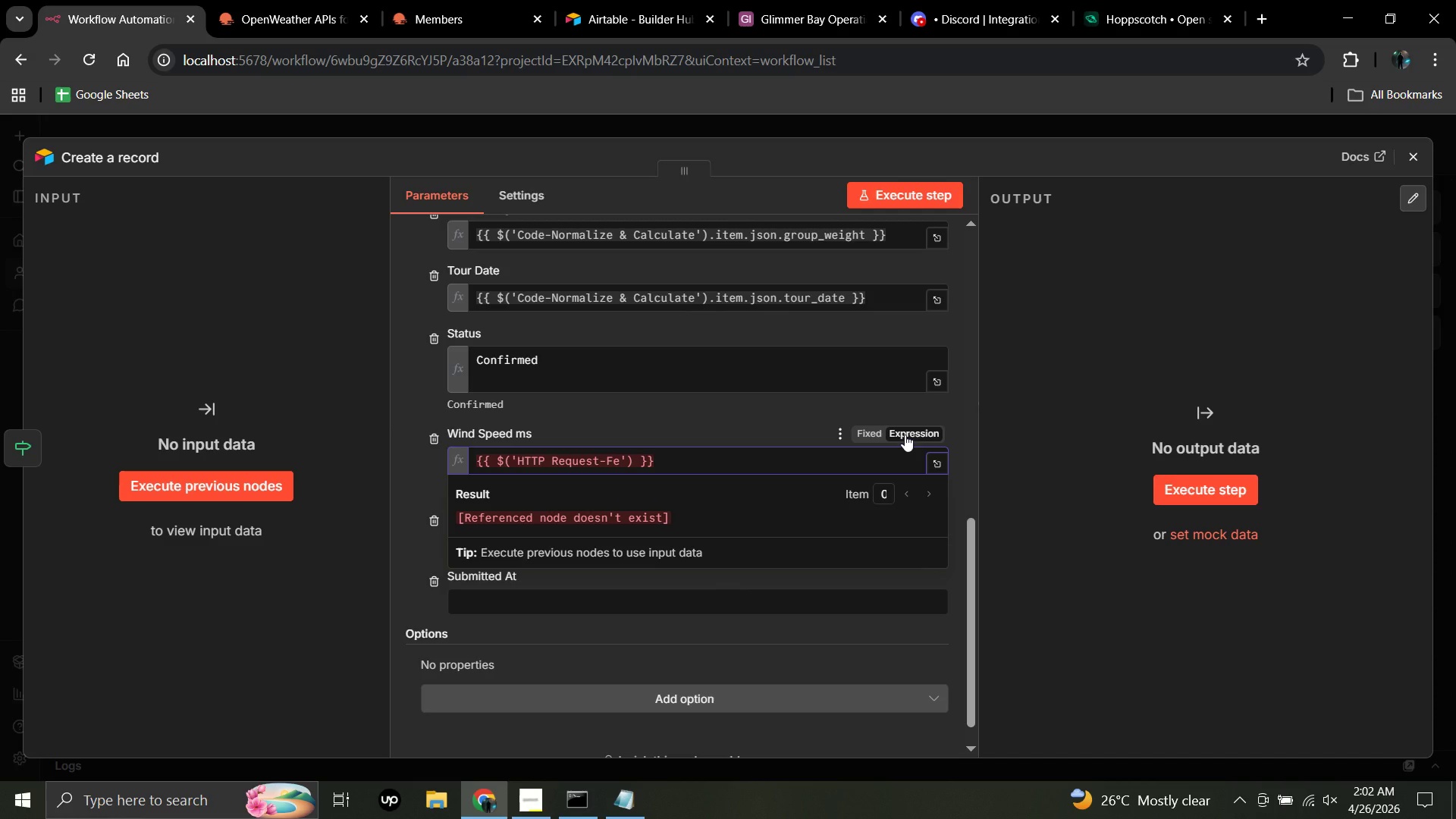 
wait(5.09)
 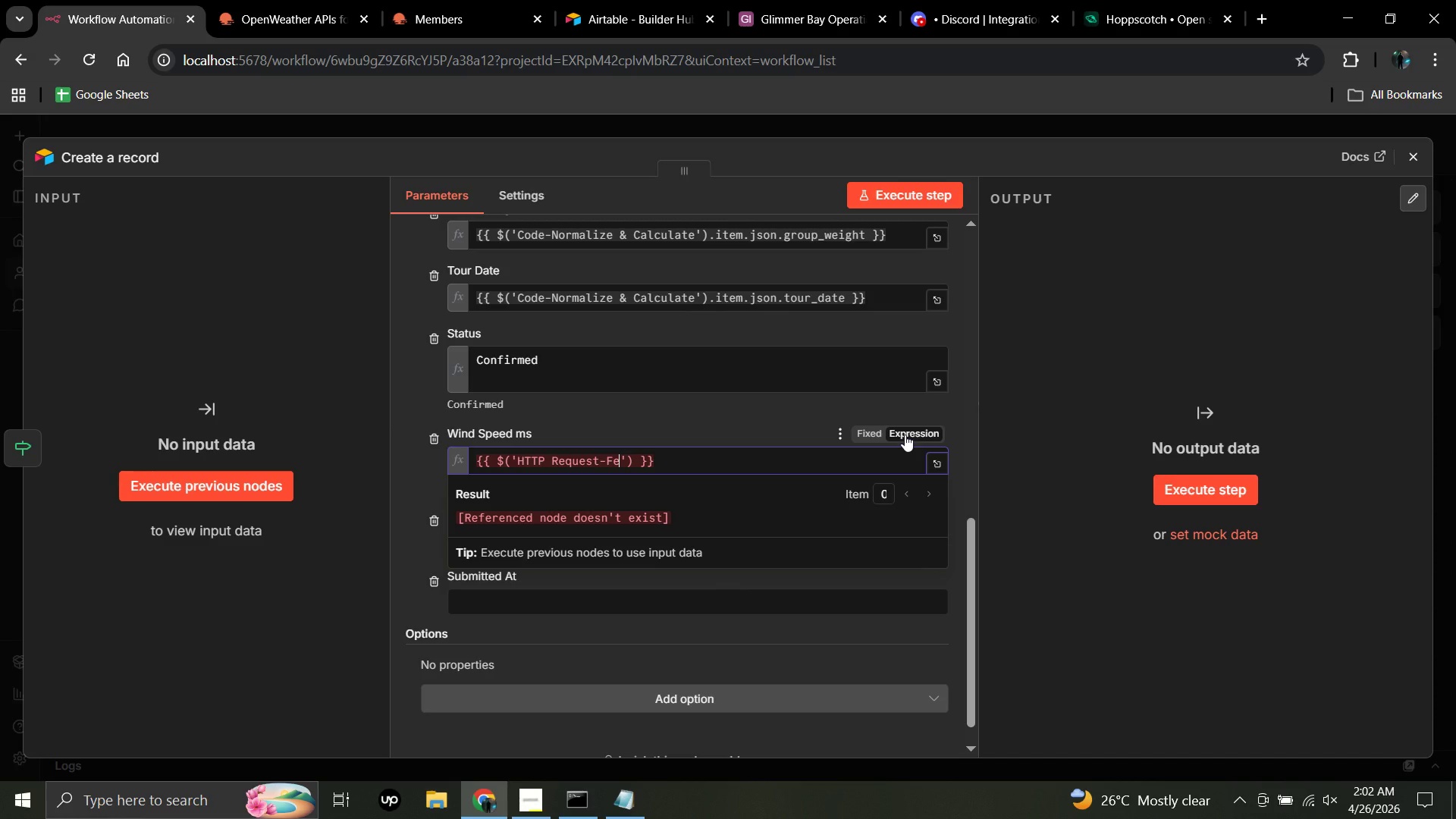 
type(tch)
 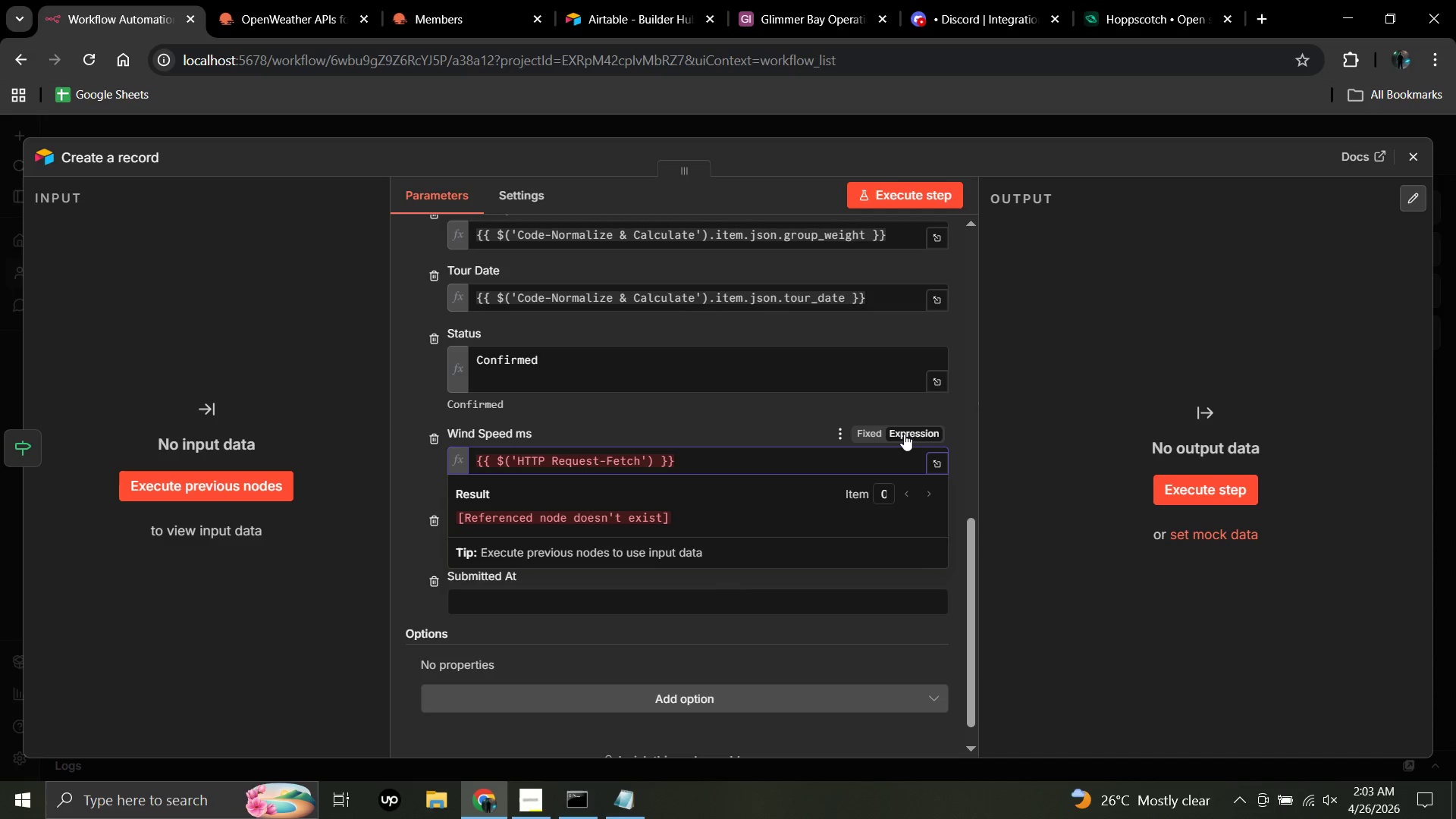 
wait(24.94)
 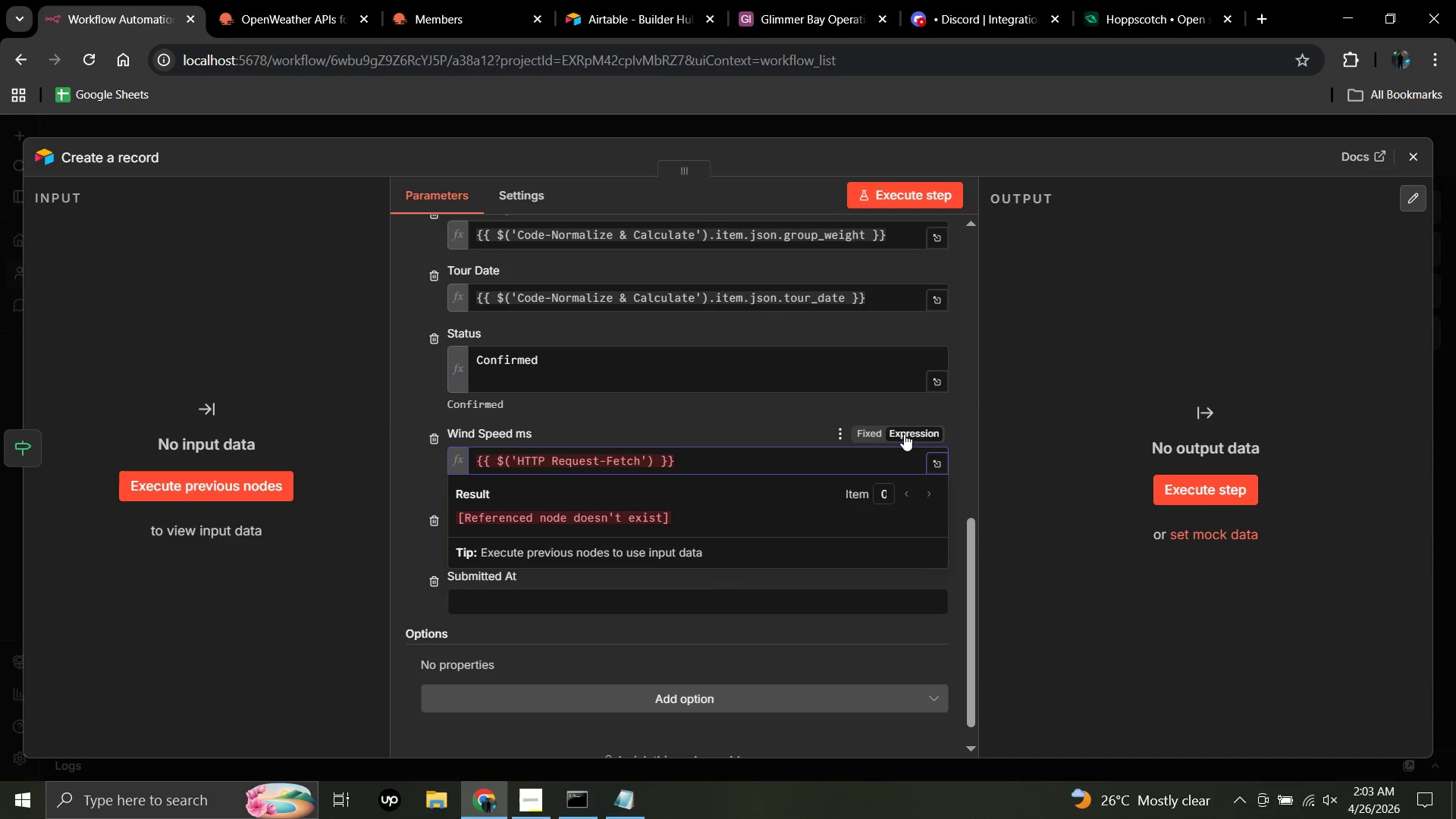 
left_click([551, 458])
 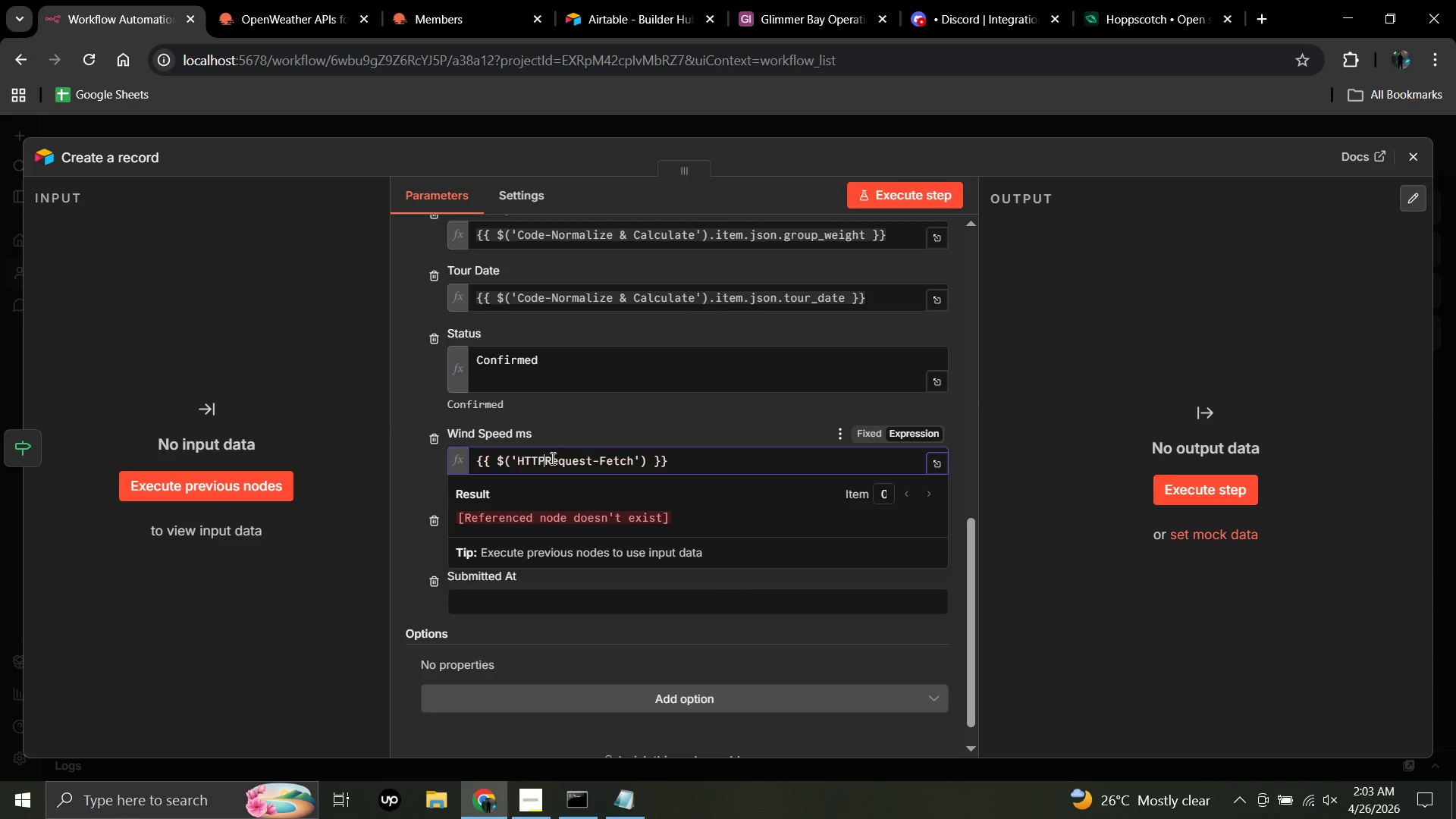 
key(Backspace)
 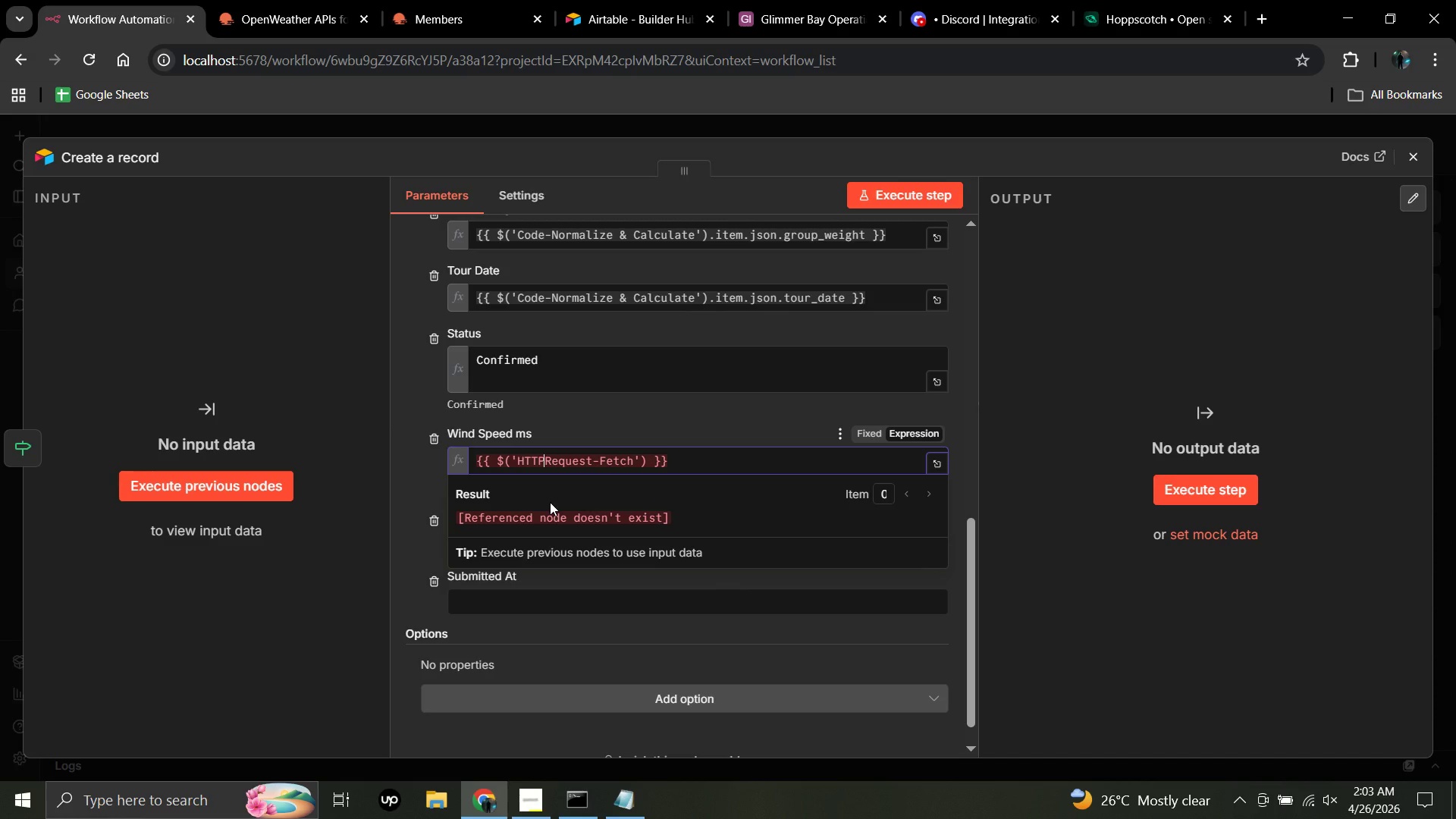 
key(Space)
 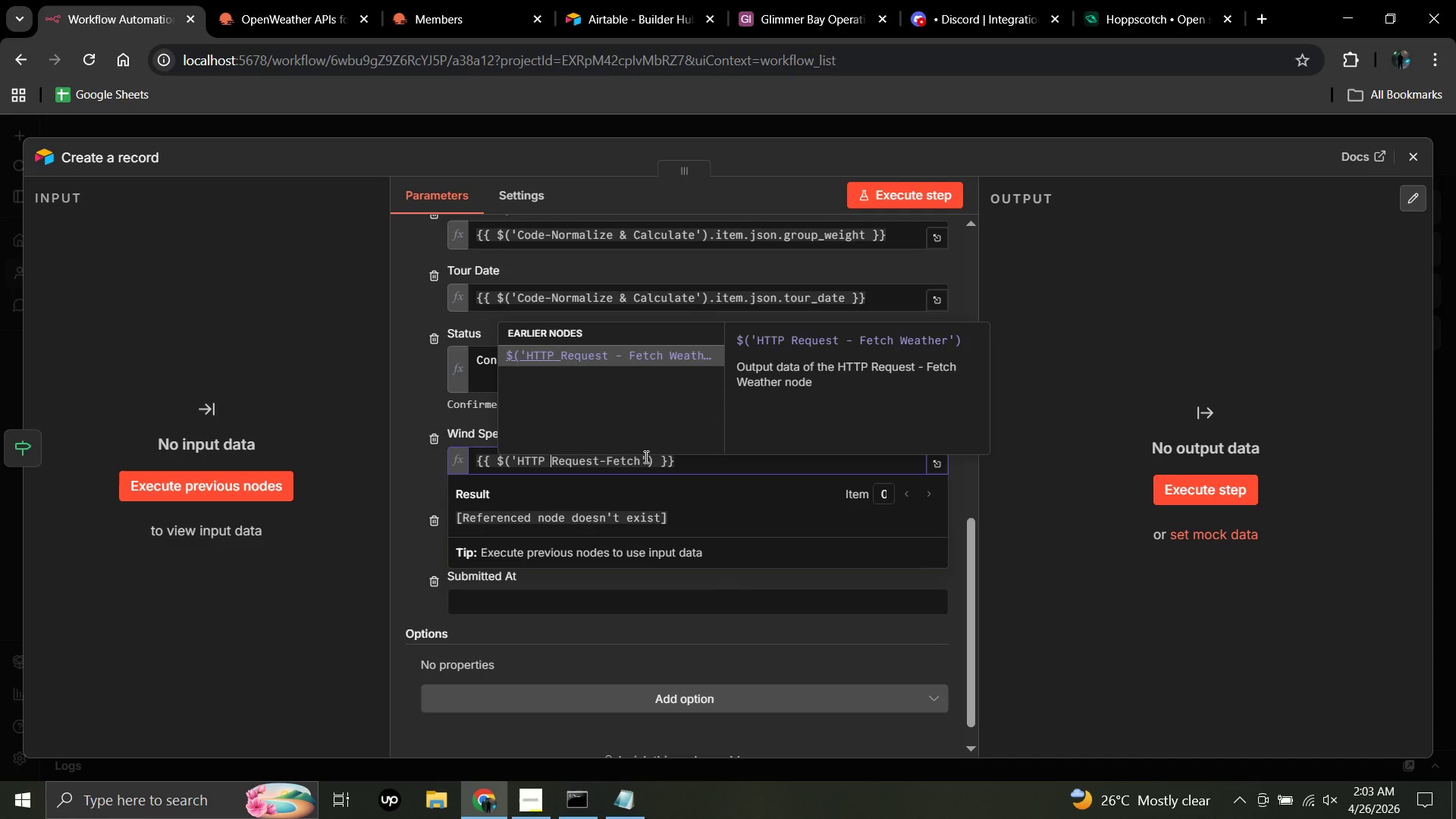 
wait(7.64)
 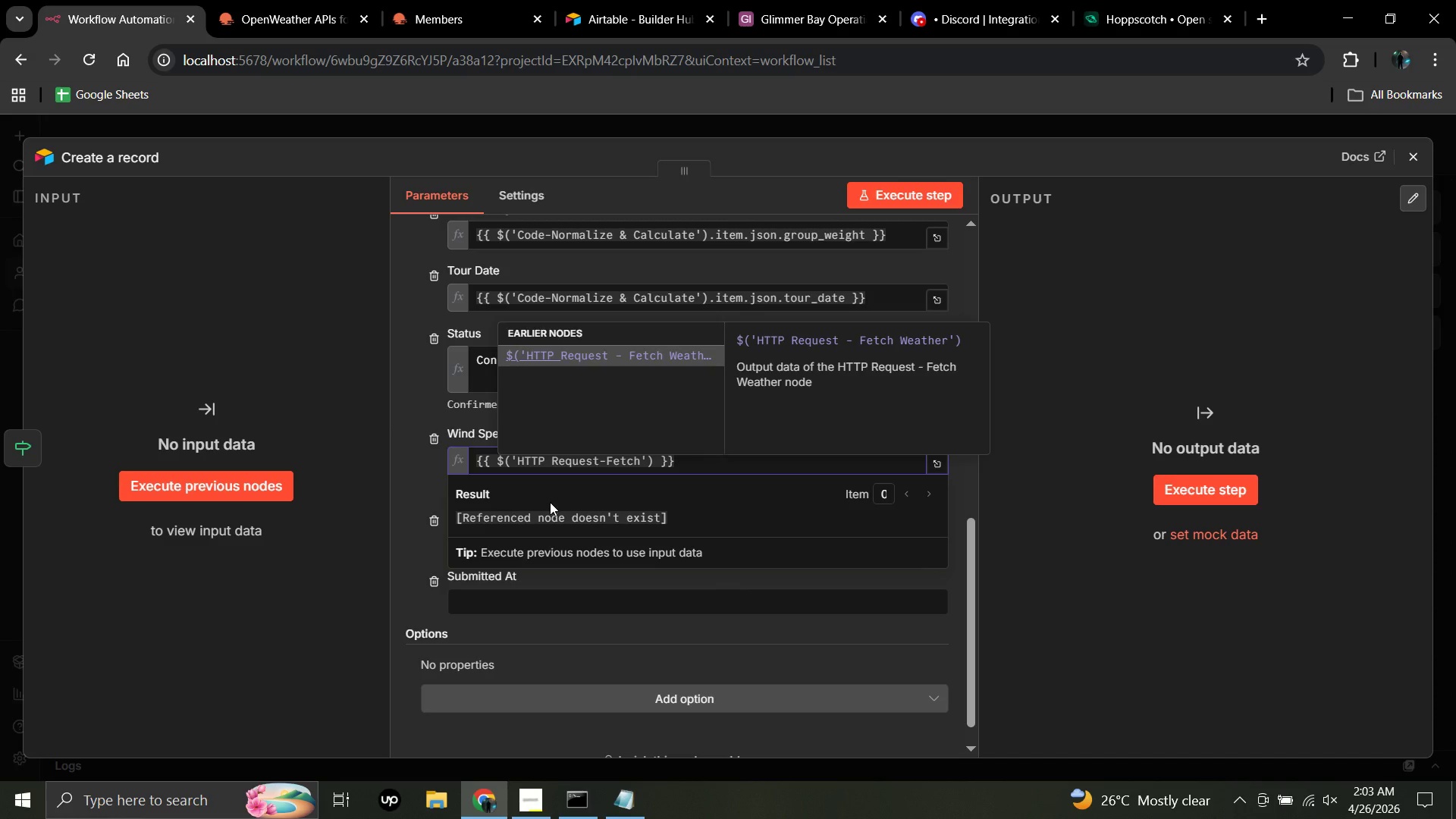 
left_click([635, 352])
 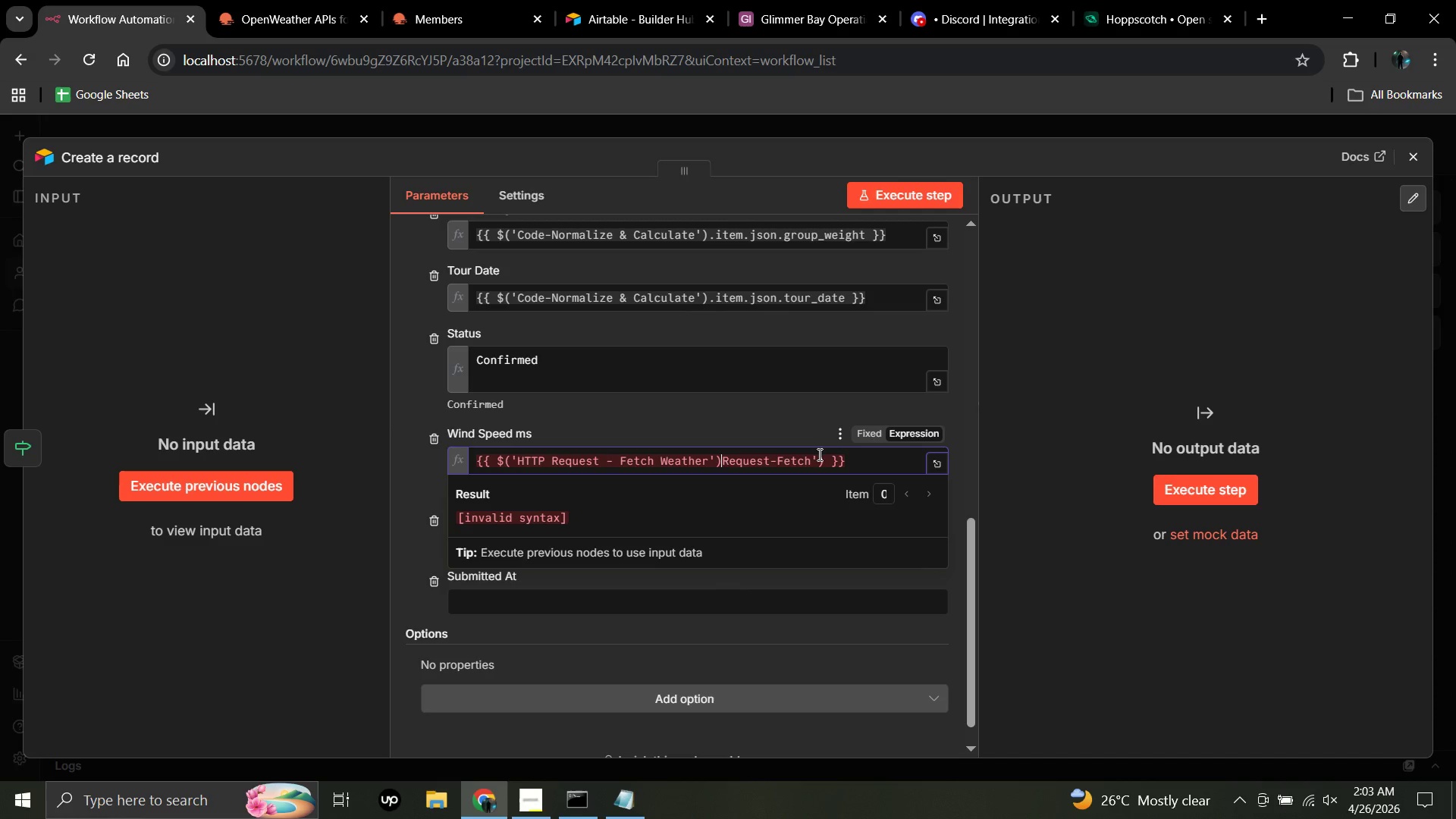 
wait(13.64)
 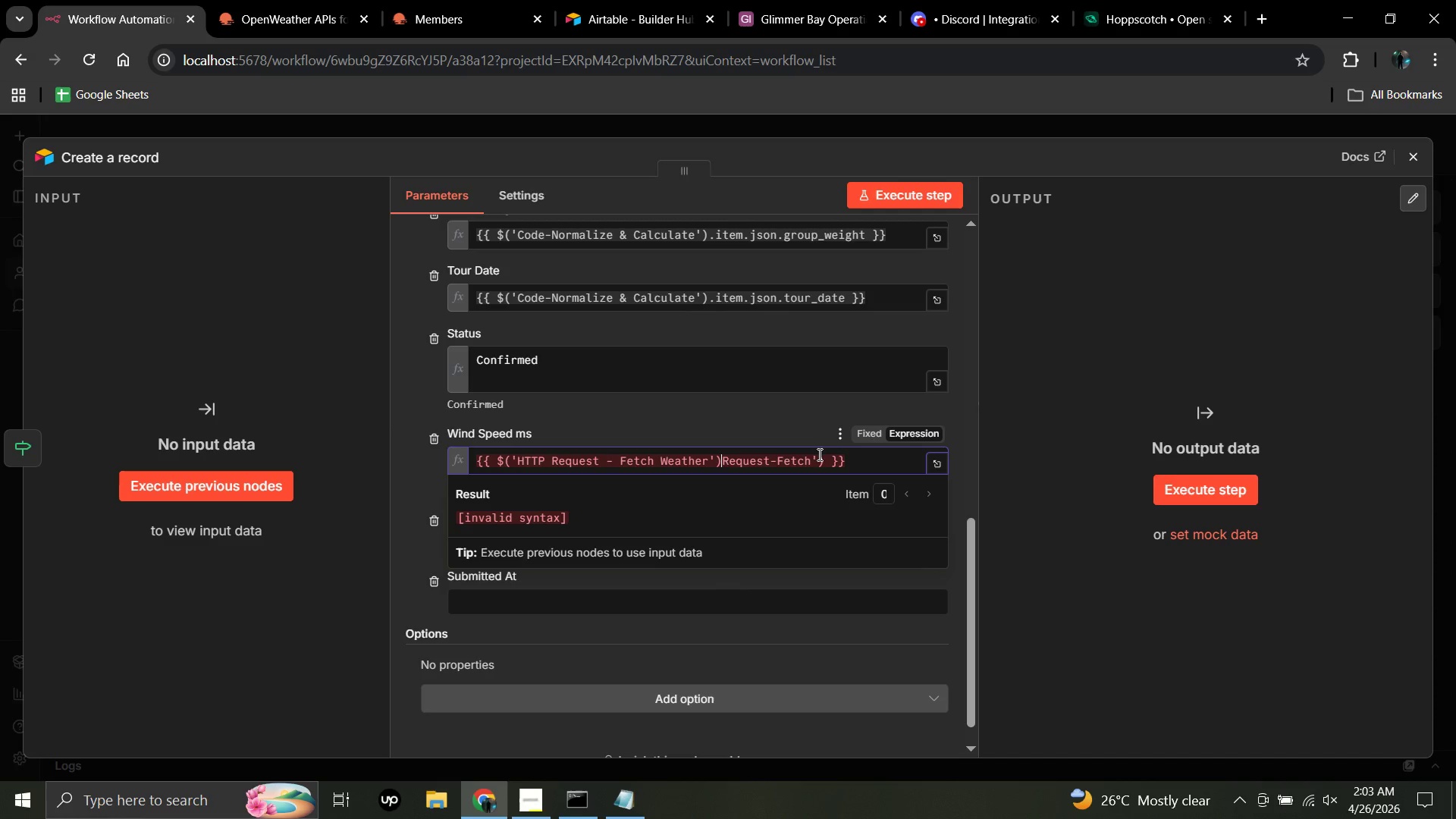 
left_click([832, 458])
 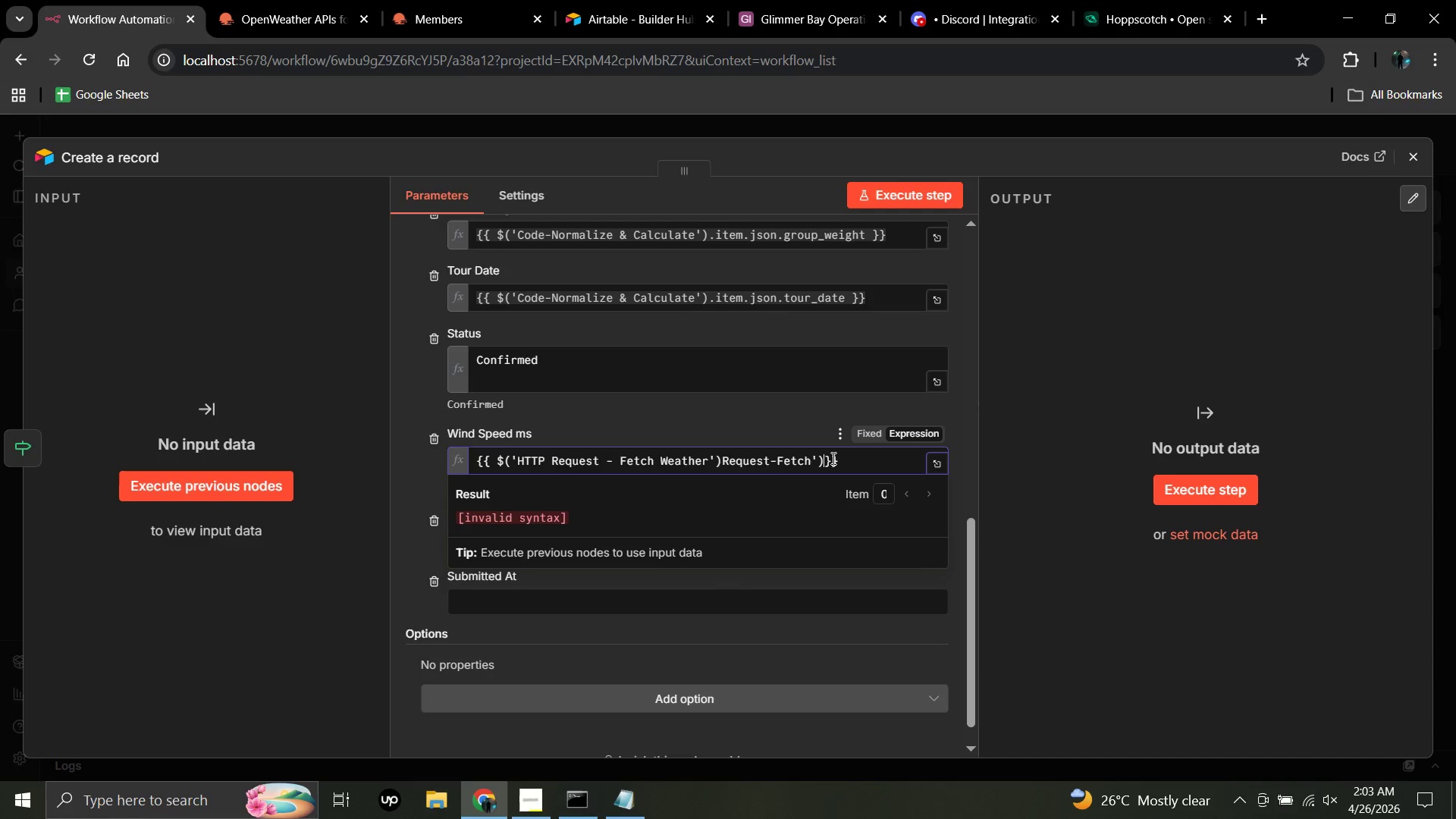 
key(Backspace)
 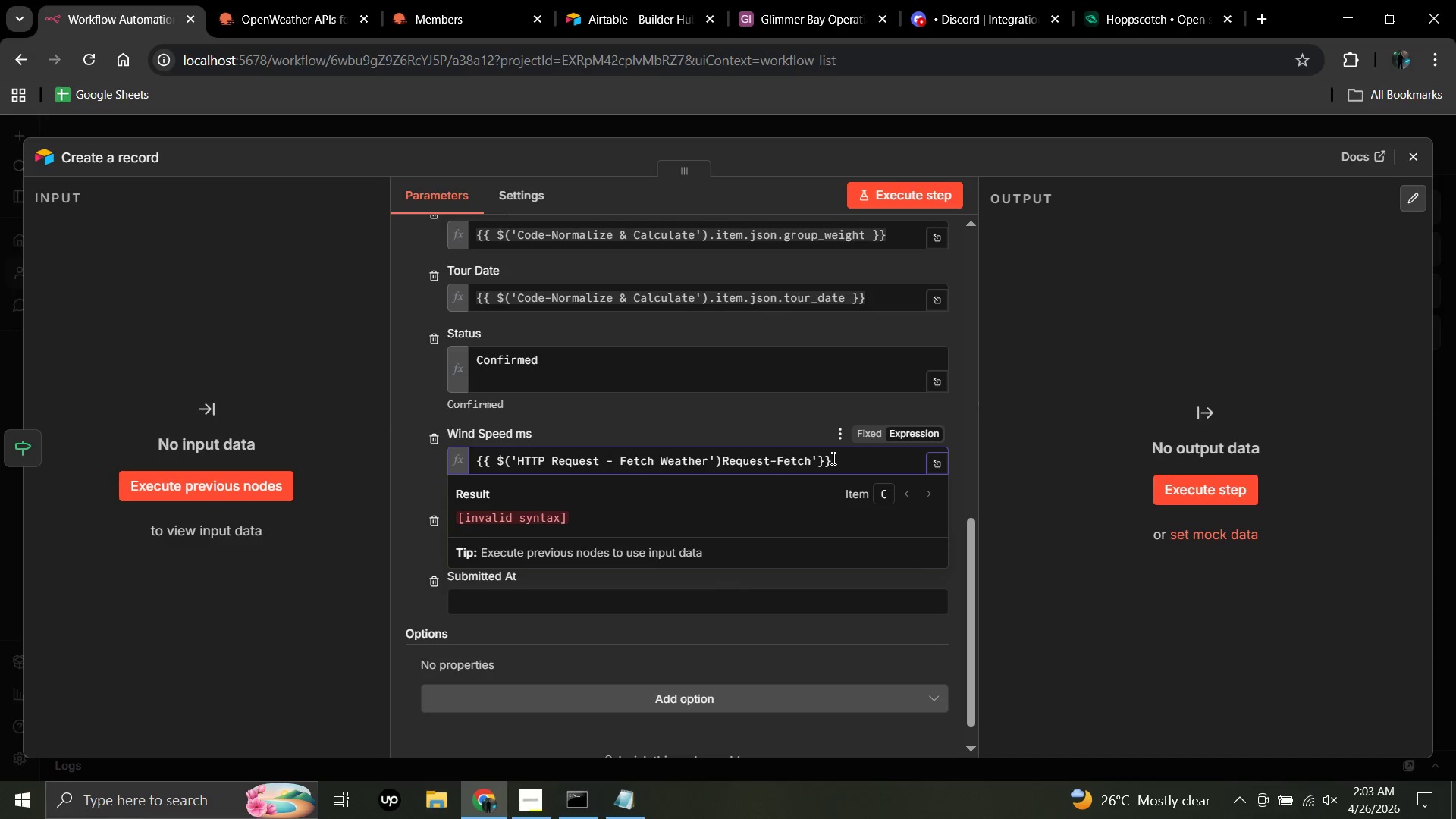 
key(Backspace)
 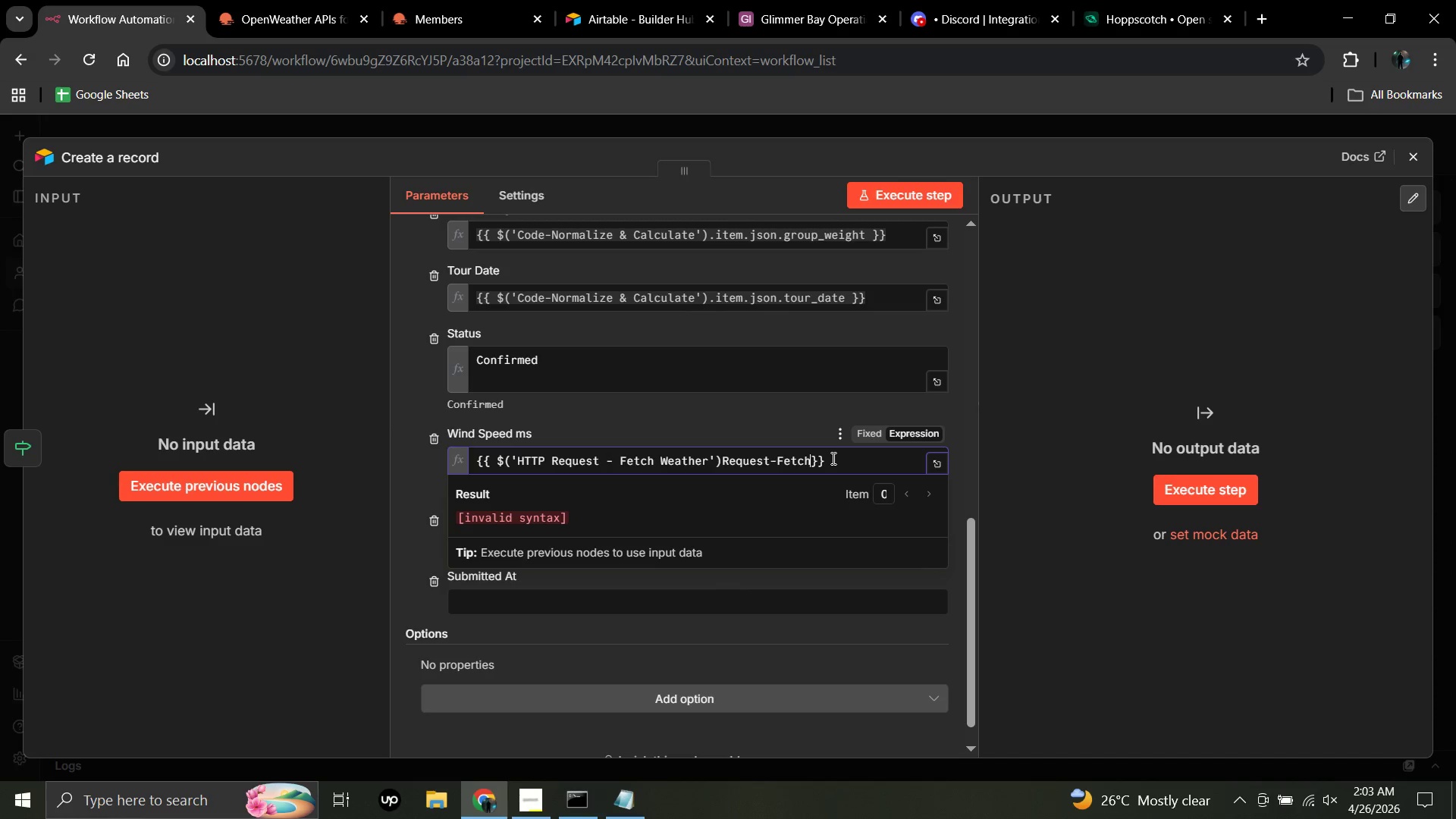 
key(Backspace)
 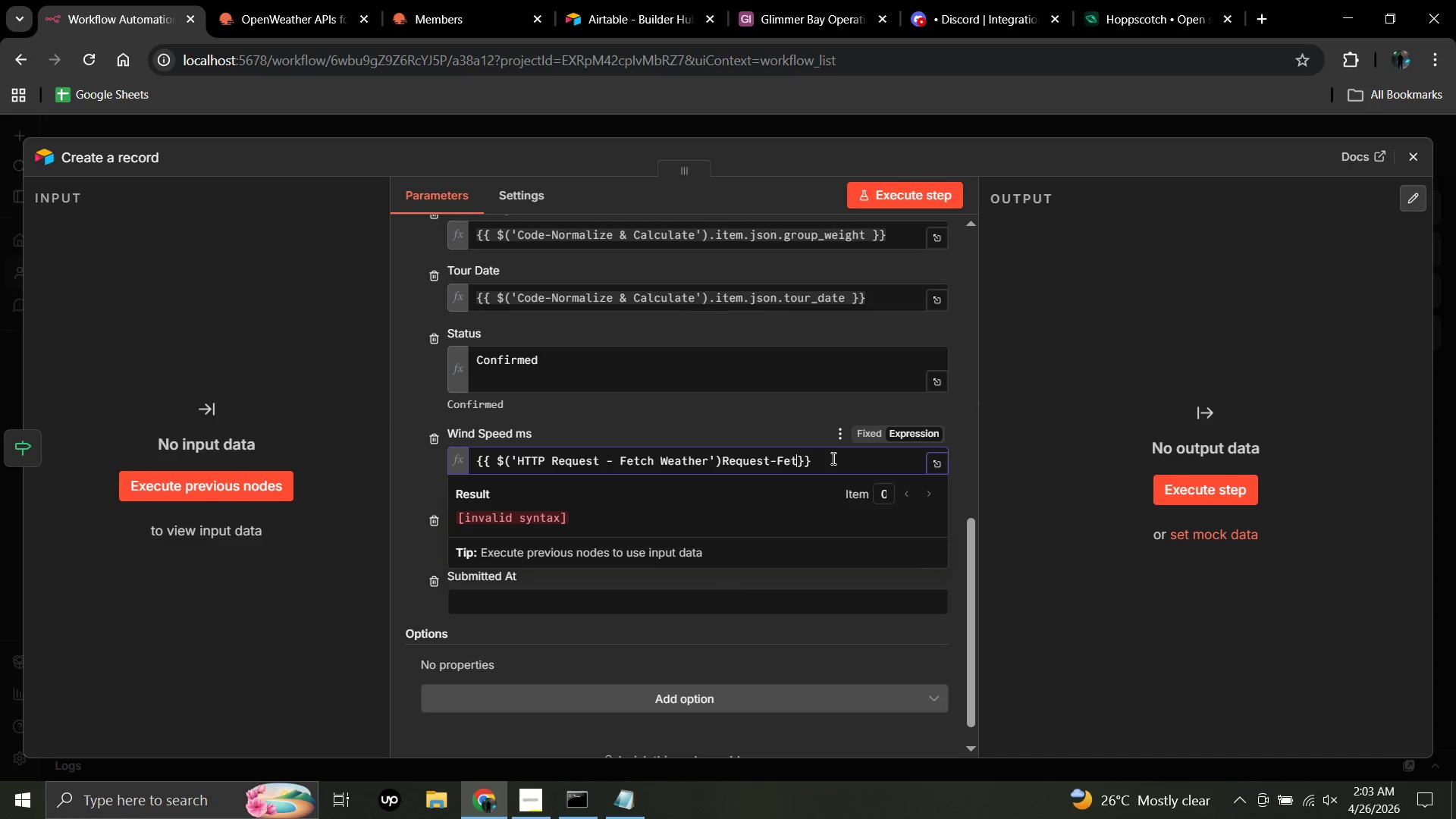 
key(Backspace)
 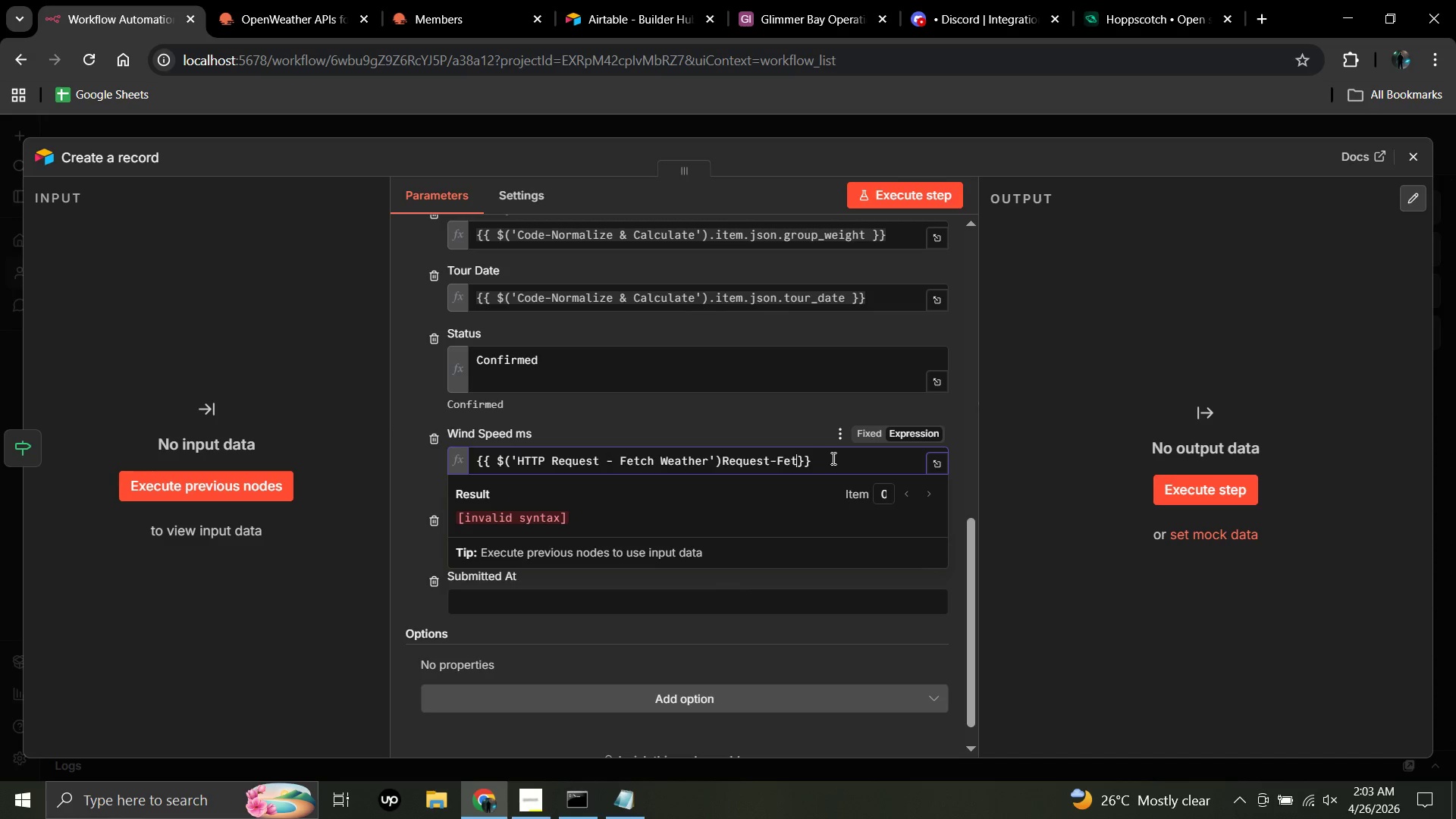 
key(Backspace)
 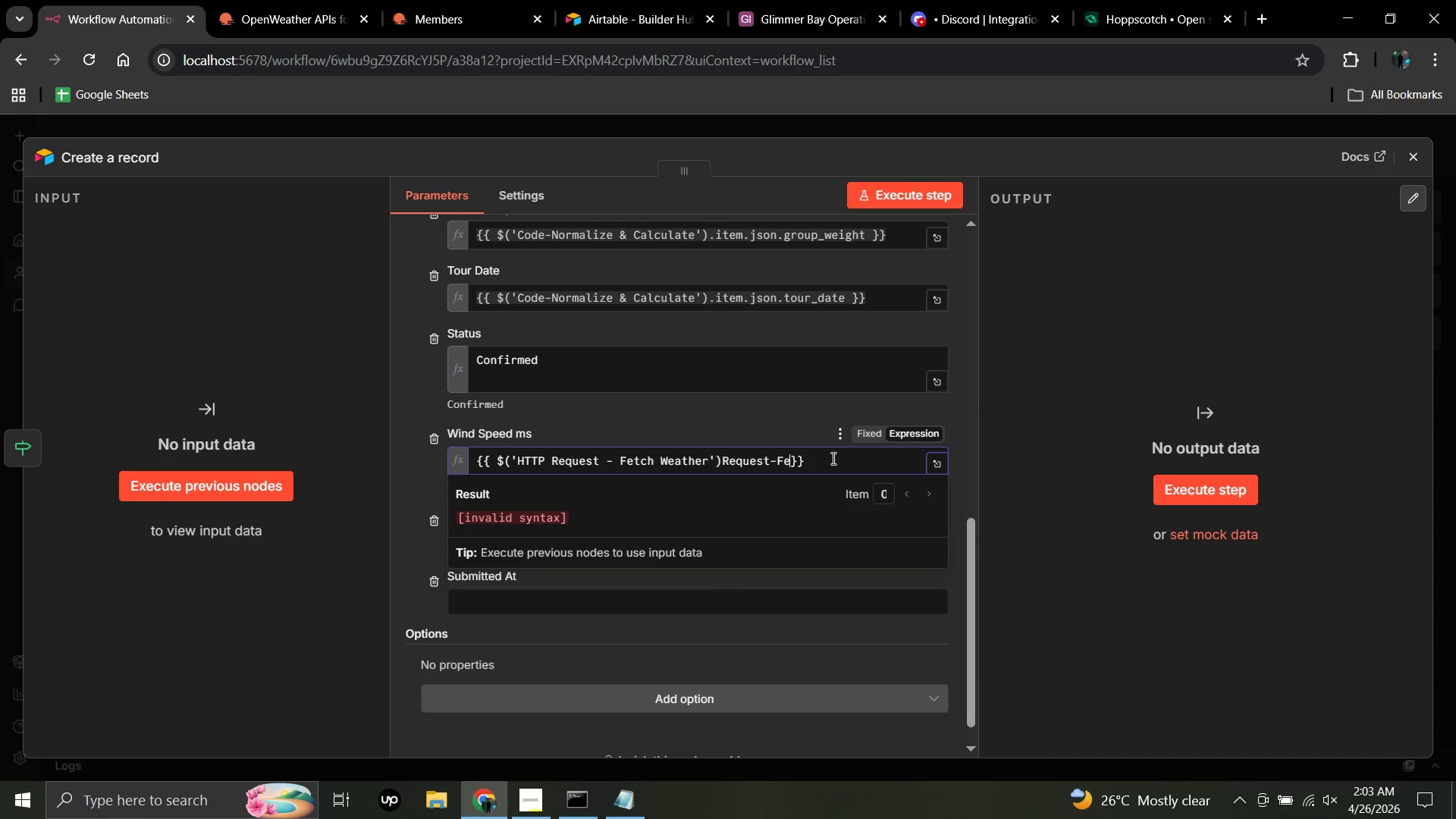 
key(Backspace)
 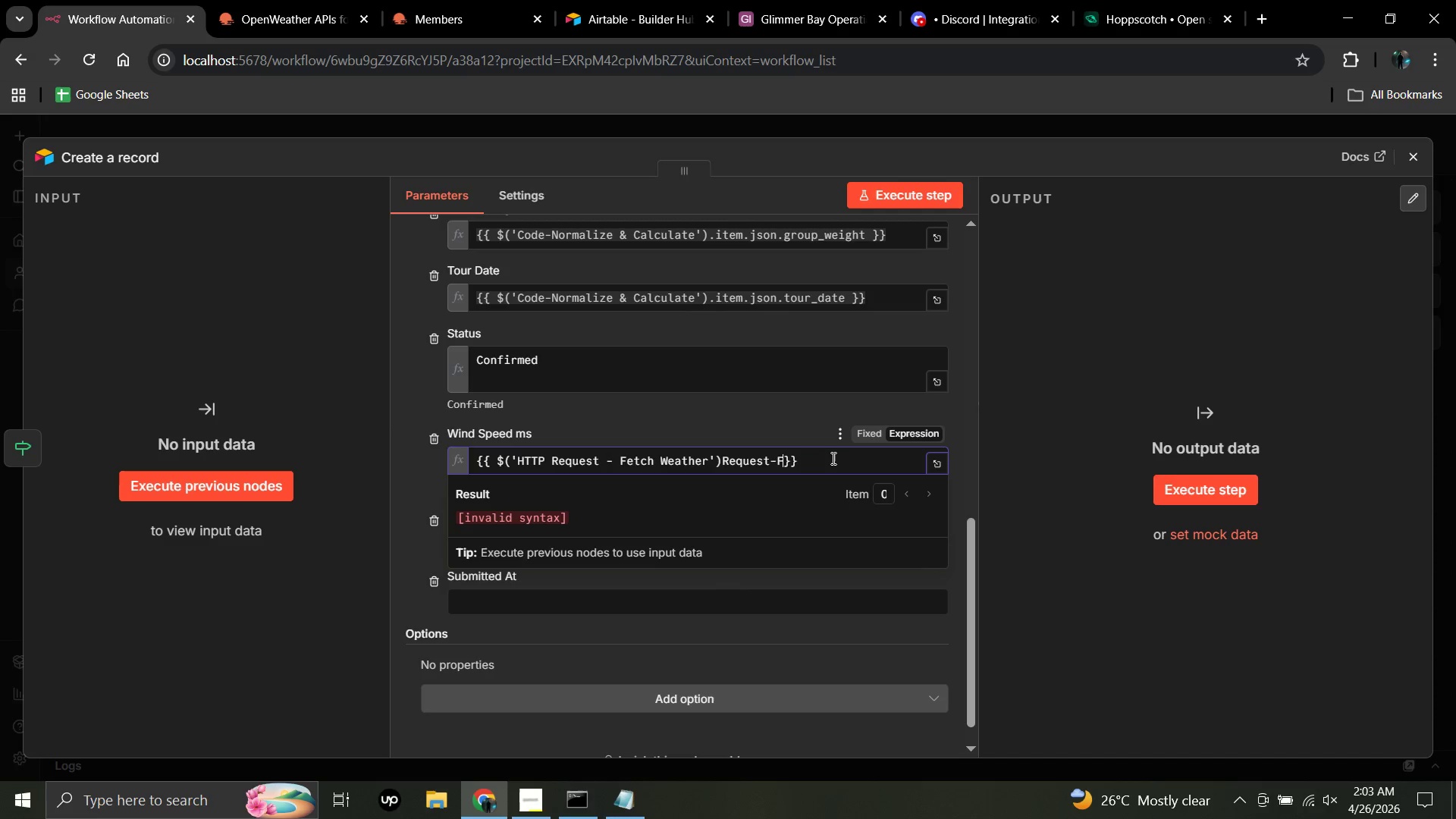 
key(Backspace)
 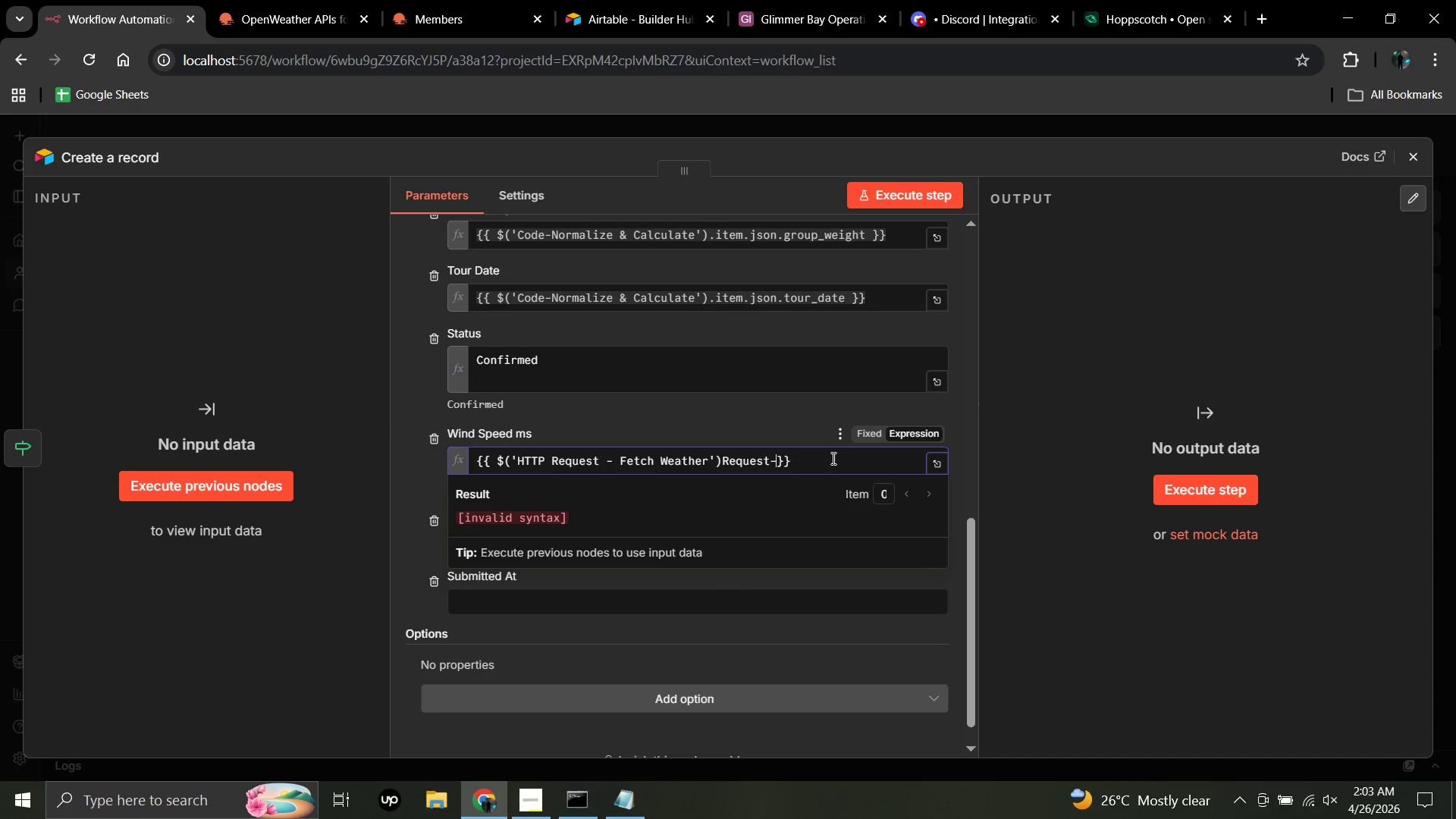 
key(Backspace)
 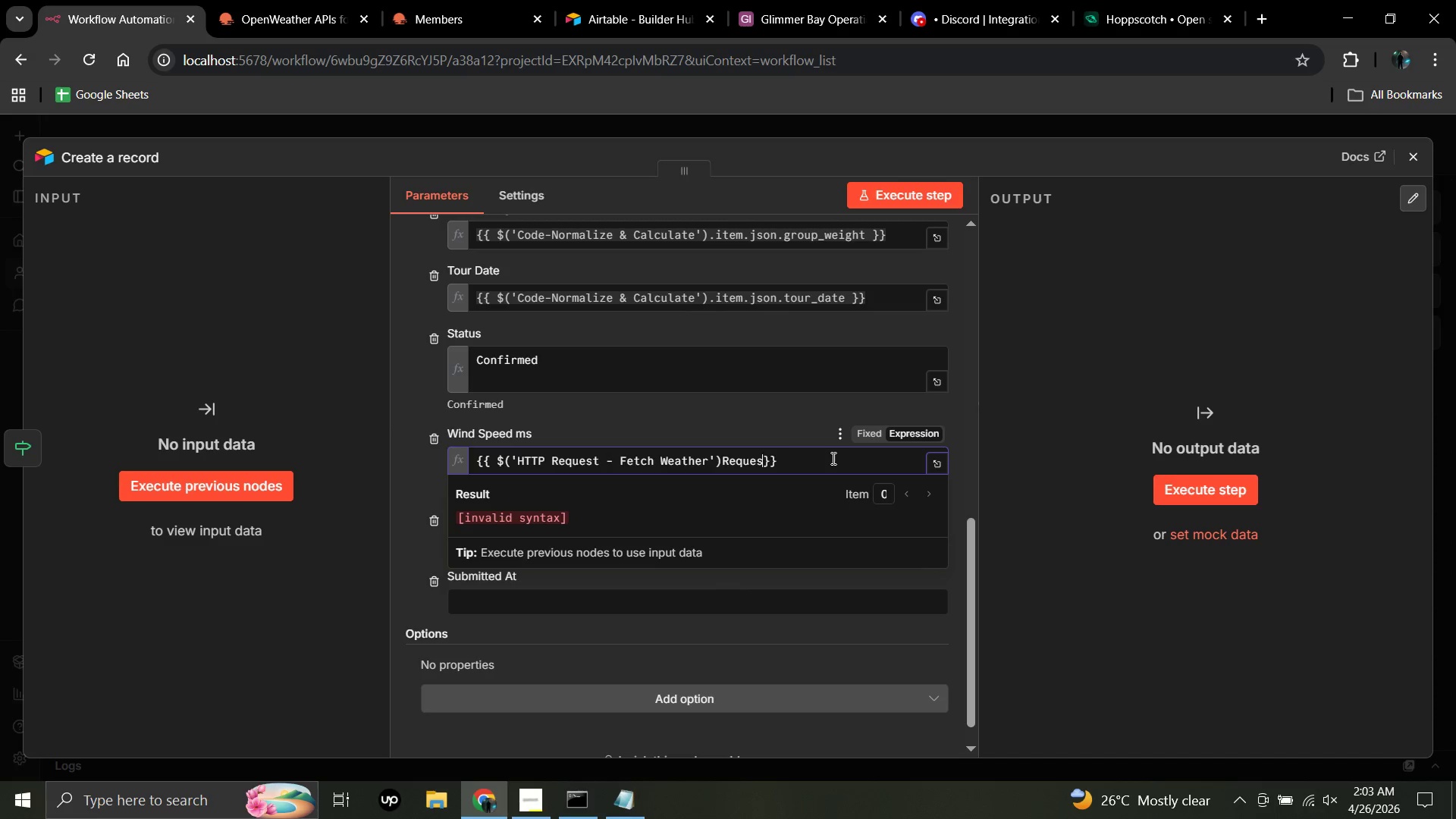 
key(Backspace)
 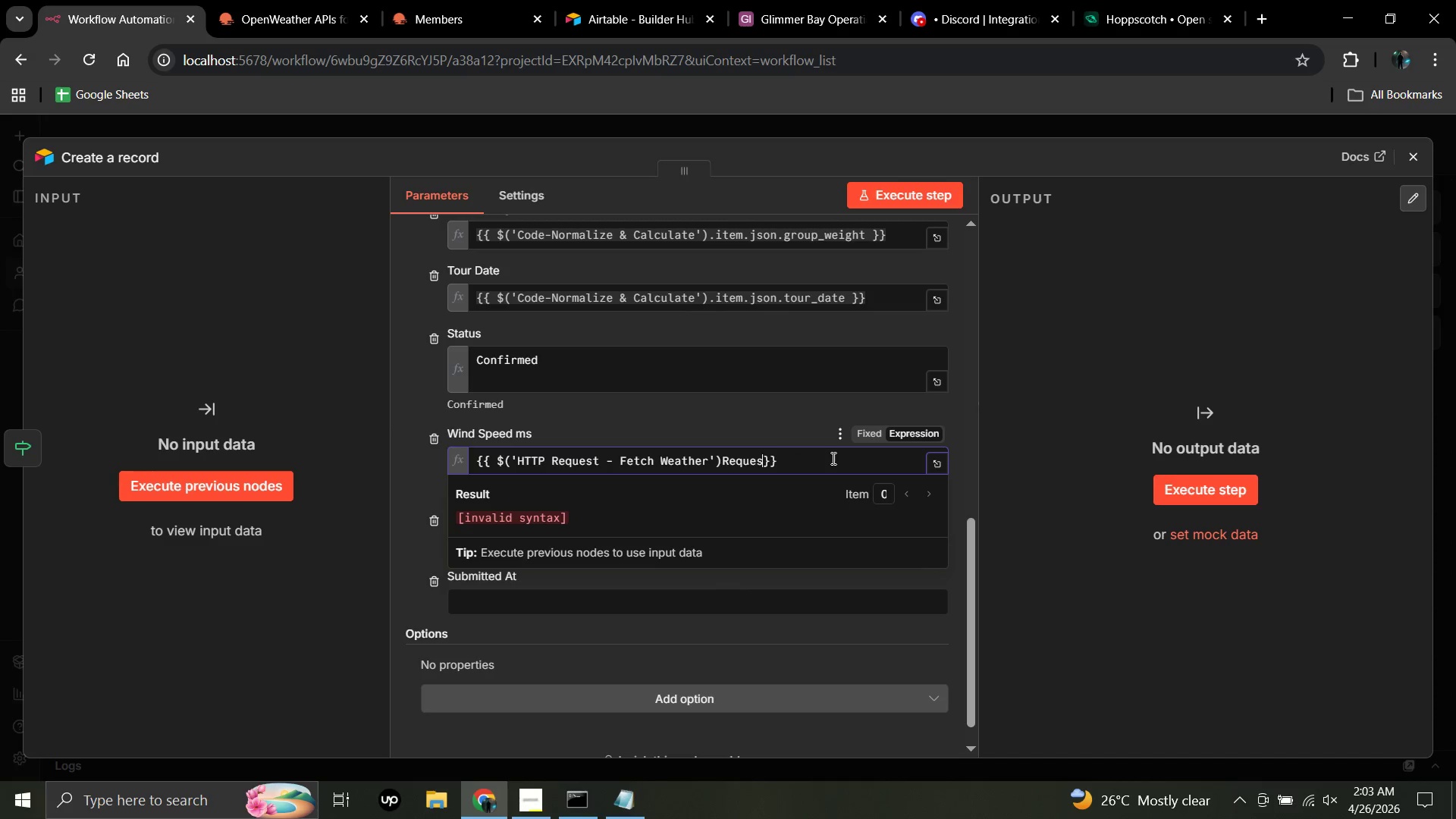 
hold_key(key=Backspace, duration=0.38)
 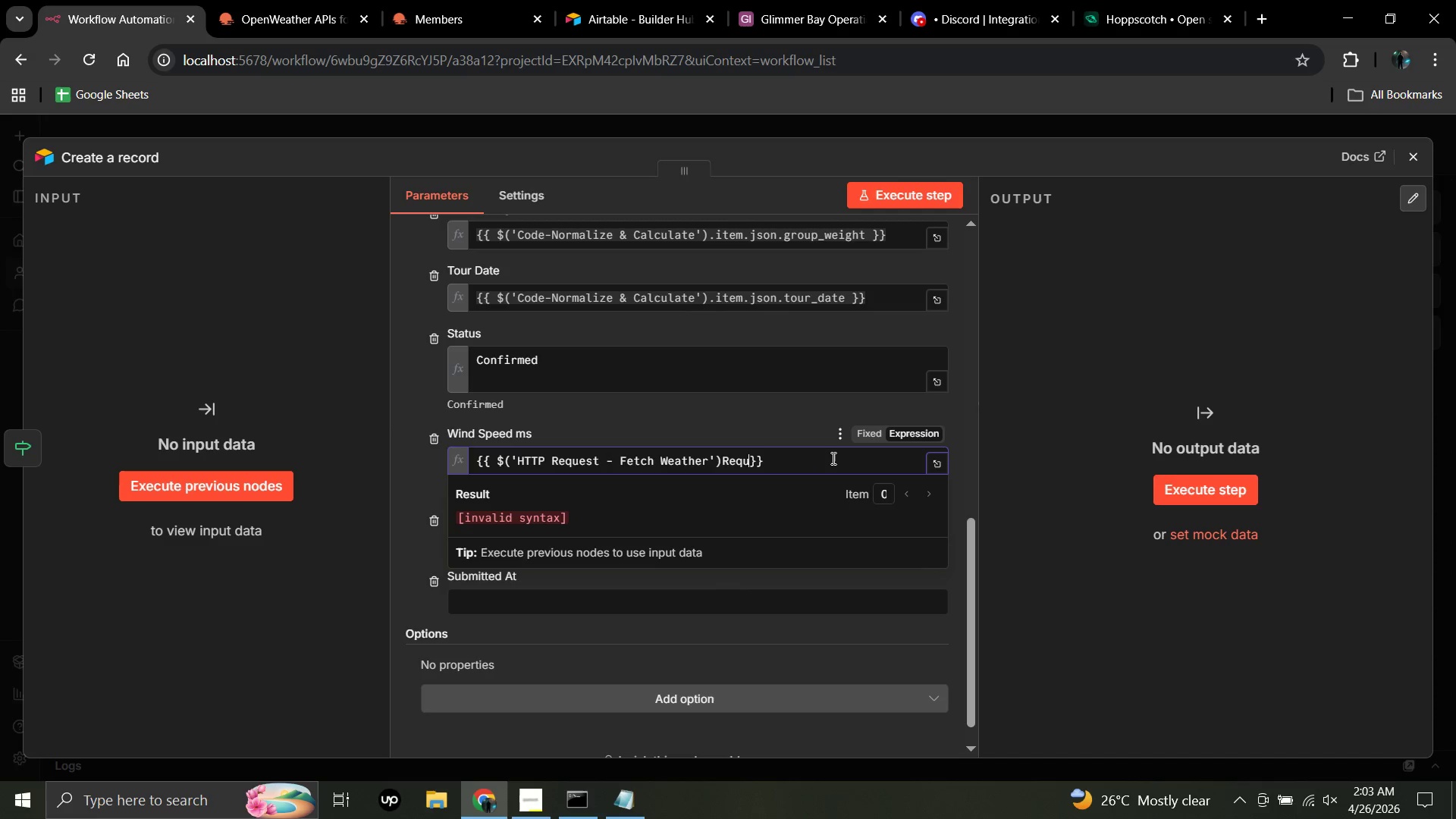 
key(Backspace)
 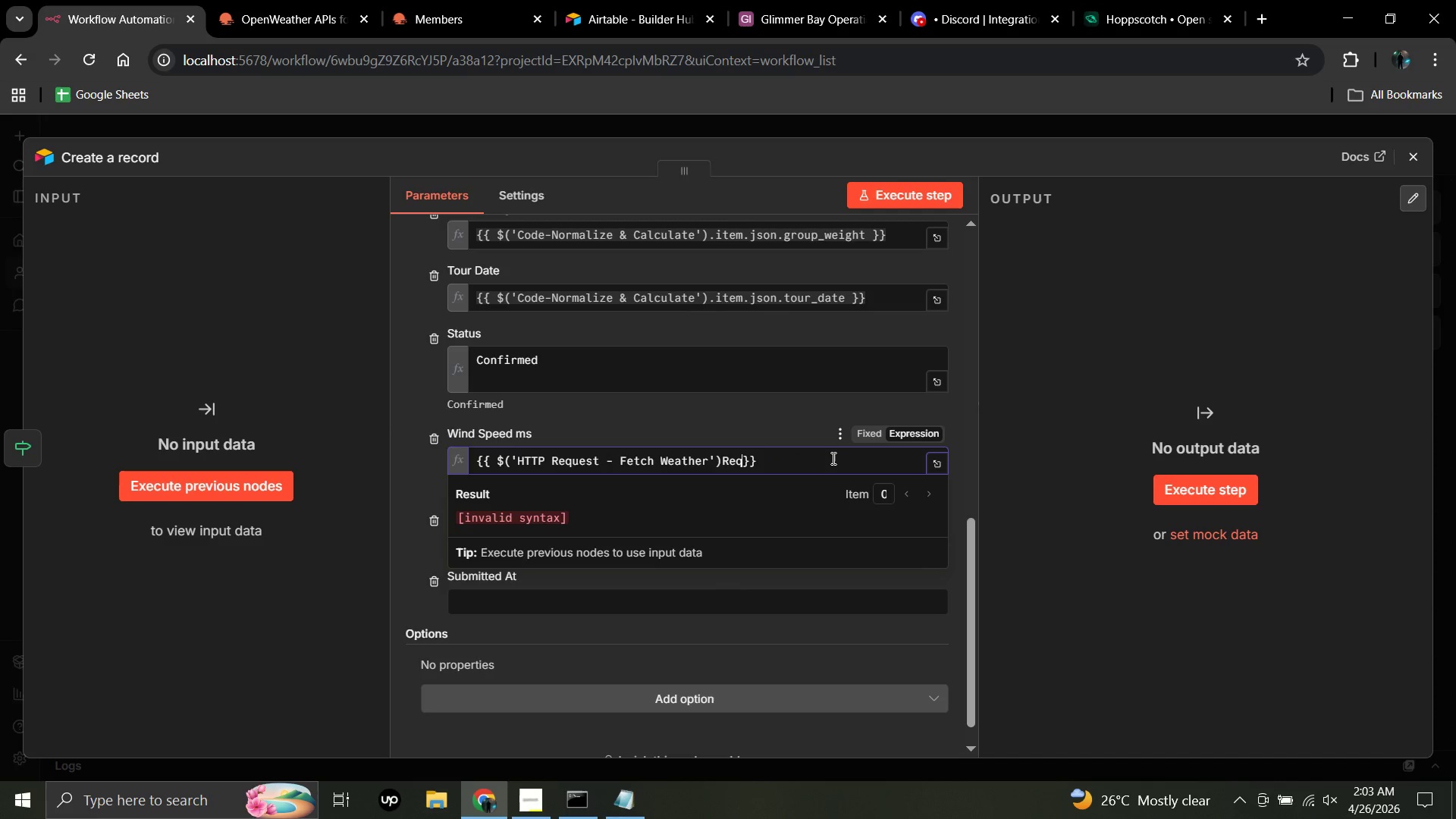 
key(Backspace)
 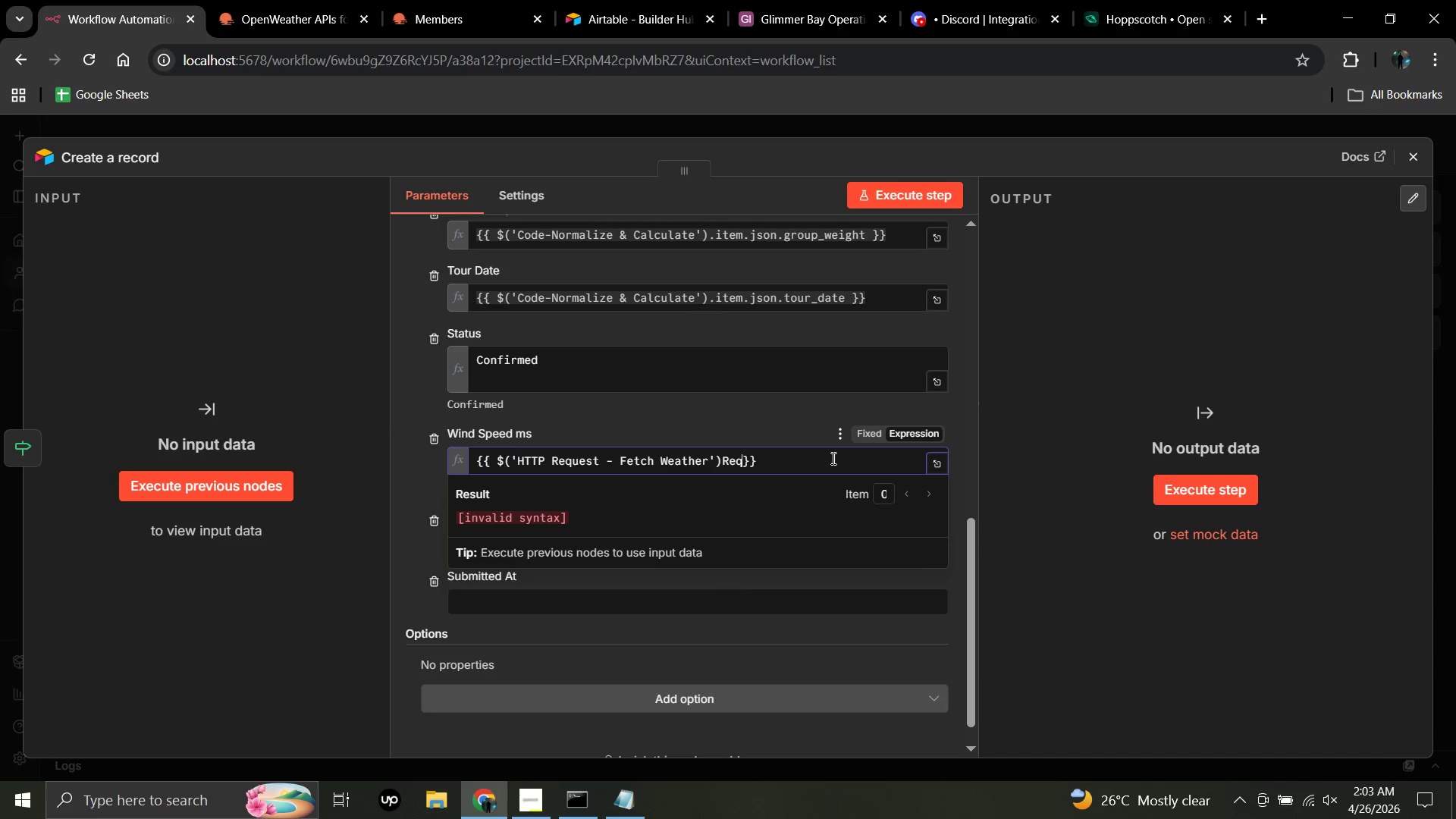 
key(Backspace)
 